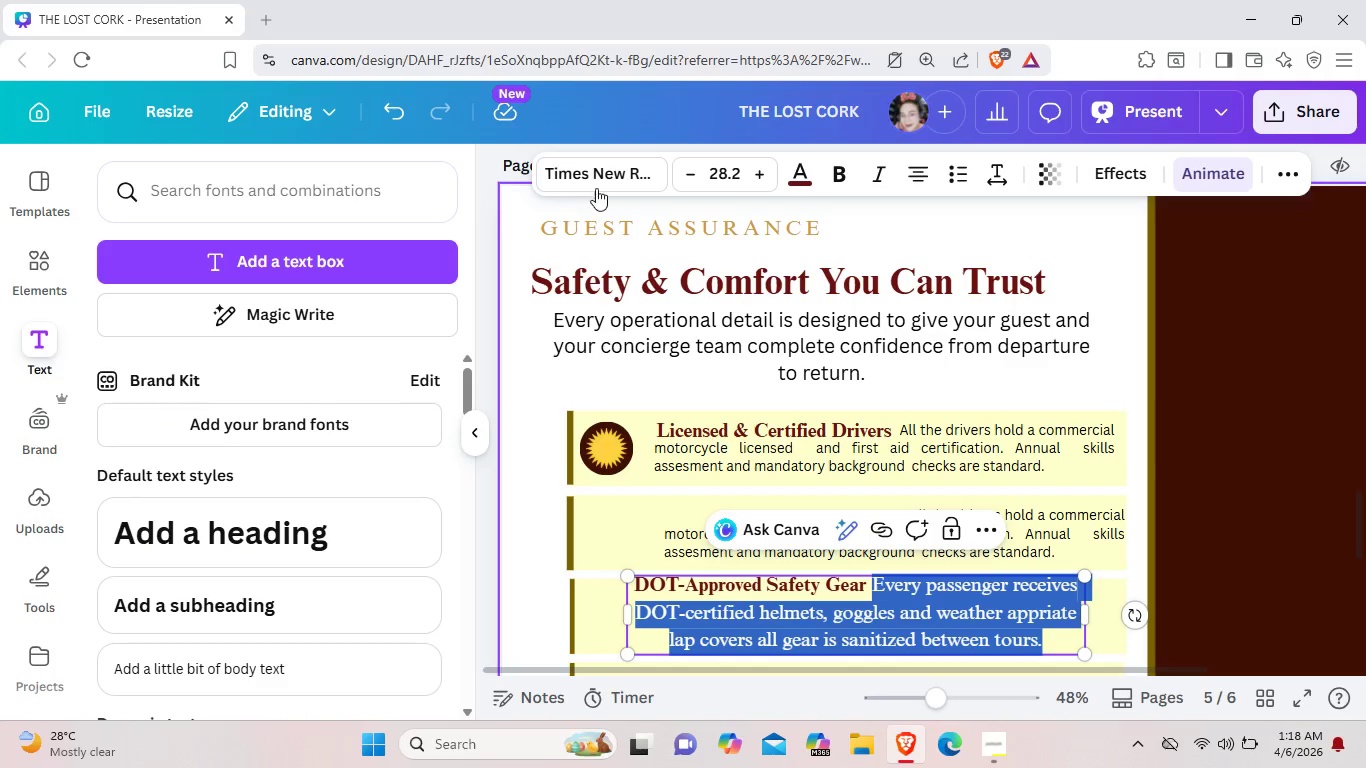 
left_click([610, 180])
 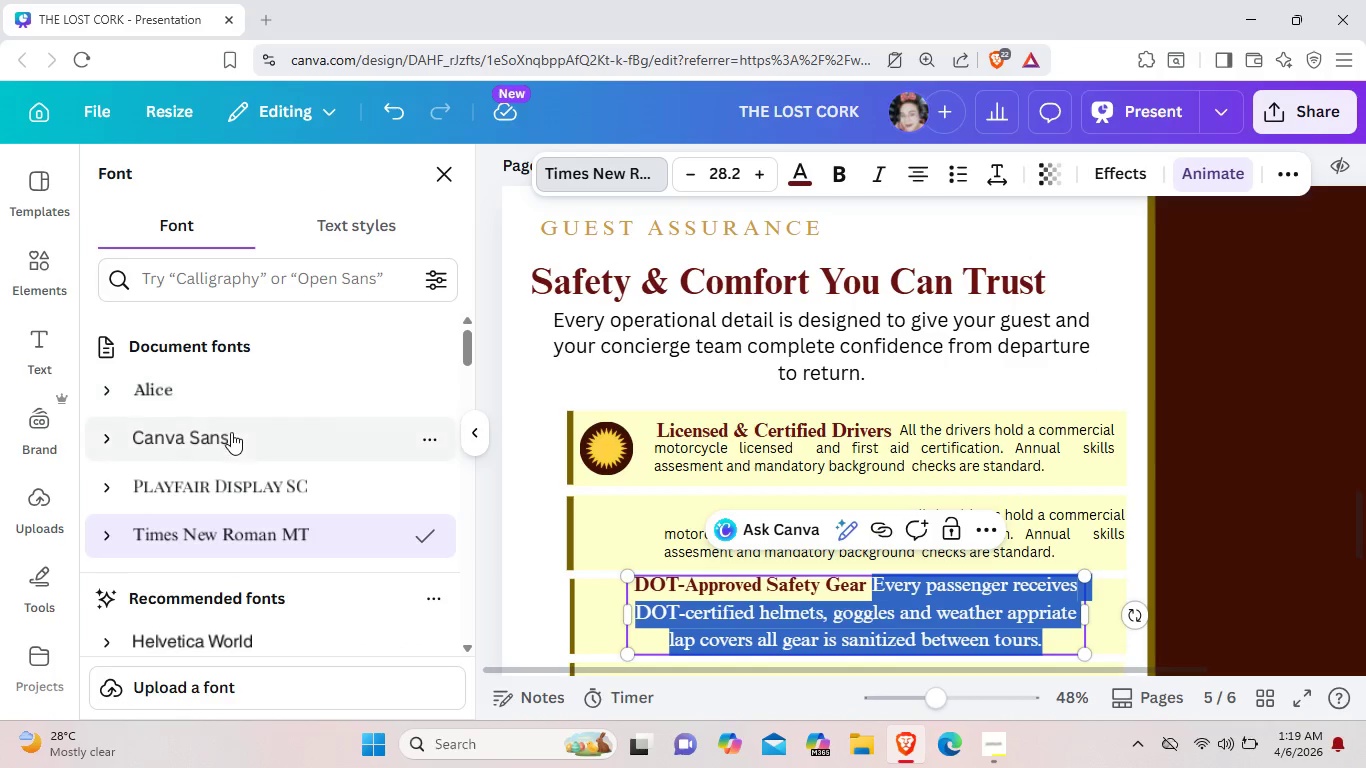 
left_click([231, 435])
 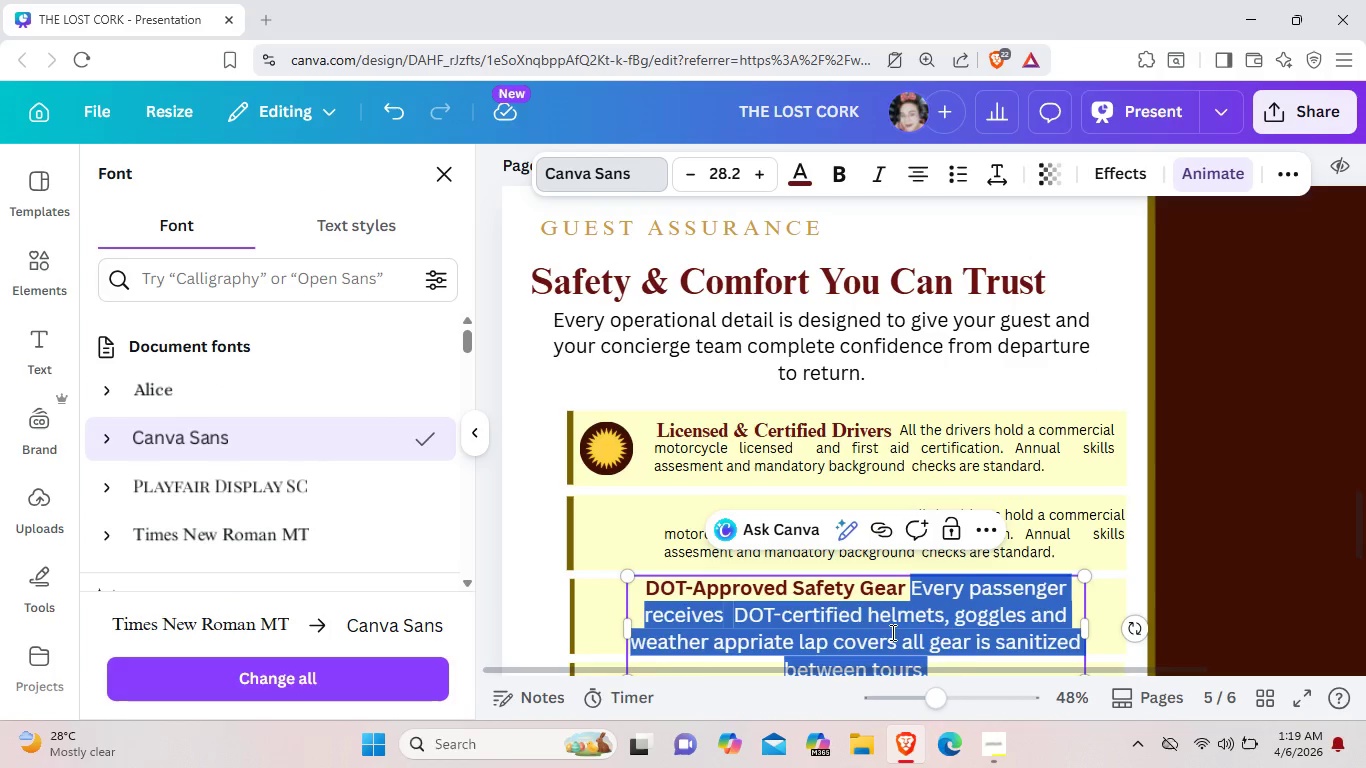 
left_click([927, 624])
 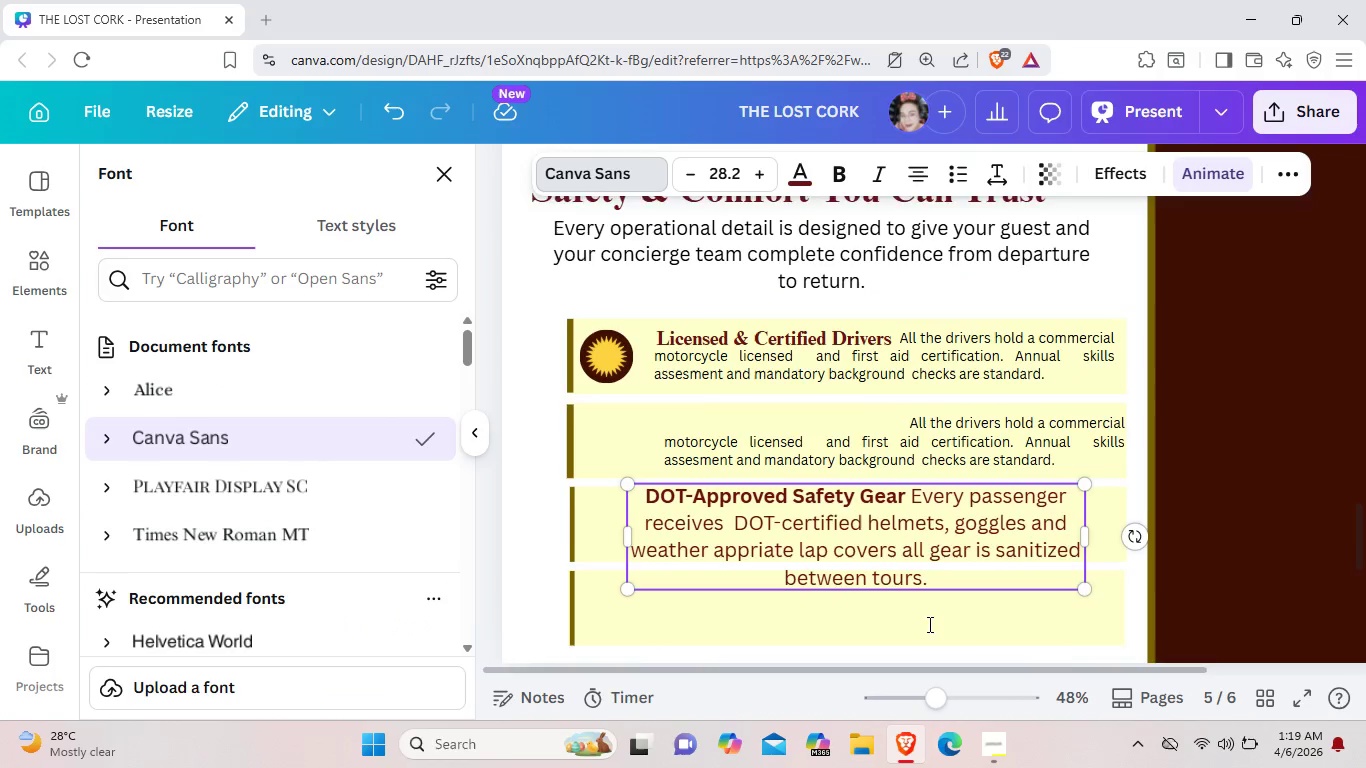 
scroll: coordinate [928, 624], scroll_direction: down, amount: 1.0
 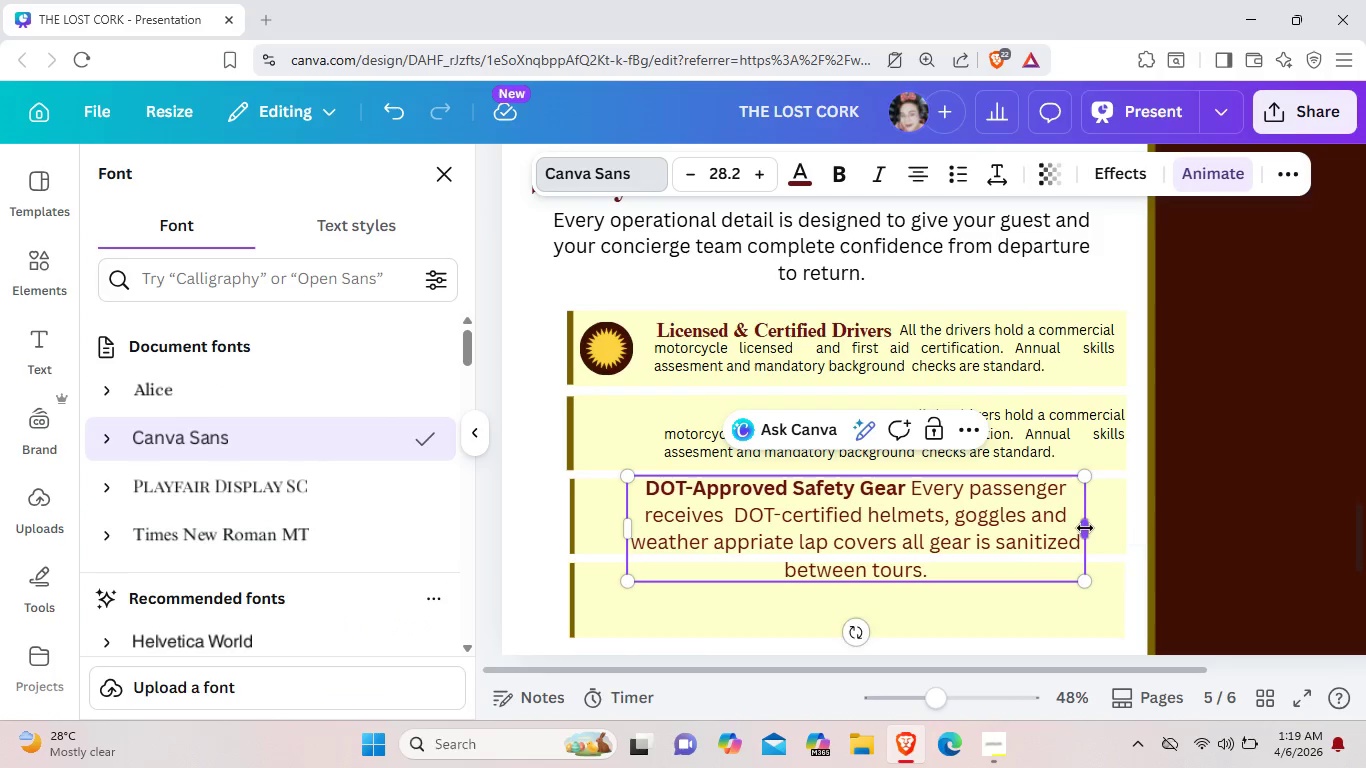 
left_click_drag(start_coordinate=[1085, 528], to_coordinate=[1114, 522])
 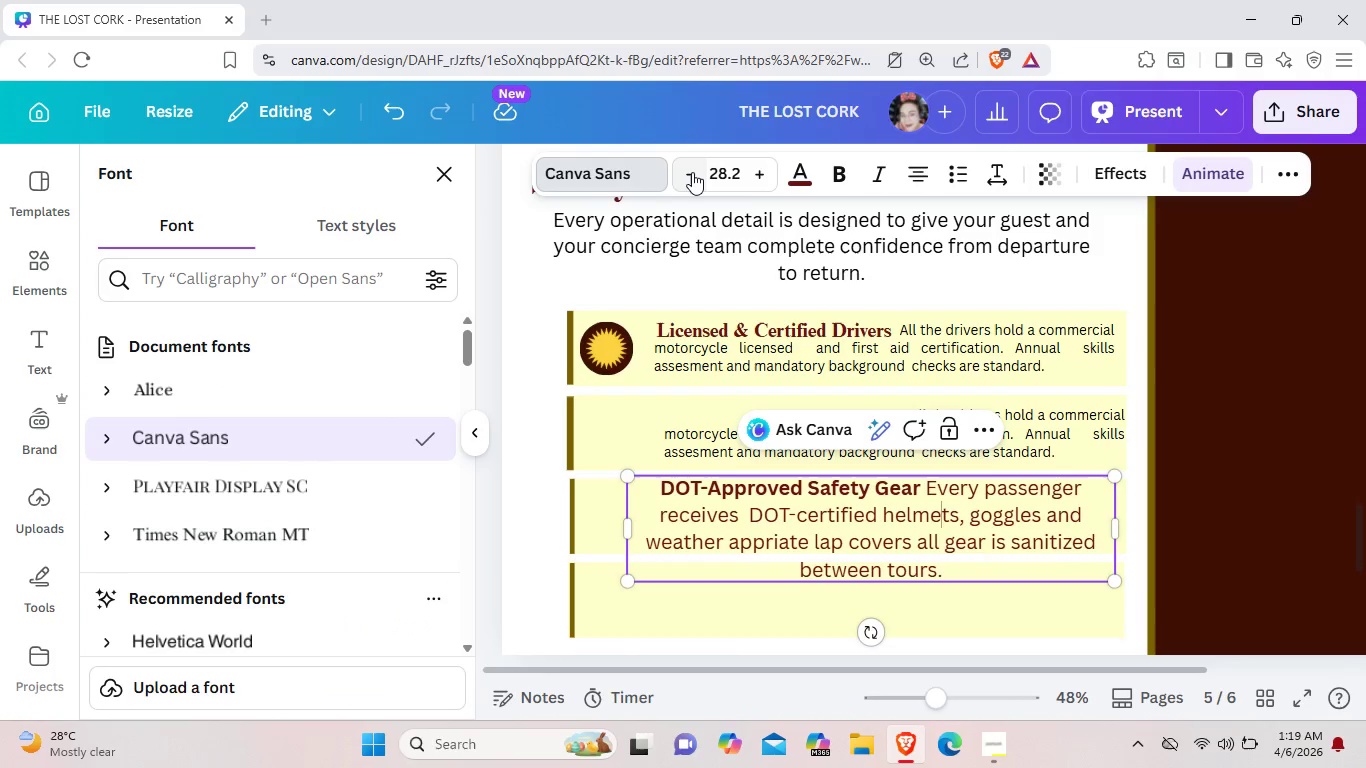 
left_click([691, 172])
 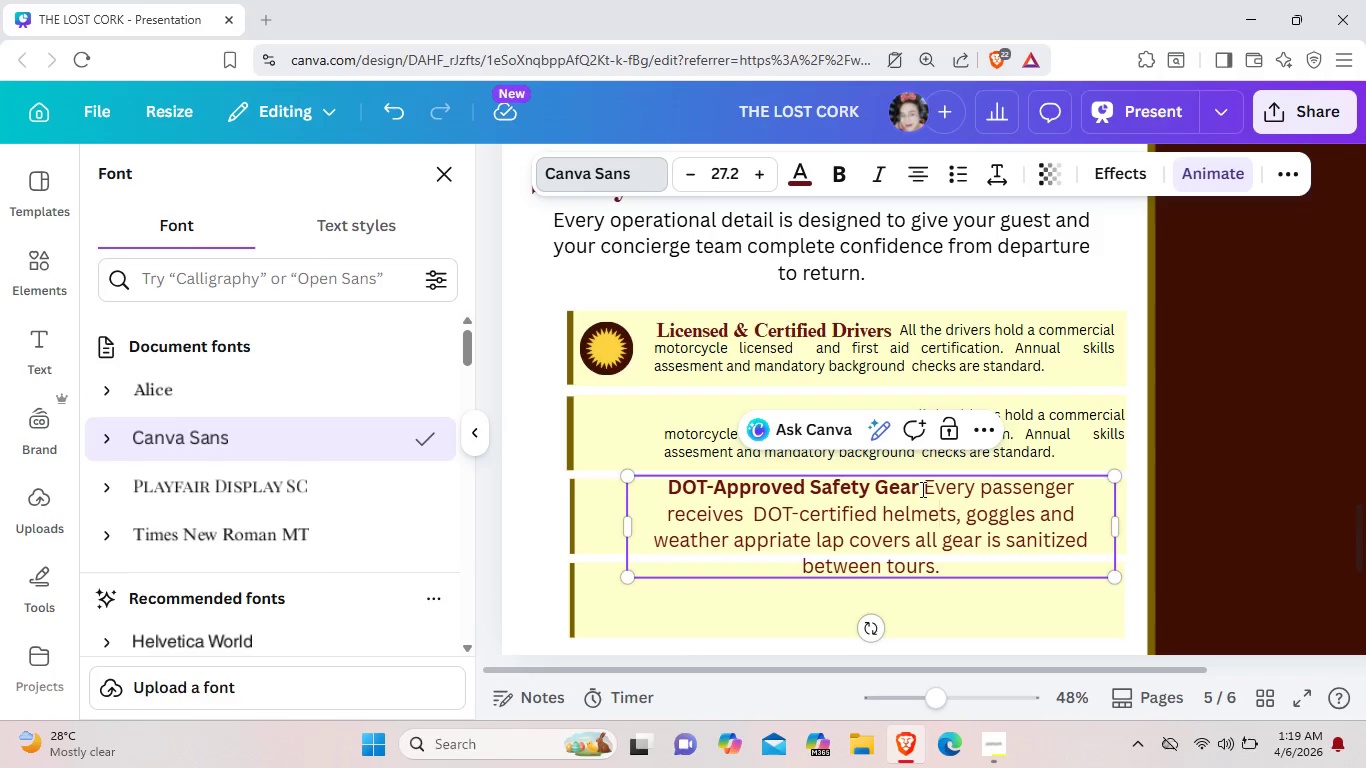 
left_click_drag(start_coordinate=[922, 489], to_coordinate=[985, 571])
 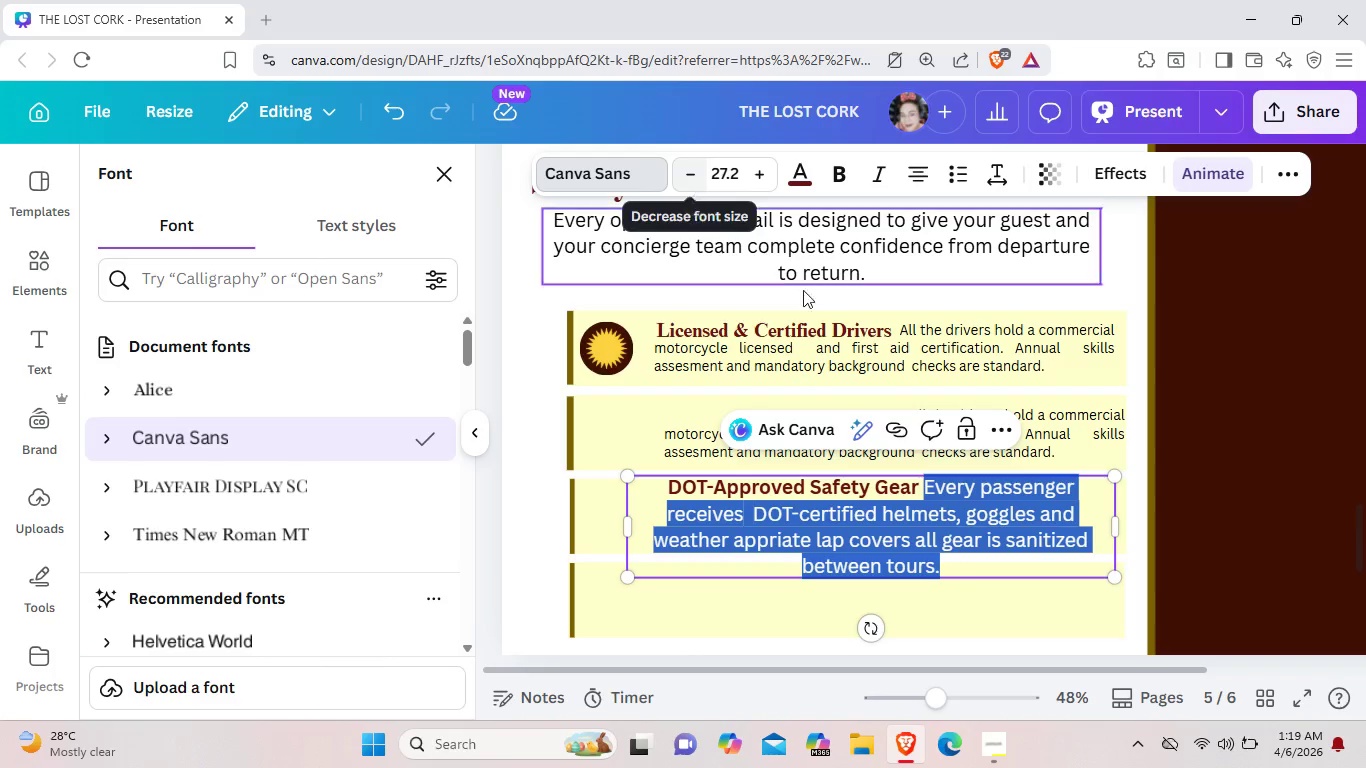 
left_click([946, 341])
 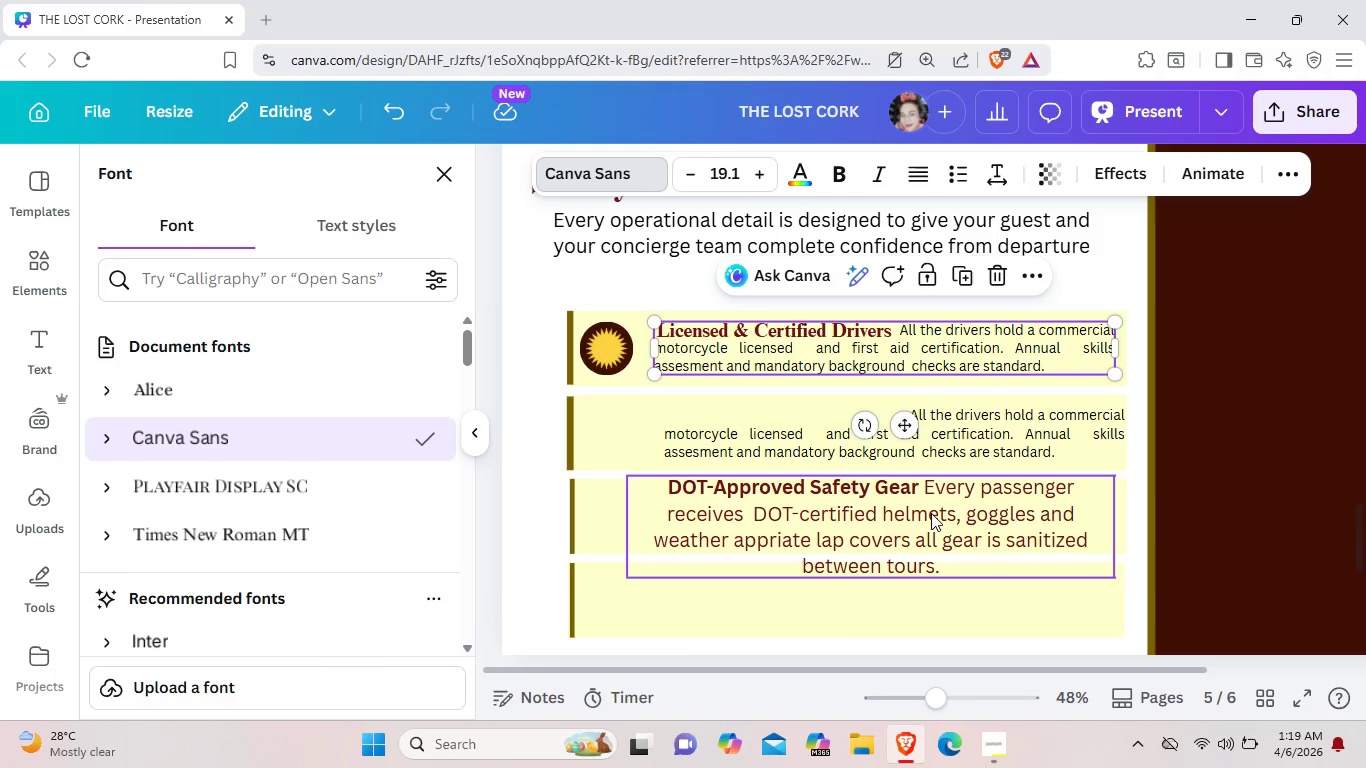 
left_click([931, 513])
 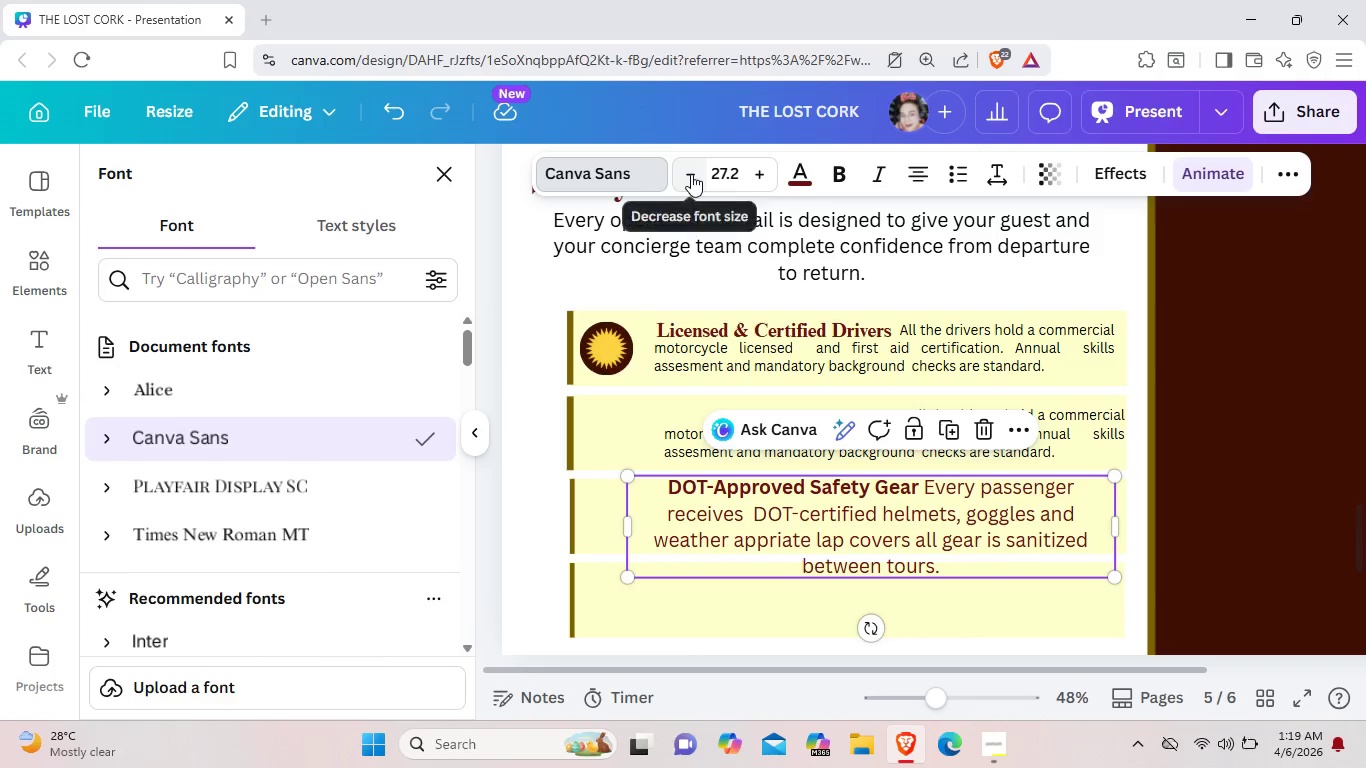 
double_click([691, 174])
 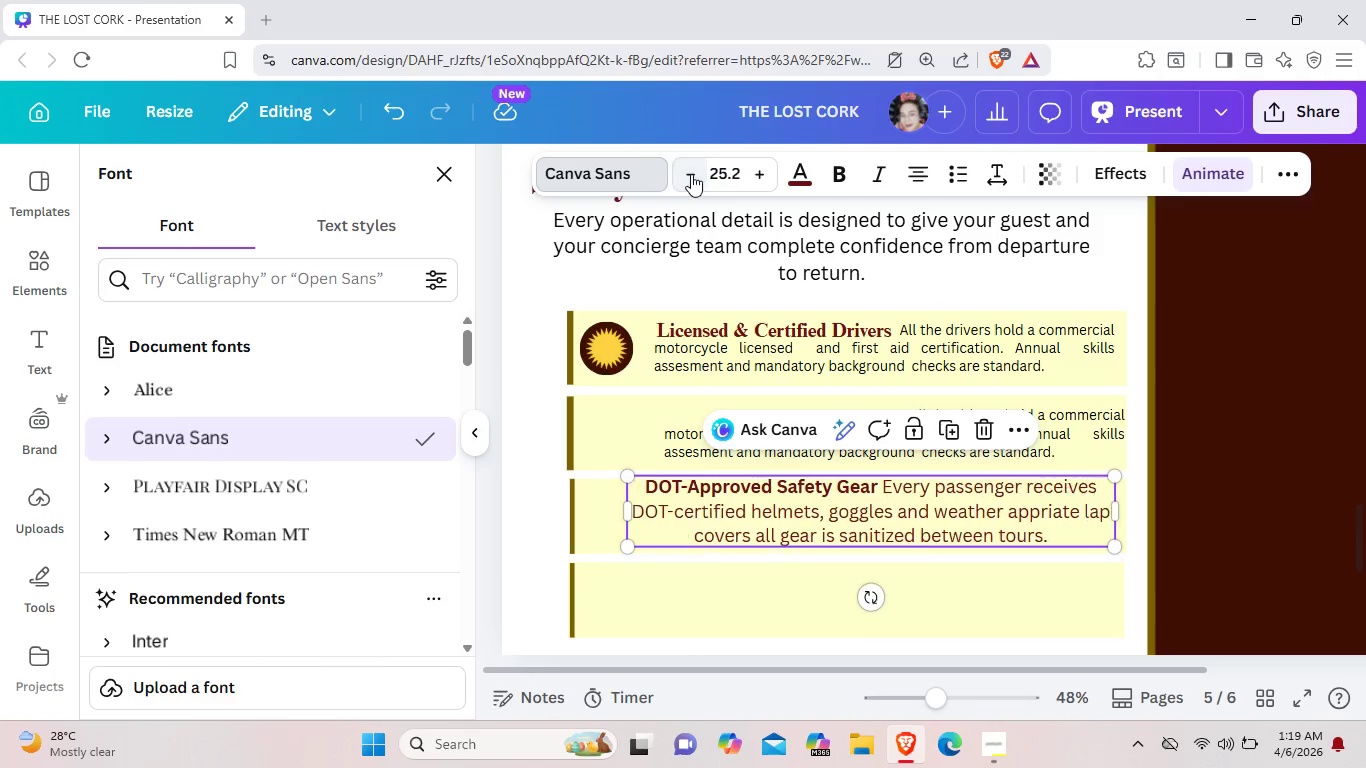 
triple_click([691, 174])
 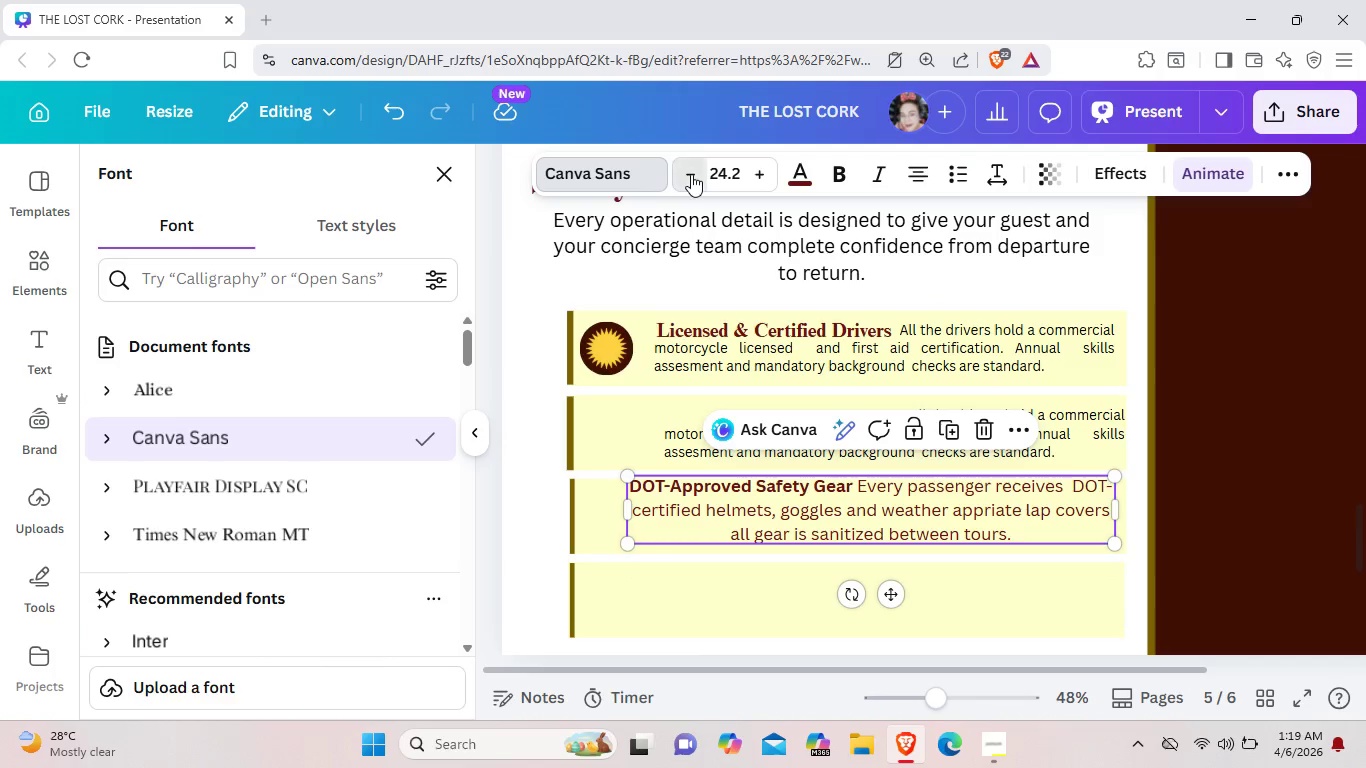 
left_click([691, 174])
 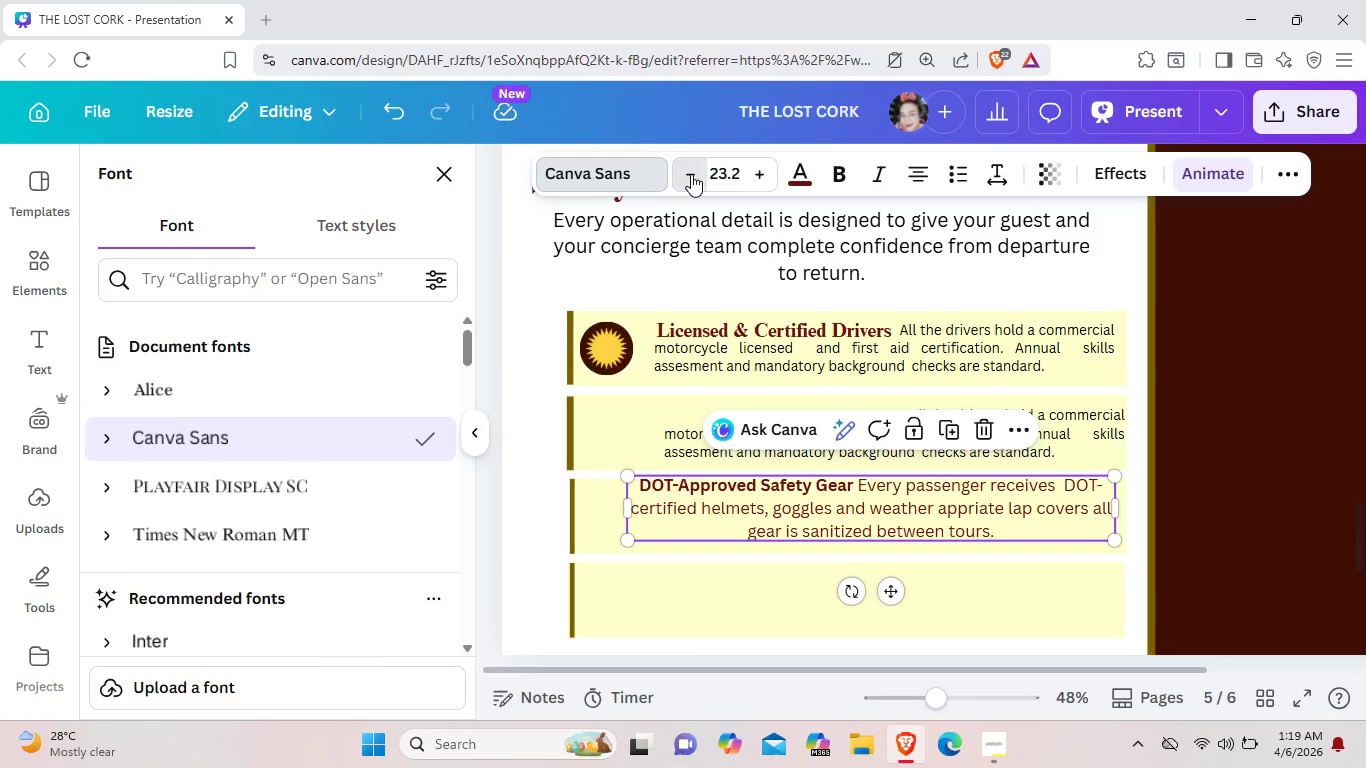 
left_click([691, 174])
 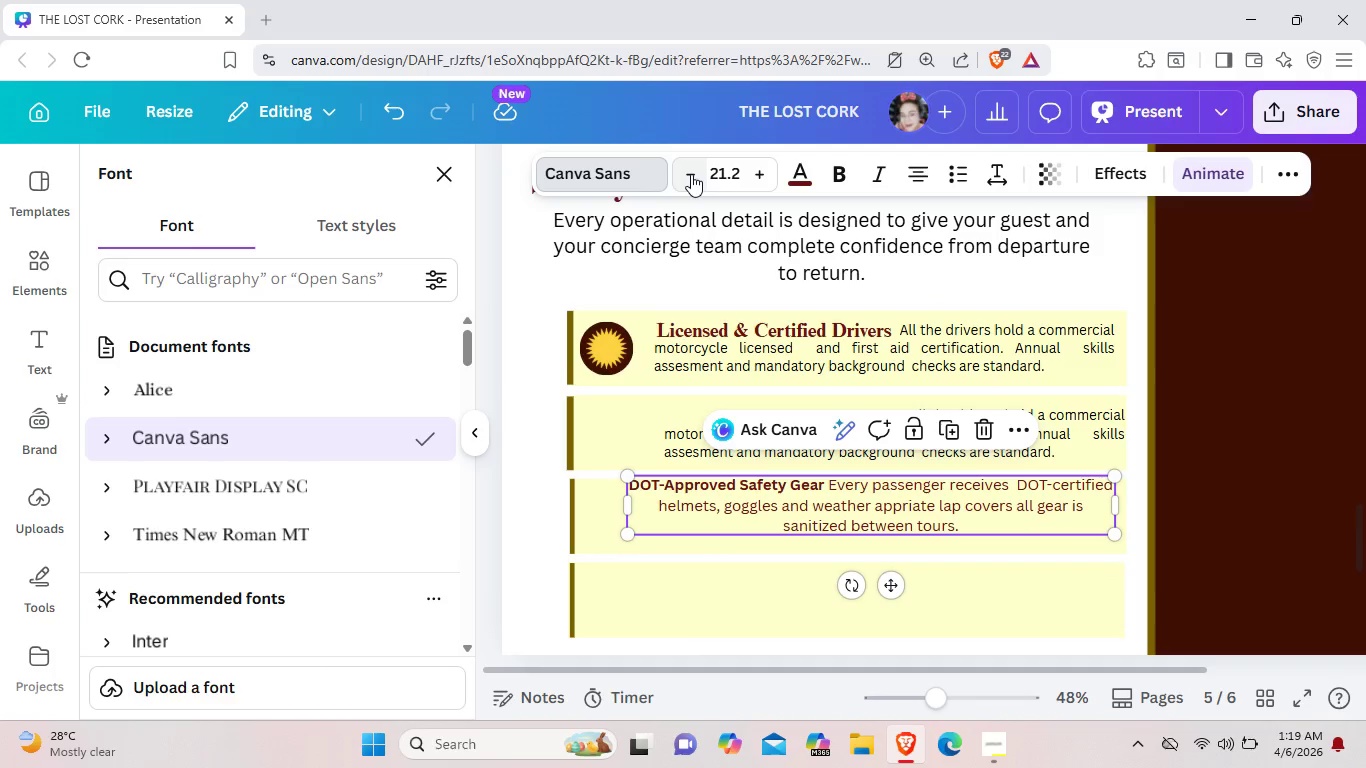 
double_click([691, 174])
 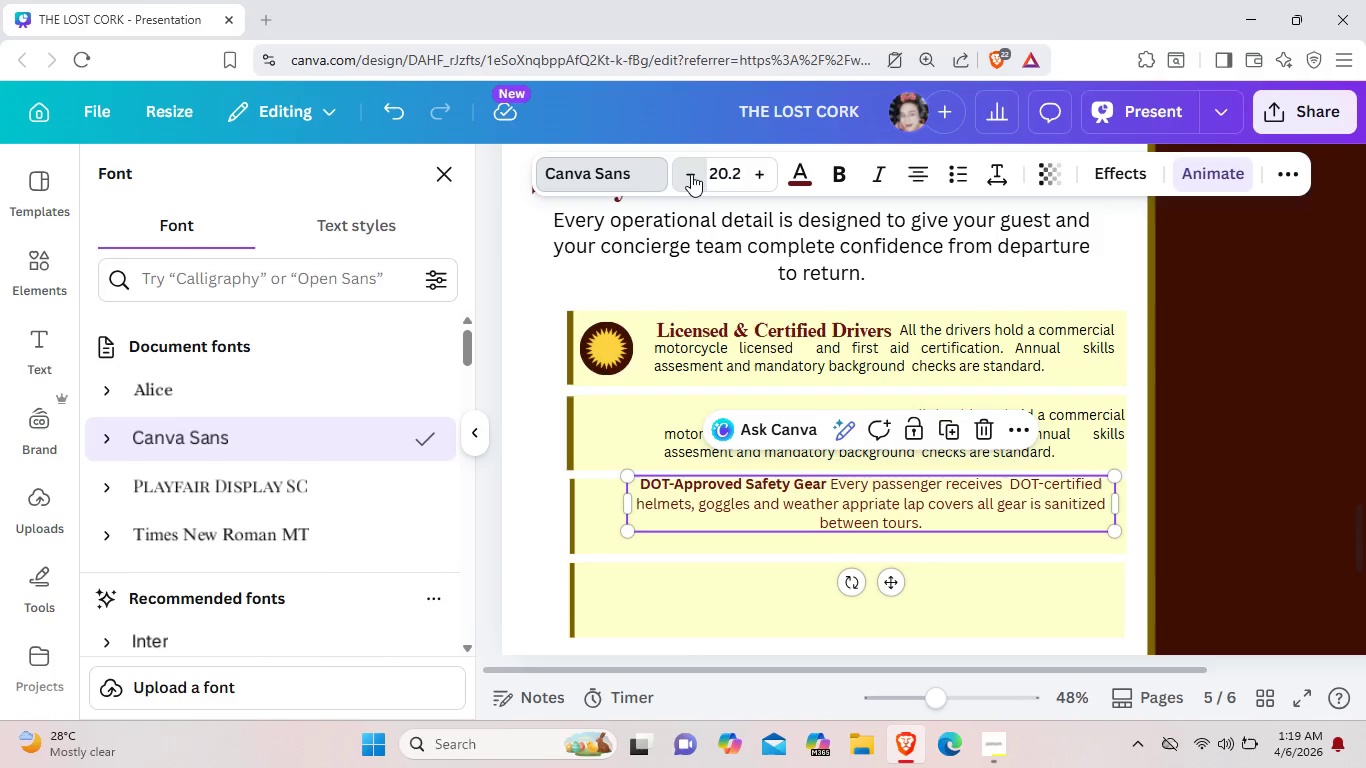 
left_click([691, 174])
 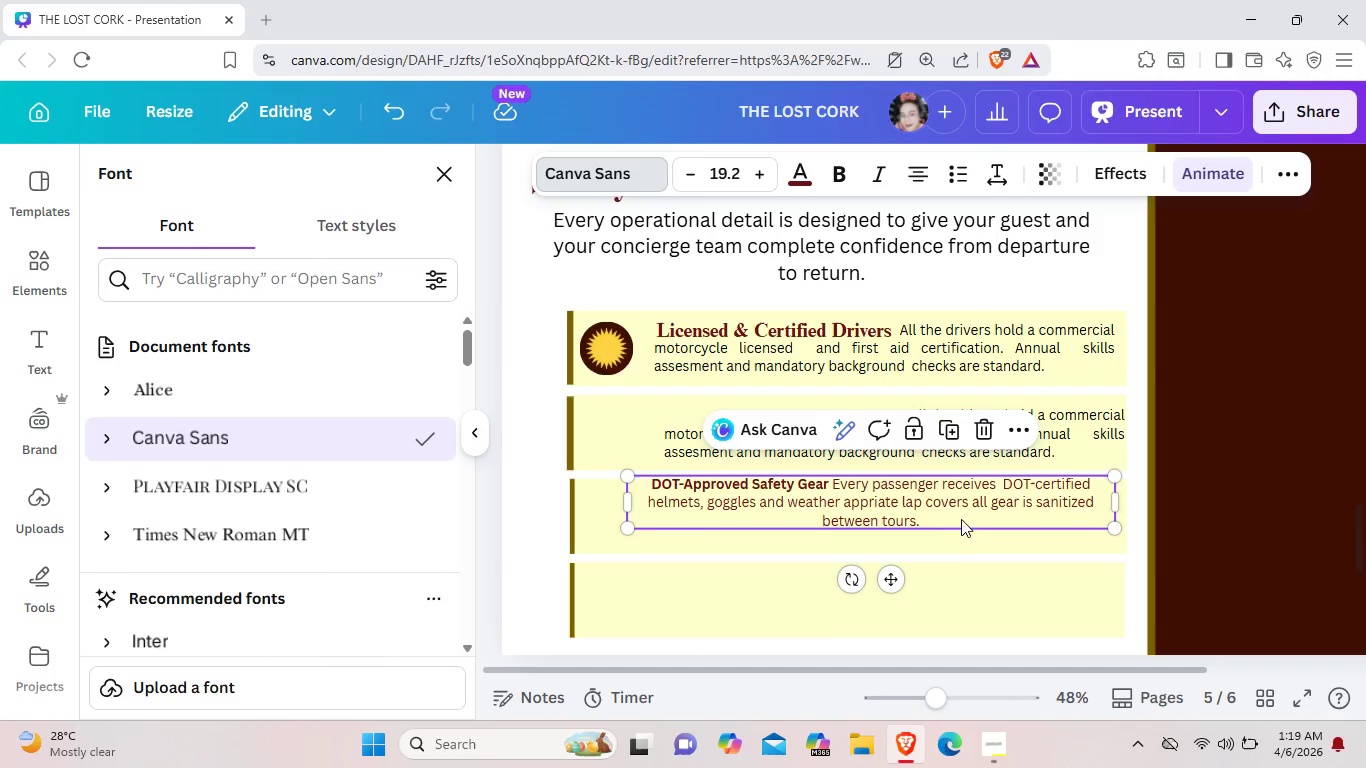 
left_click_drag(start_coordinate=[959, 516], to_coordinate=[958, 526])
 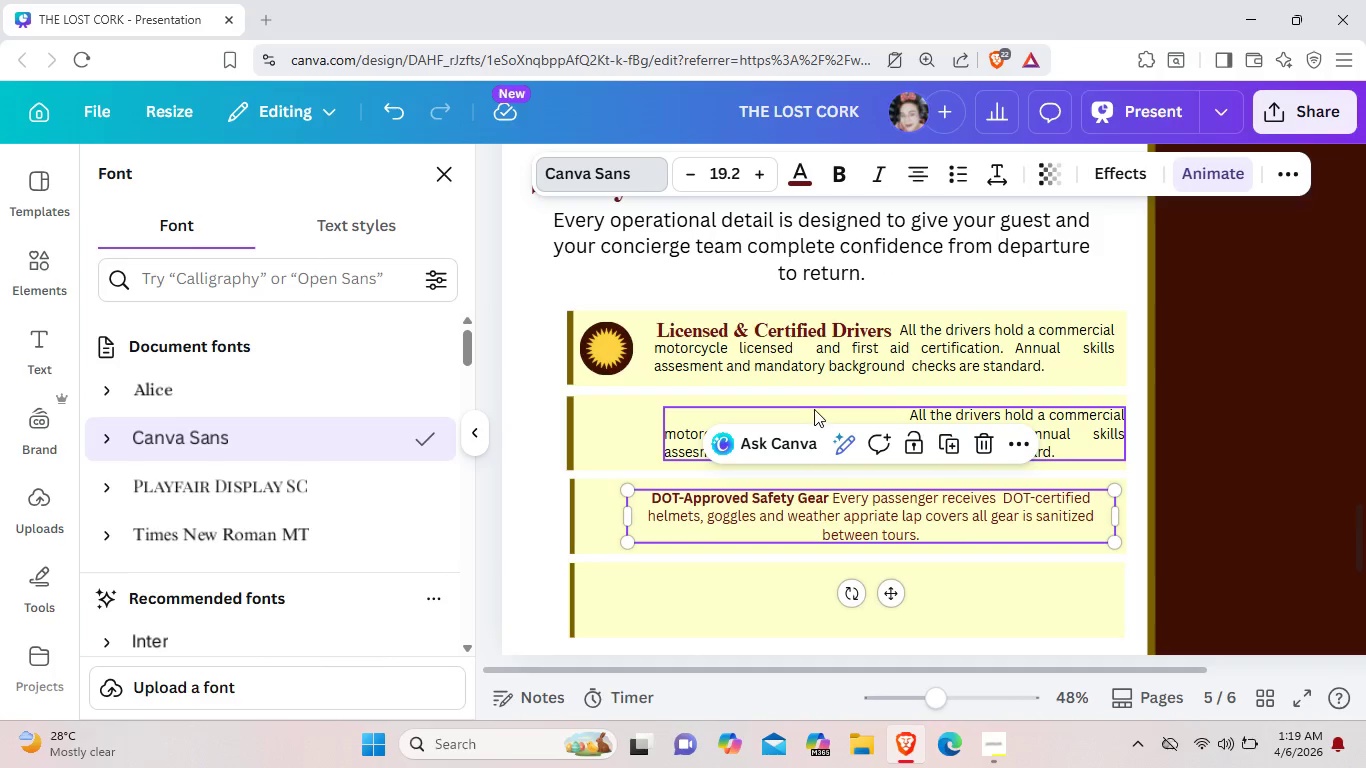 
left_click([813, 409])
 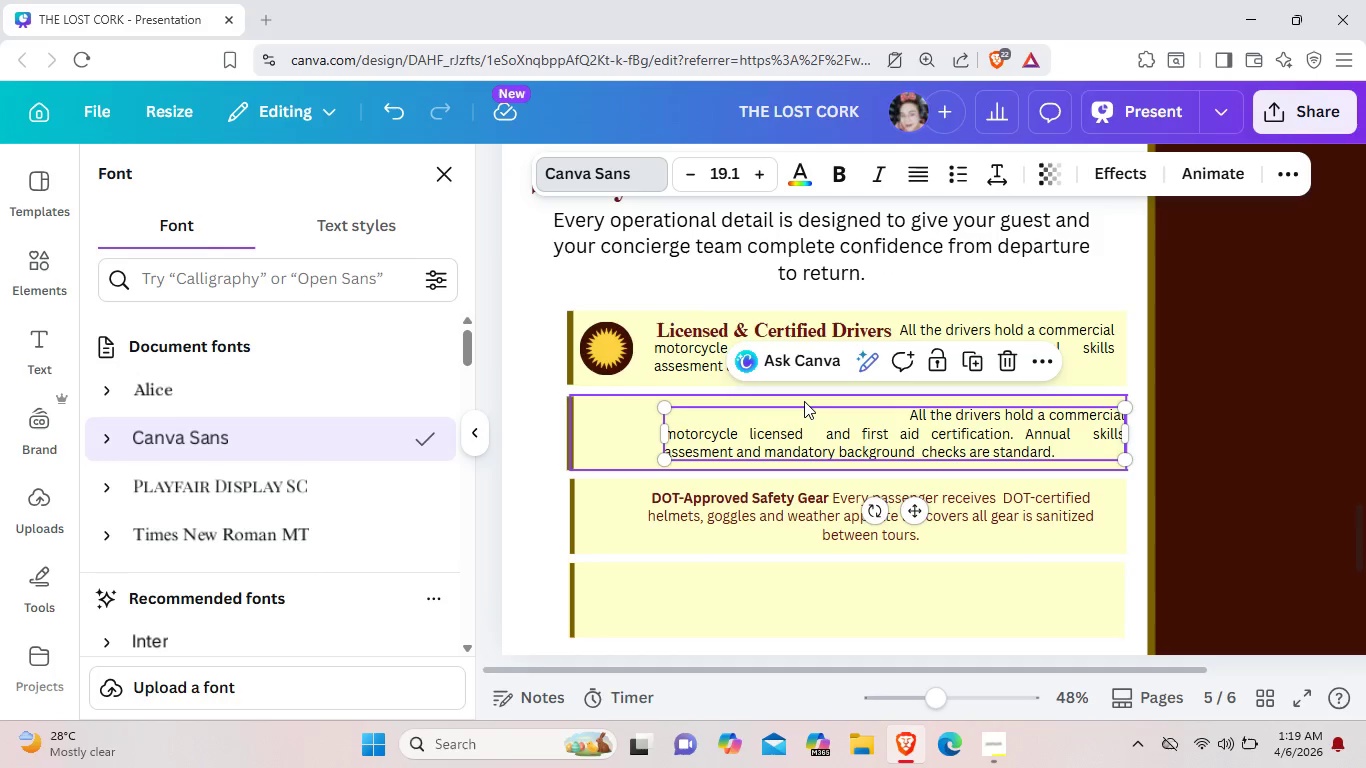 
wait(8.69)
 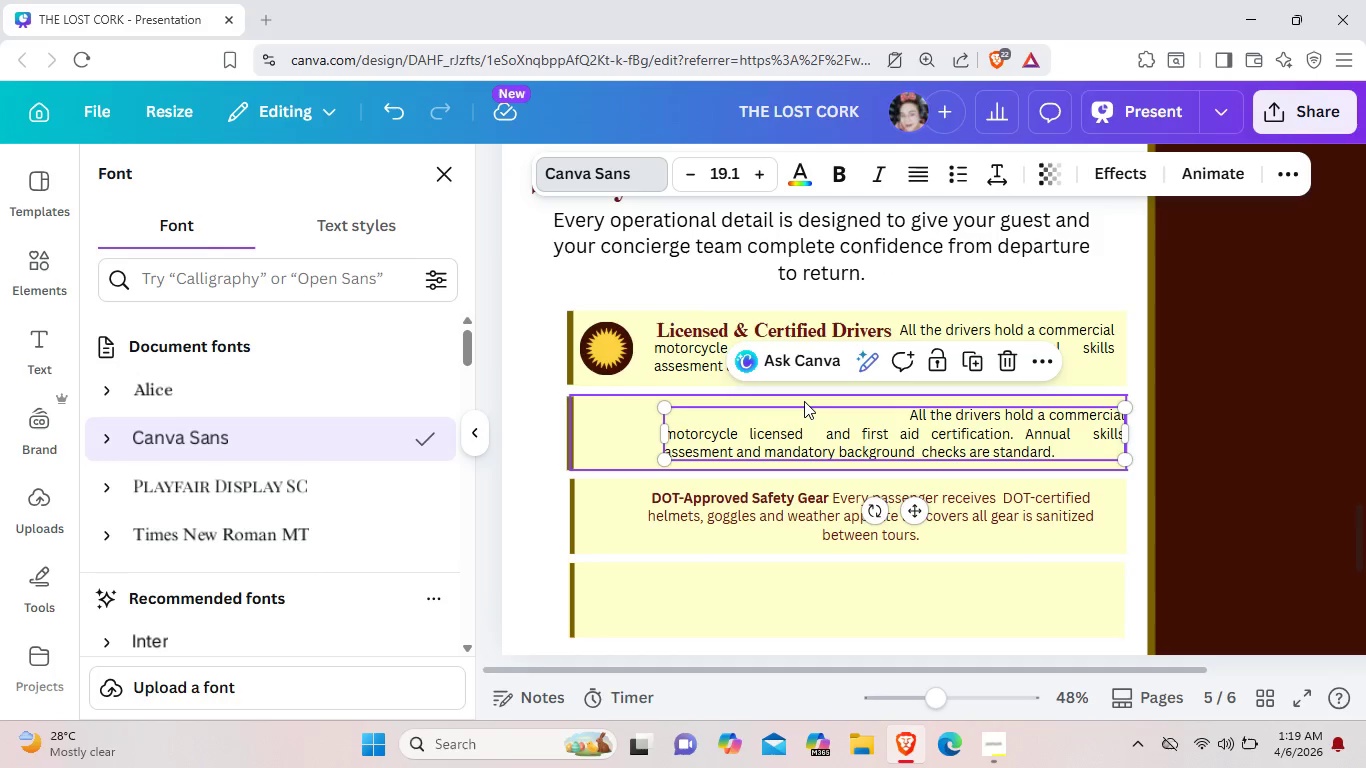 
left_click_drag(start_coordinate=[996, 410], to_coordinate=[985, 574])
 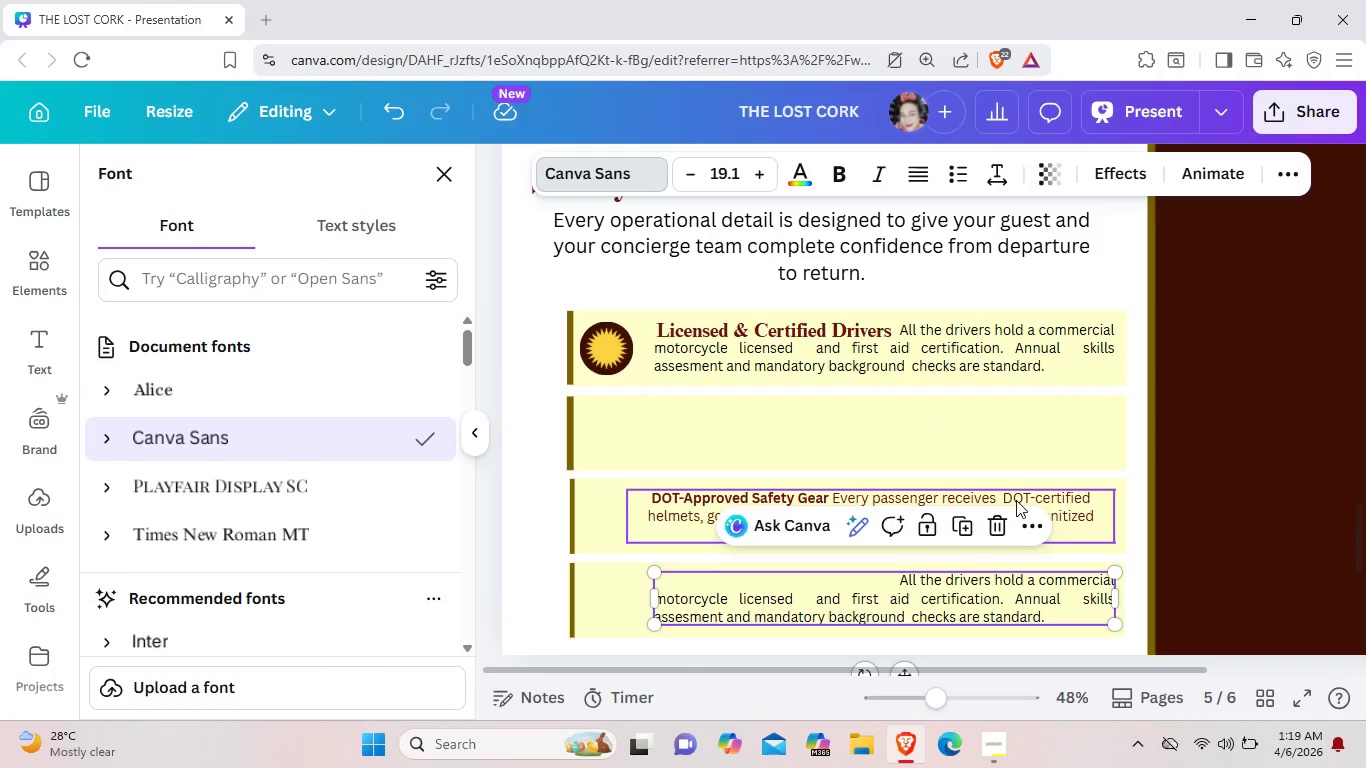 
left_click_drag(start_coordinate=[1016, 500], to_coordinate=[1023, 413])
 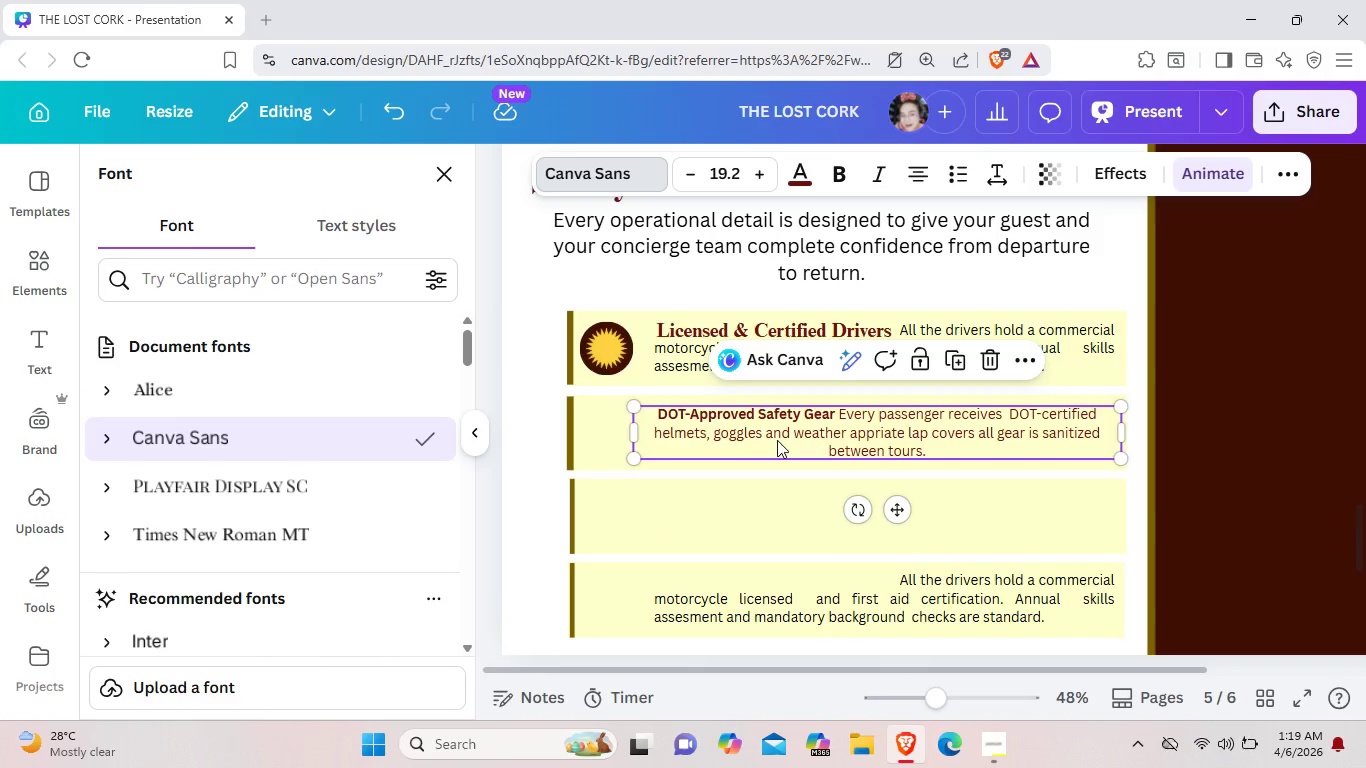 
left_click([777, 440])
 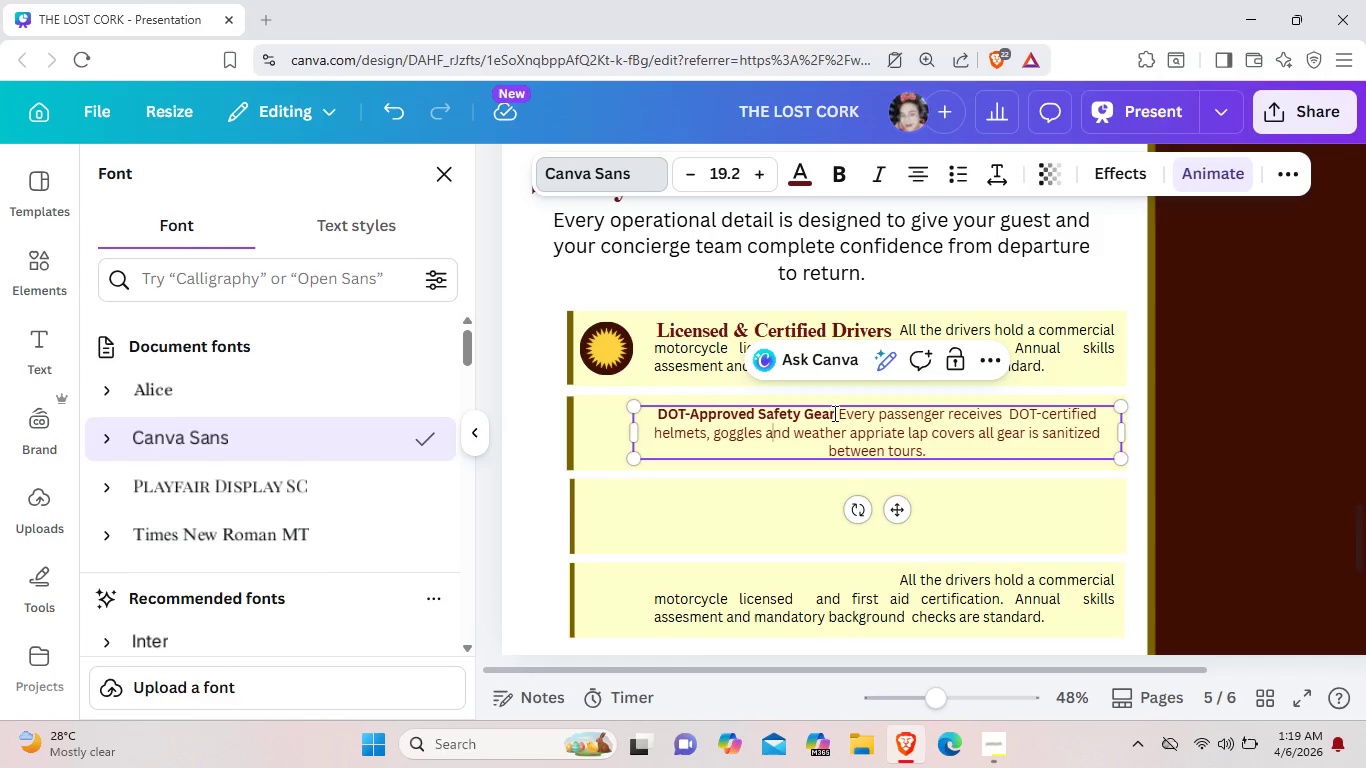 
left_click_drag(start_coordinate=[833, 413], to_coordinate=[642, 410])
 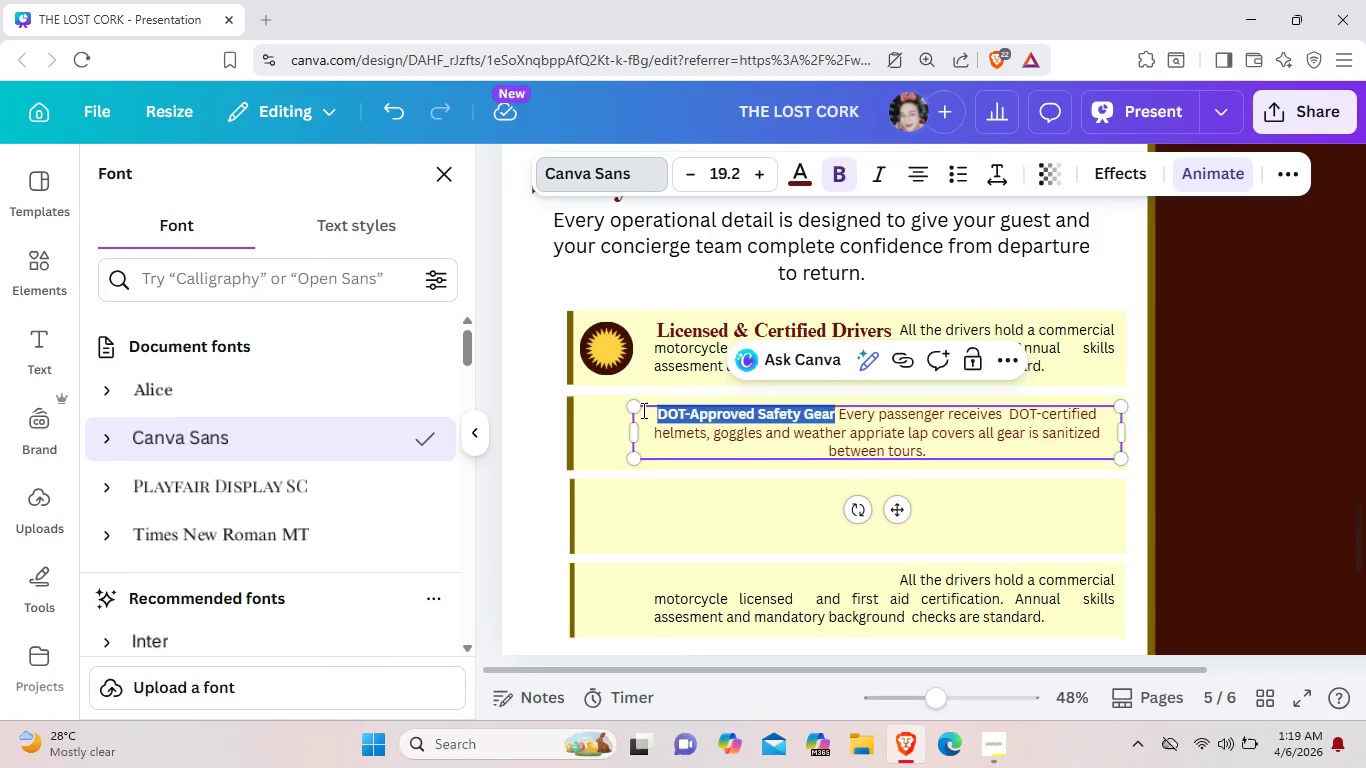 
key(Backspace)
 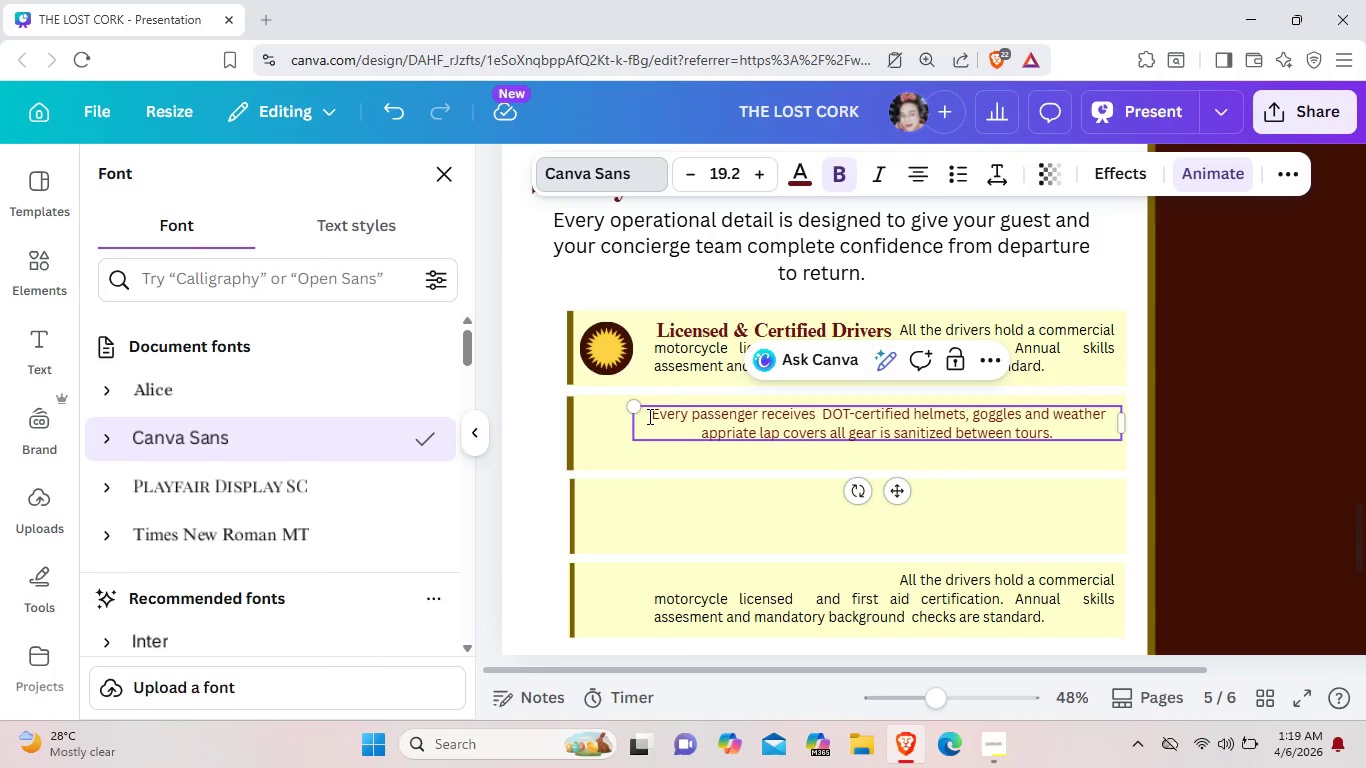 
hold_key(key=Space, duration=0.72)
 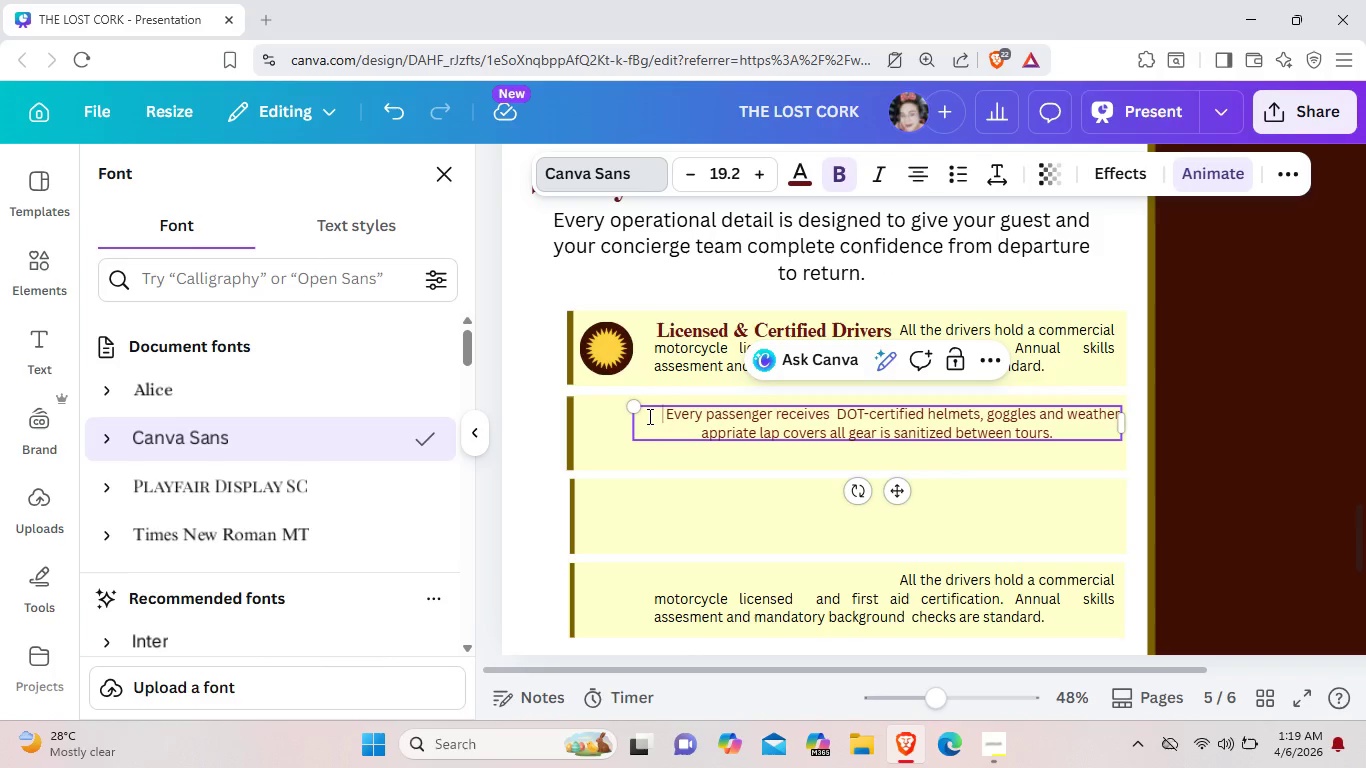 
key(Space)
 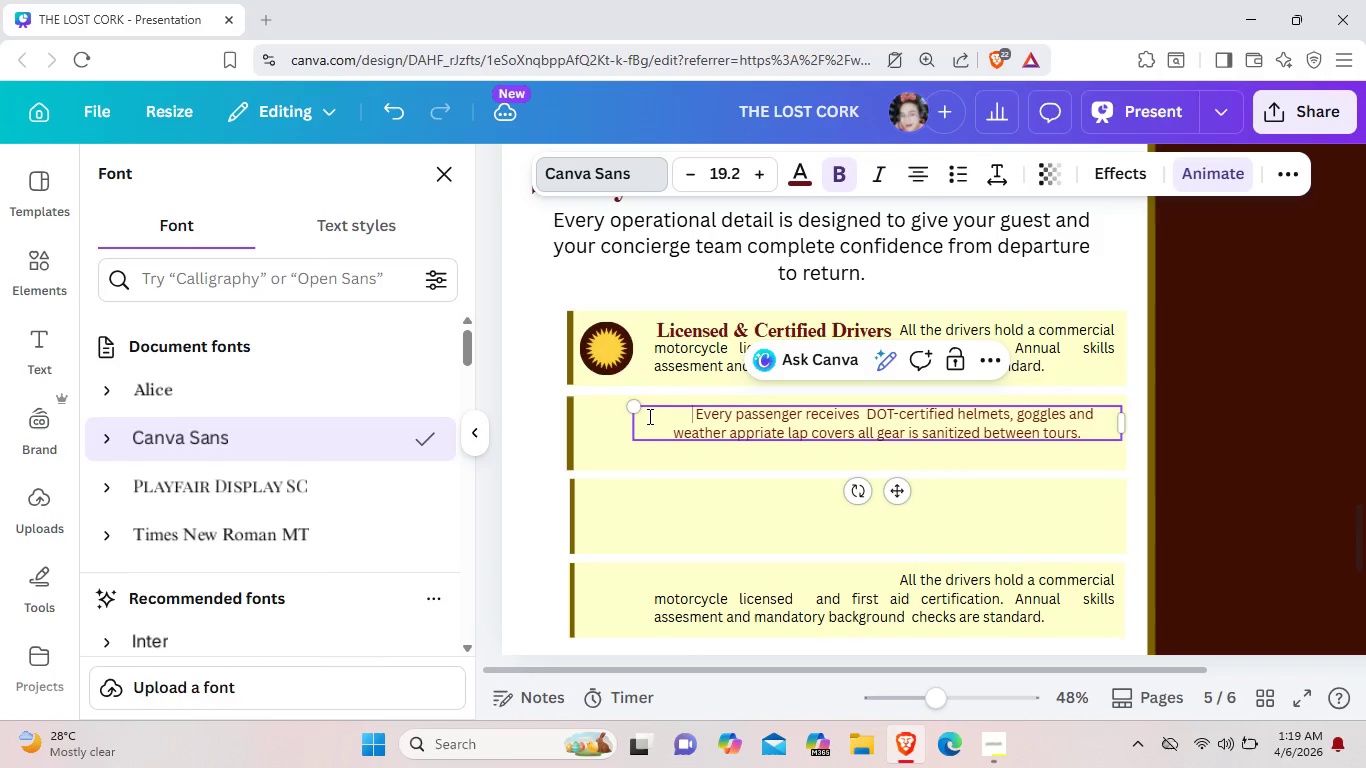 
key(Space)
 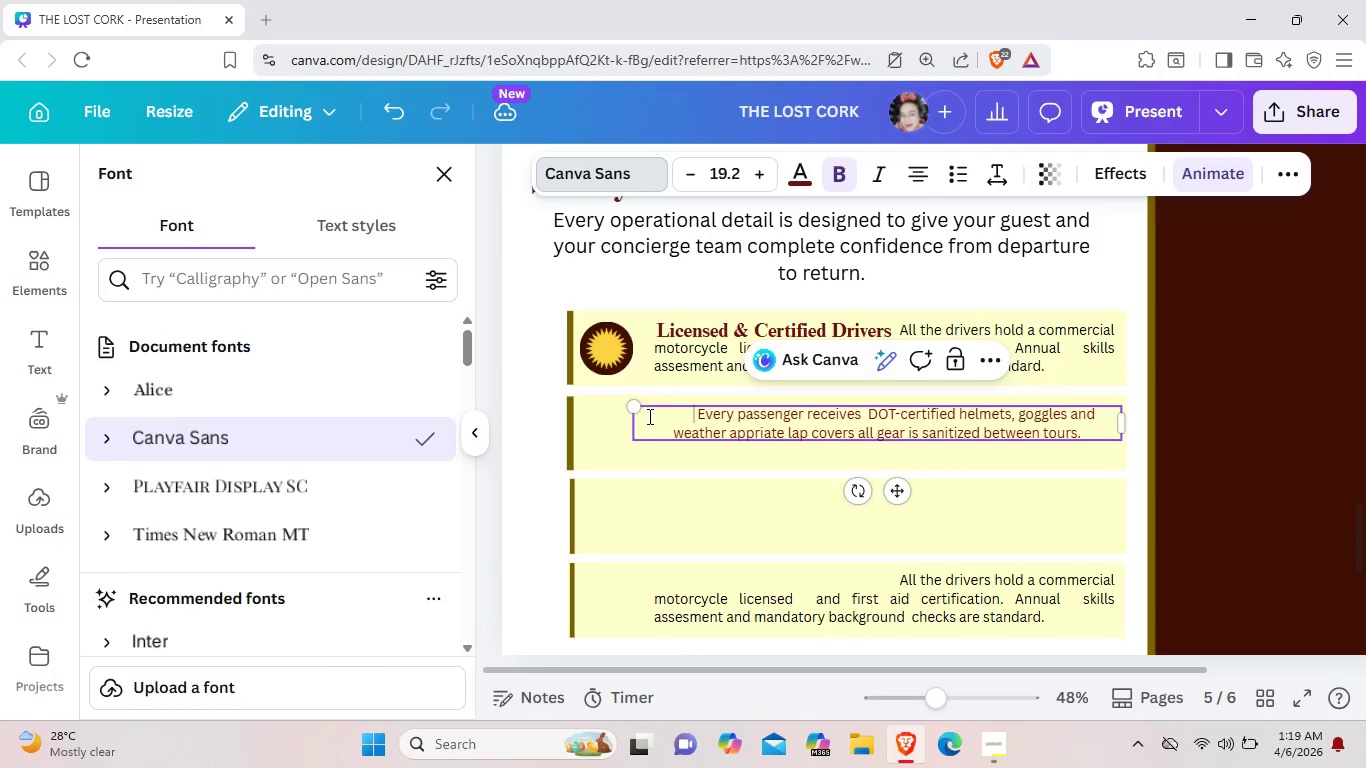 
key(Space)
 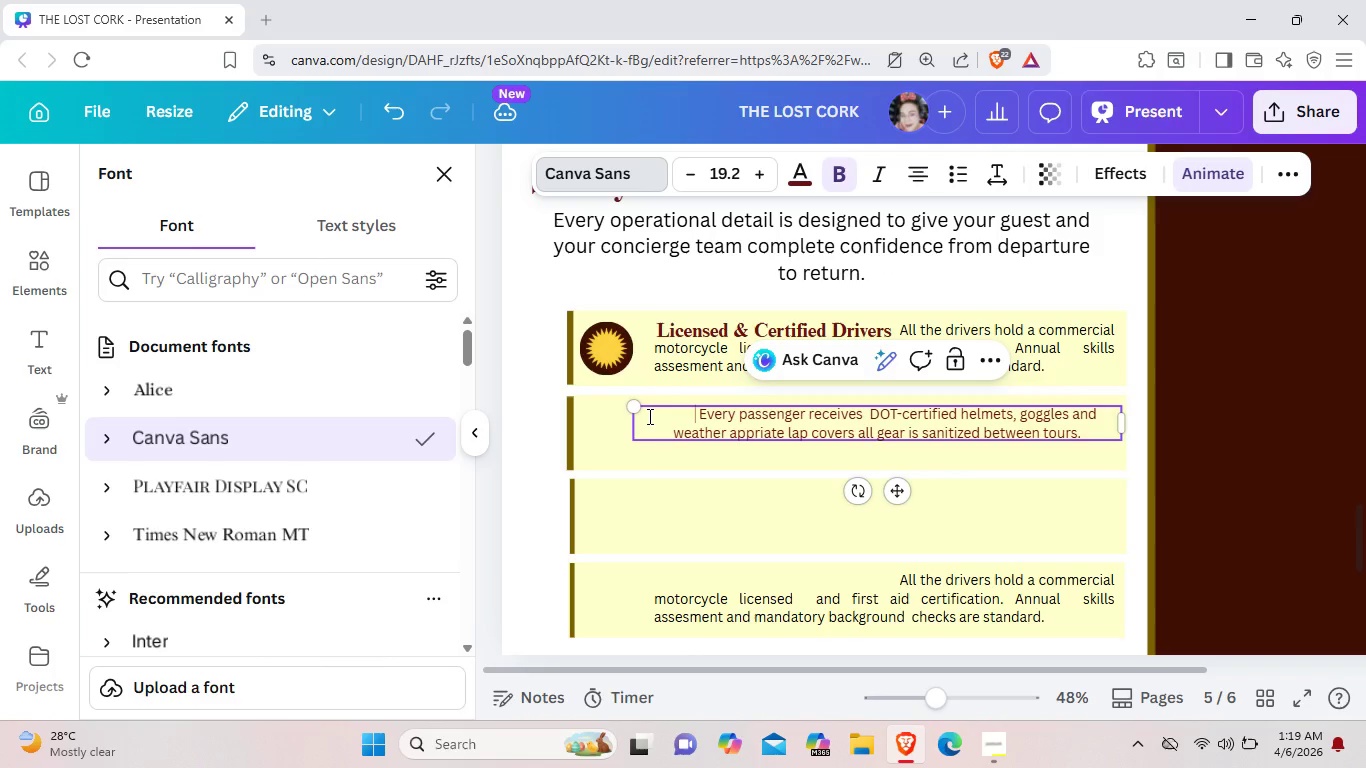 
key(Space)
 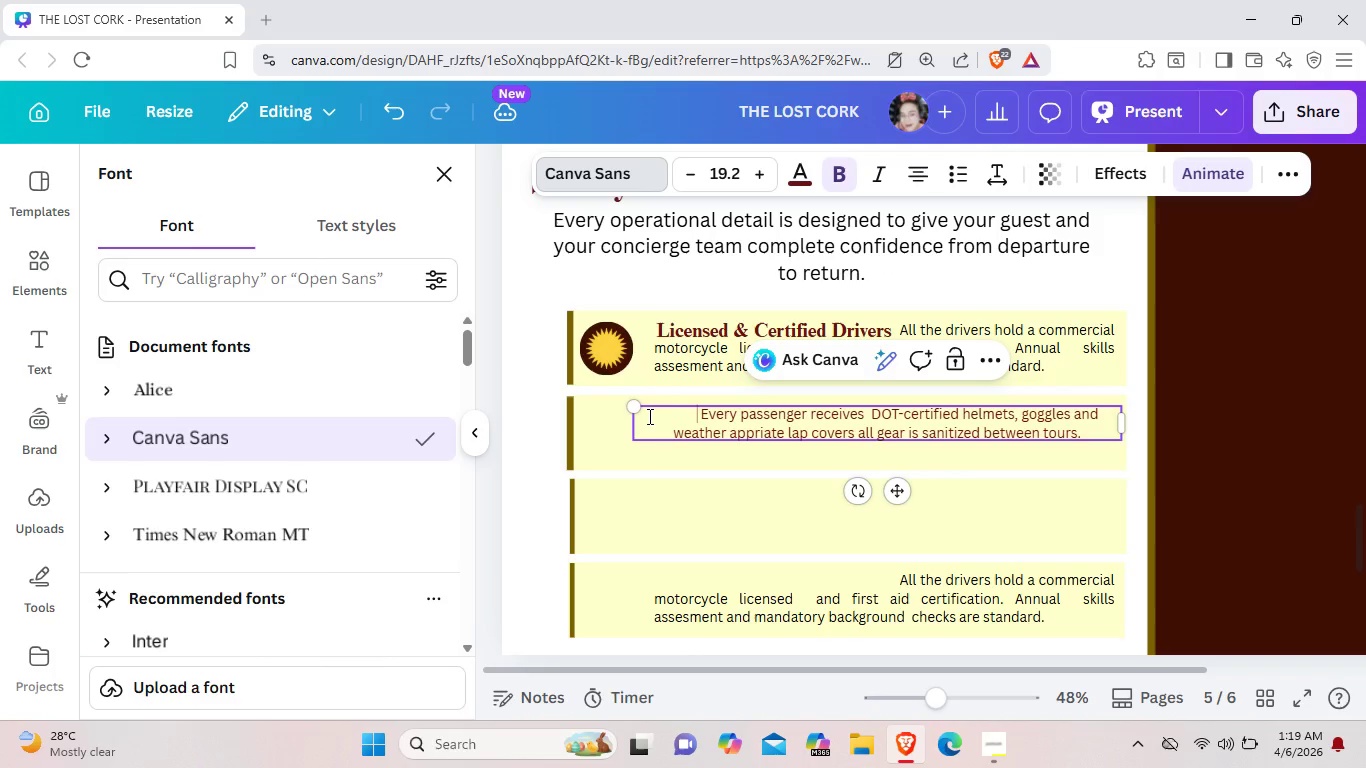 
key(Space)
 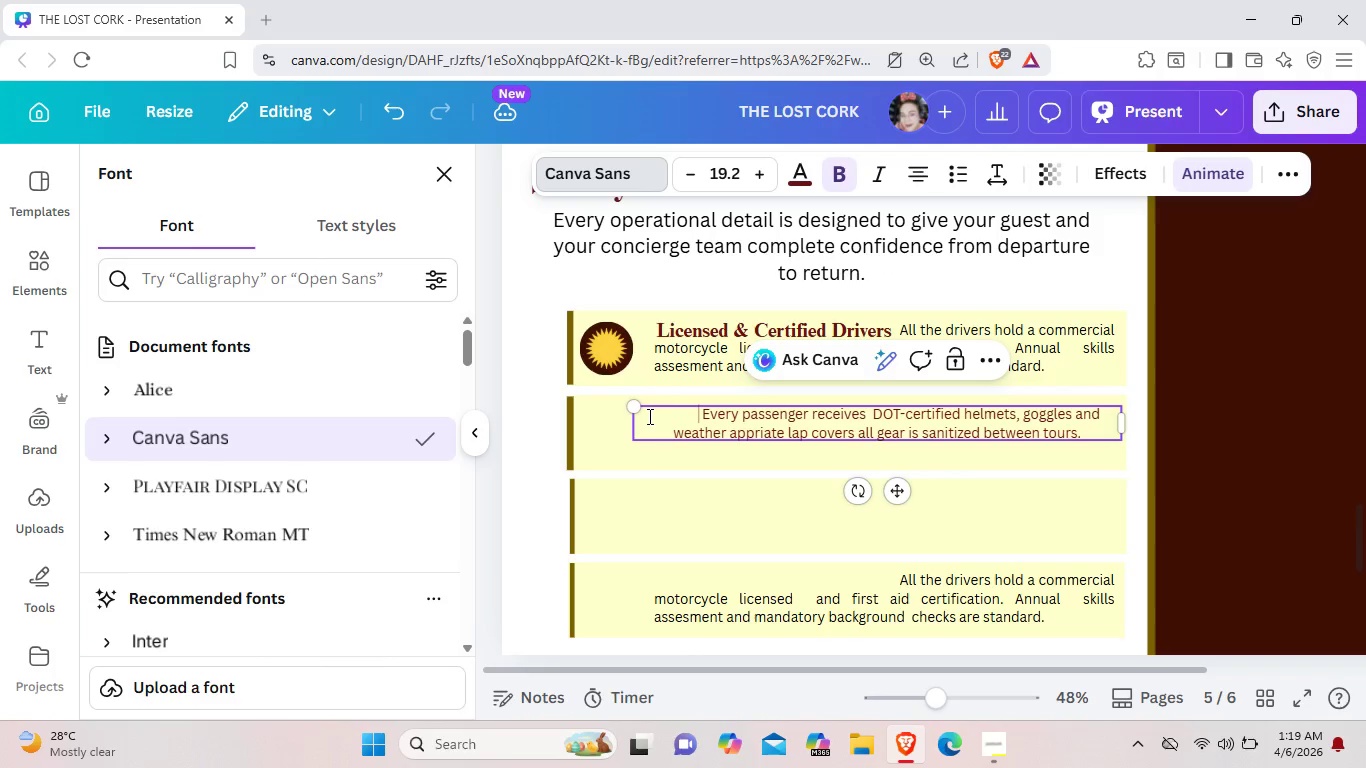 
key(Space)
 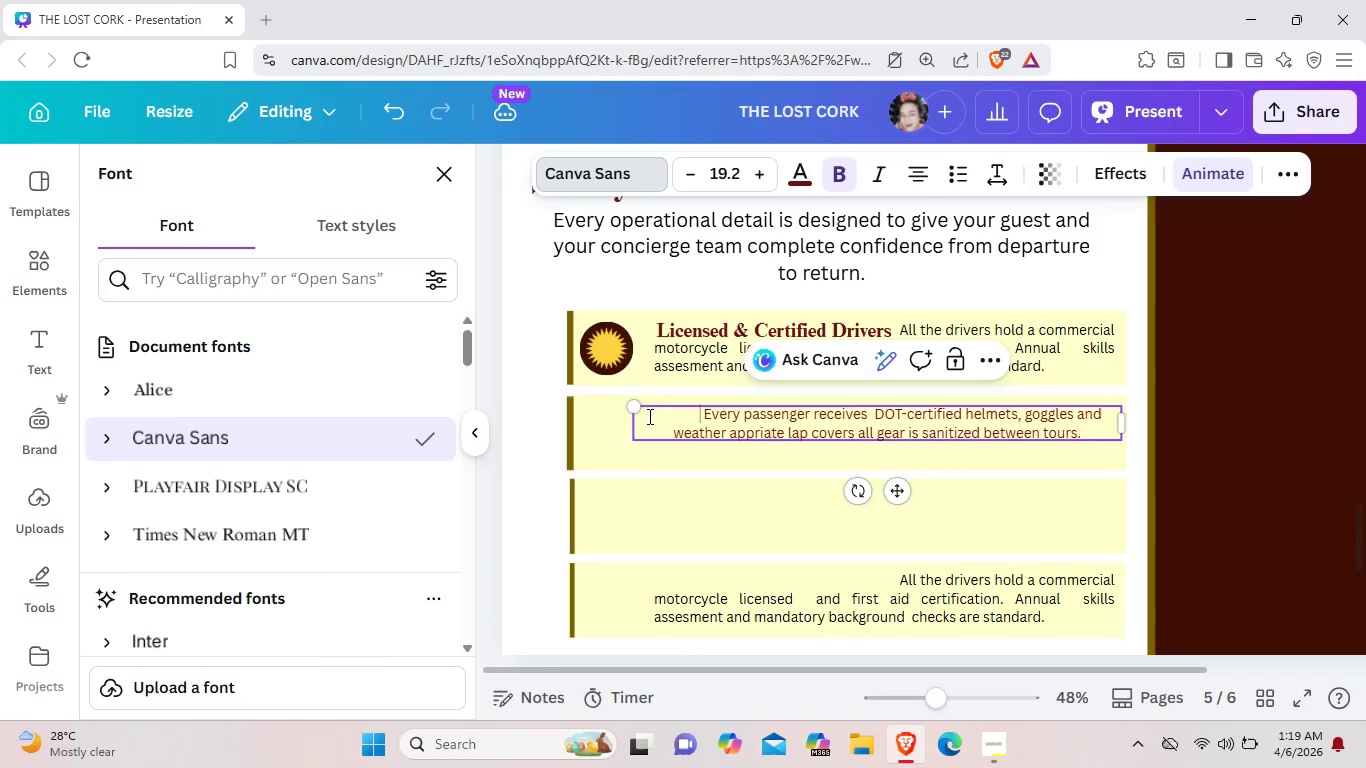 
key(Space)
 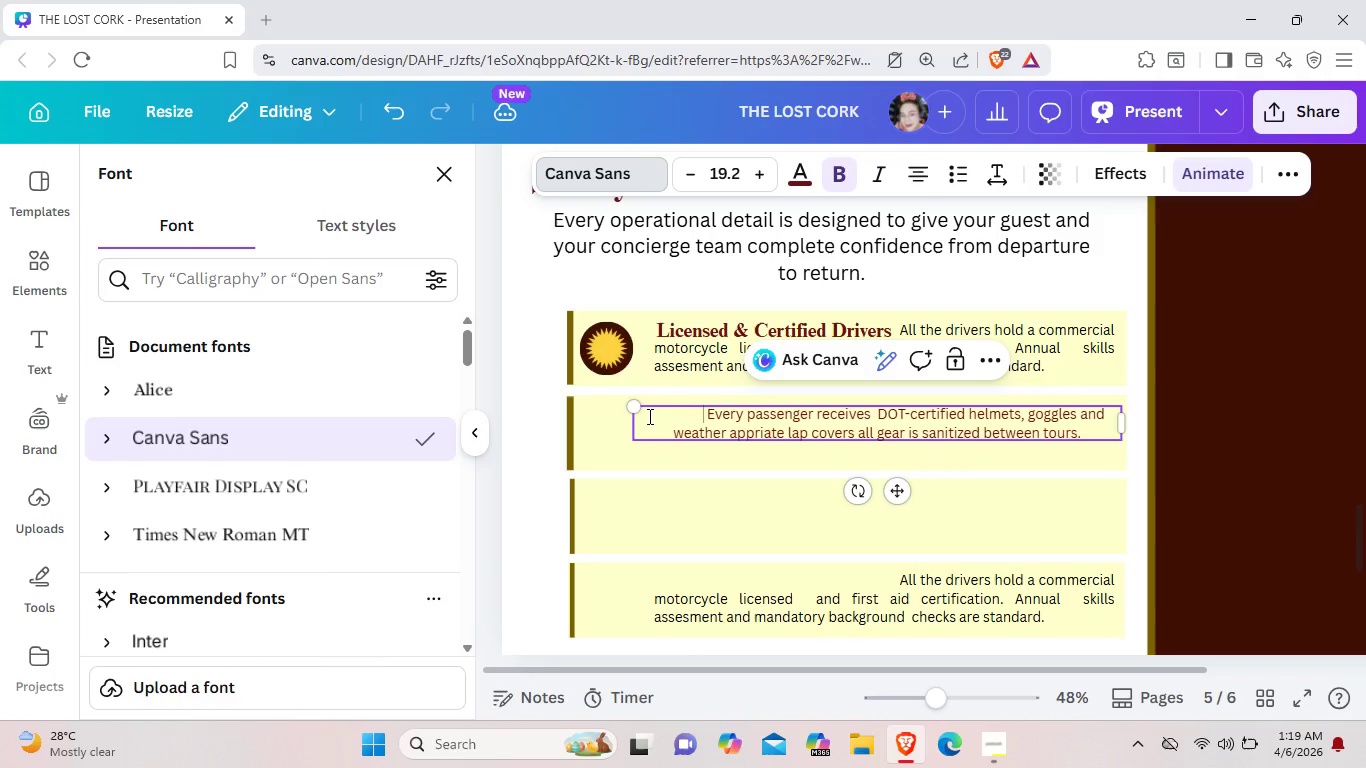 
key(Space)
 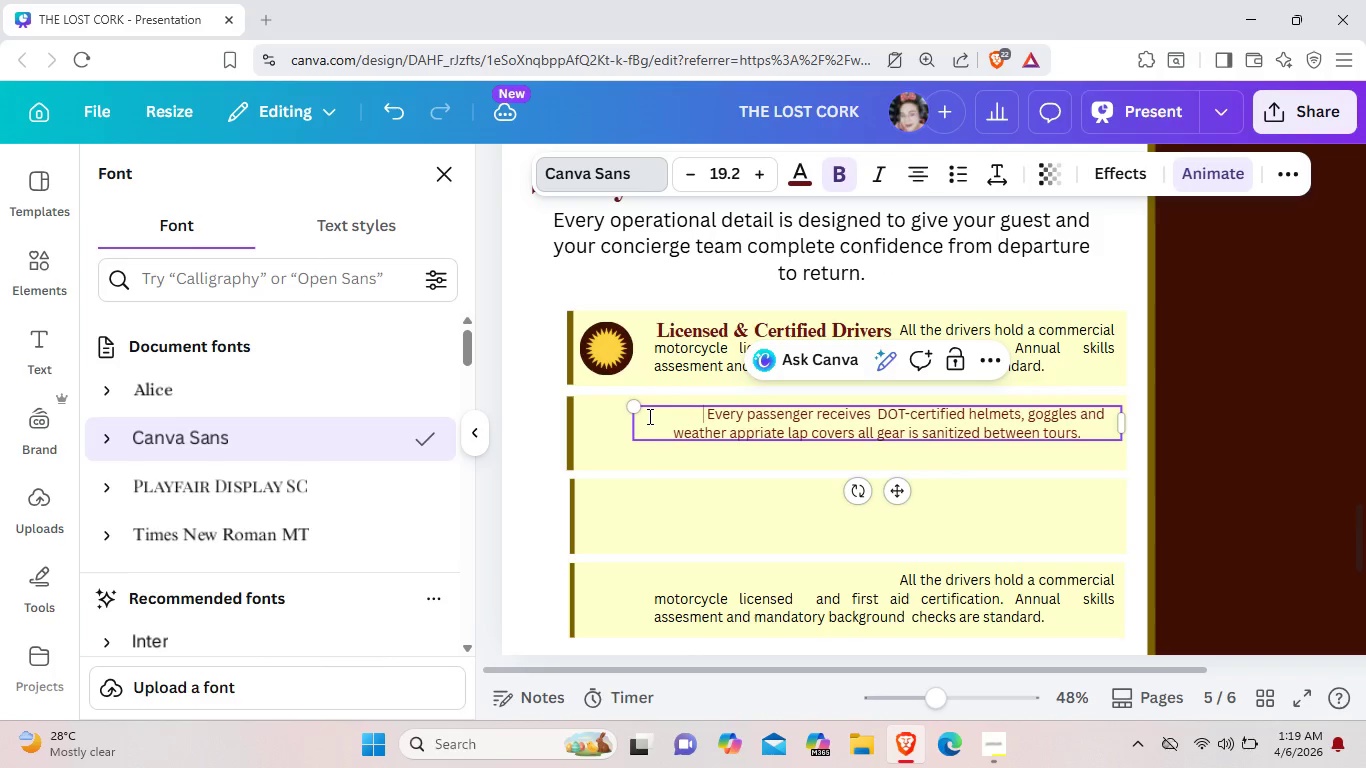 
key(Space)
 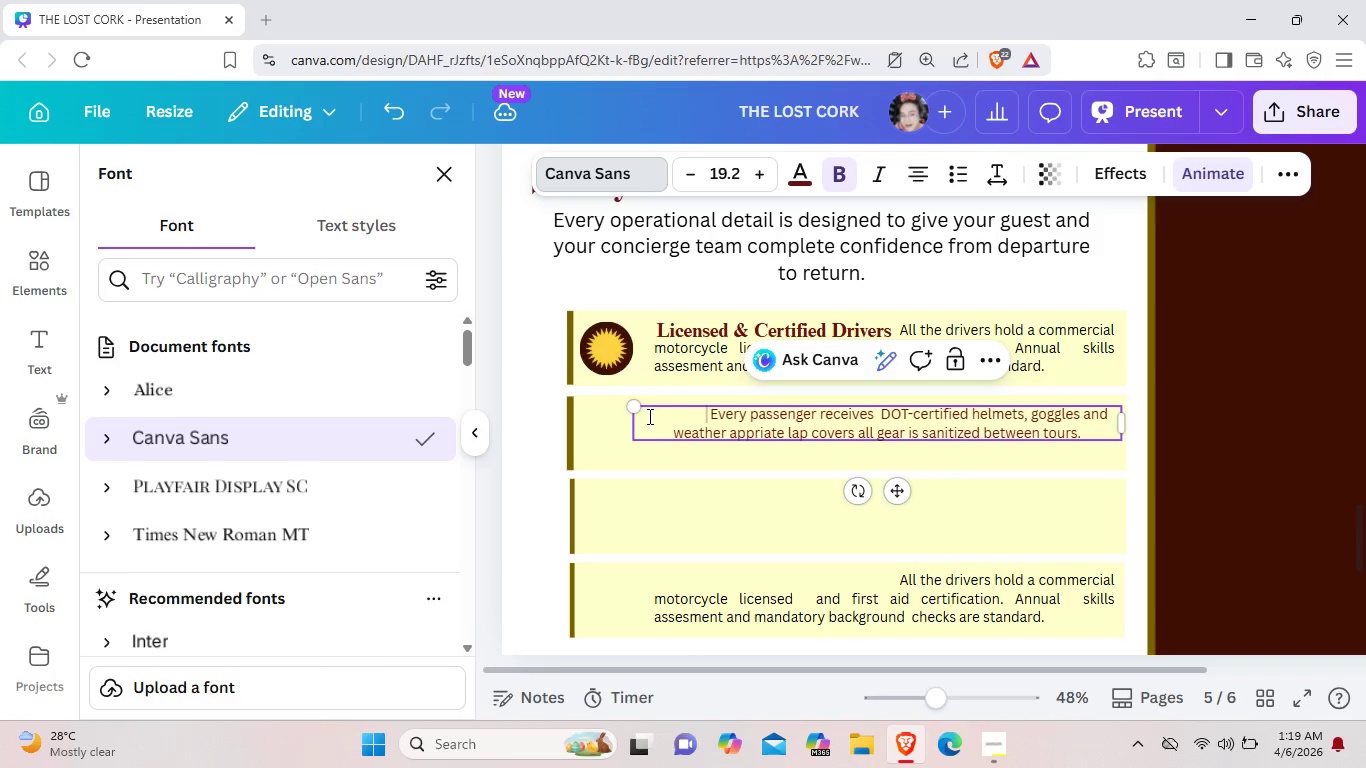 
key(Space)
 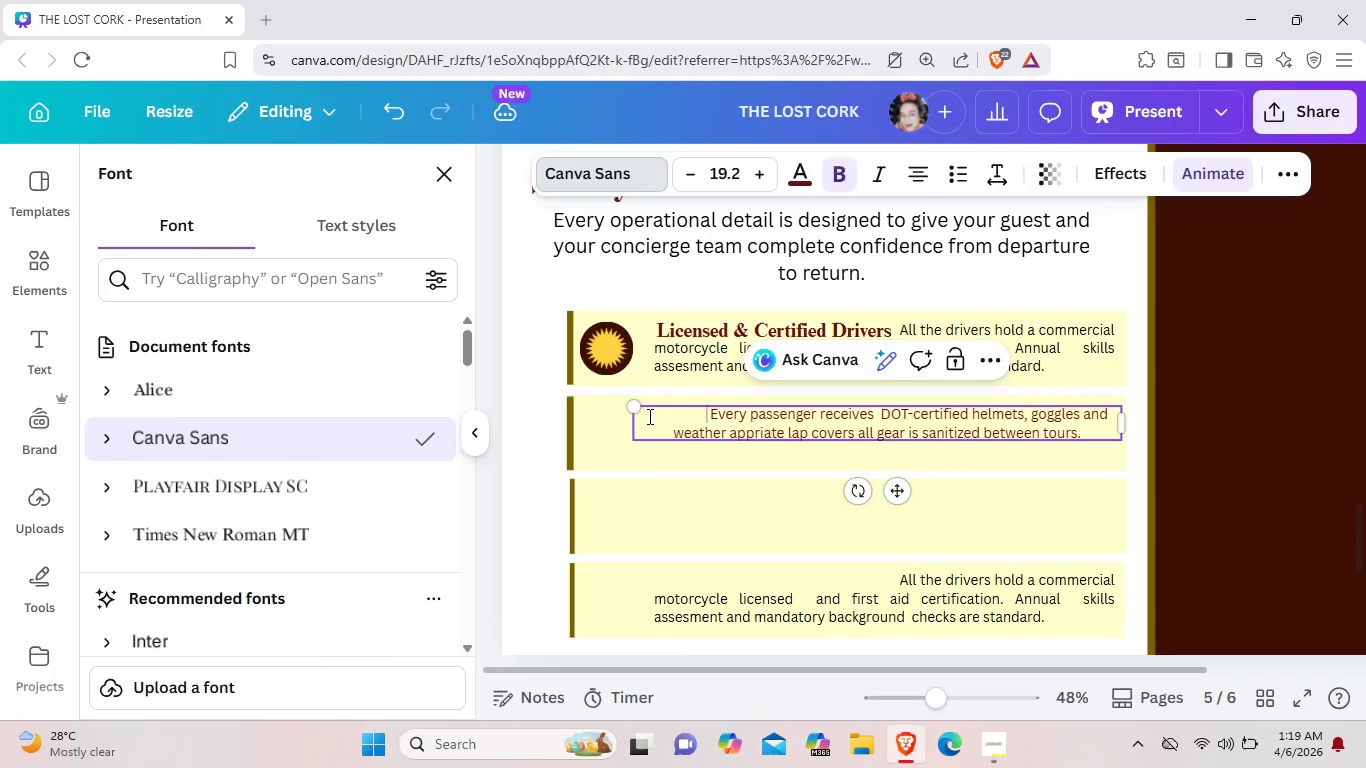 
hold_key(key=Space, duration=1.11)
 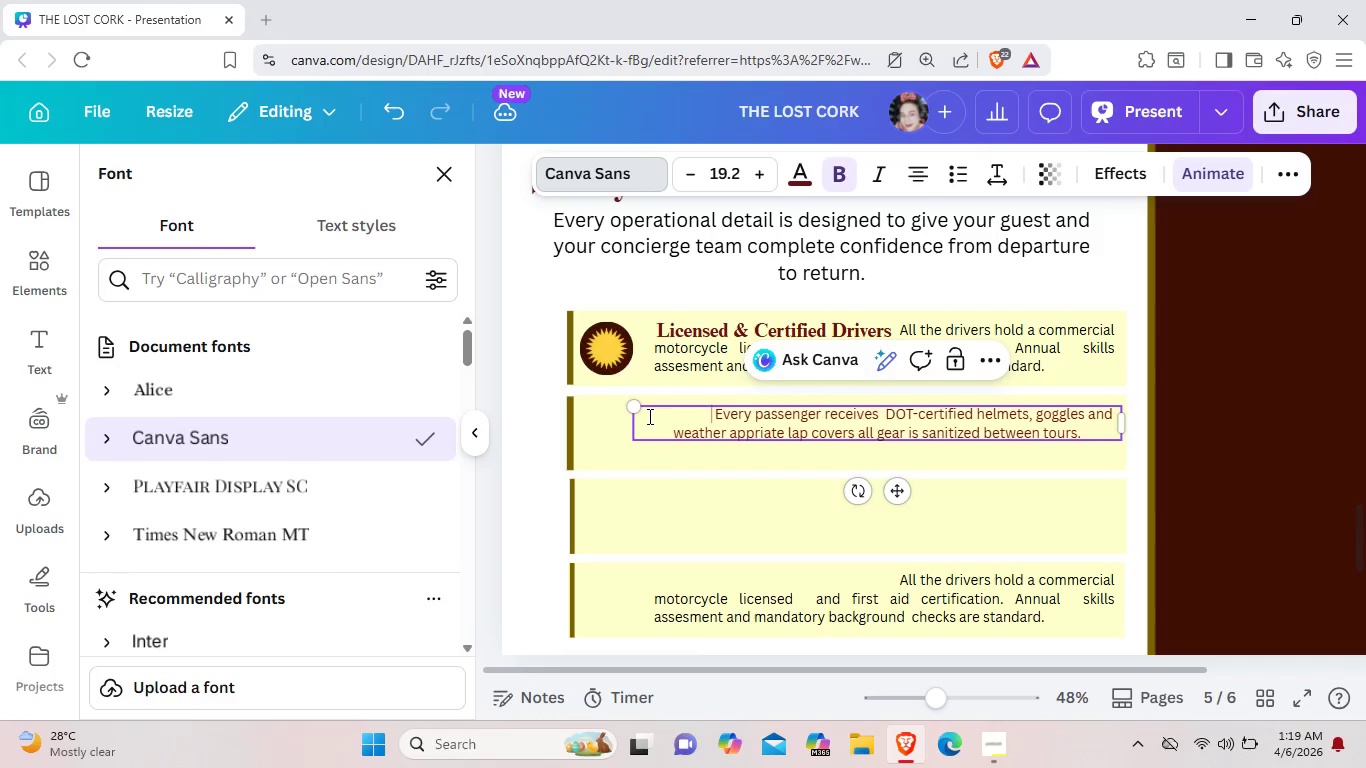 
key(Space)
 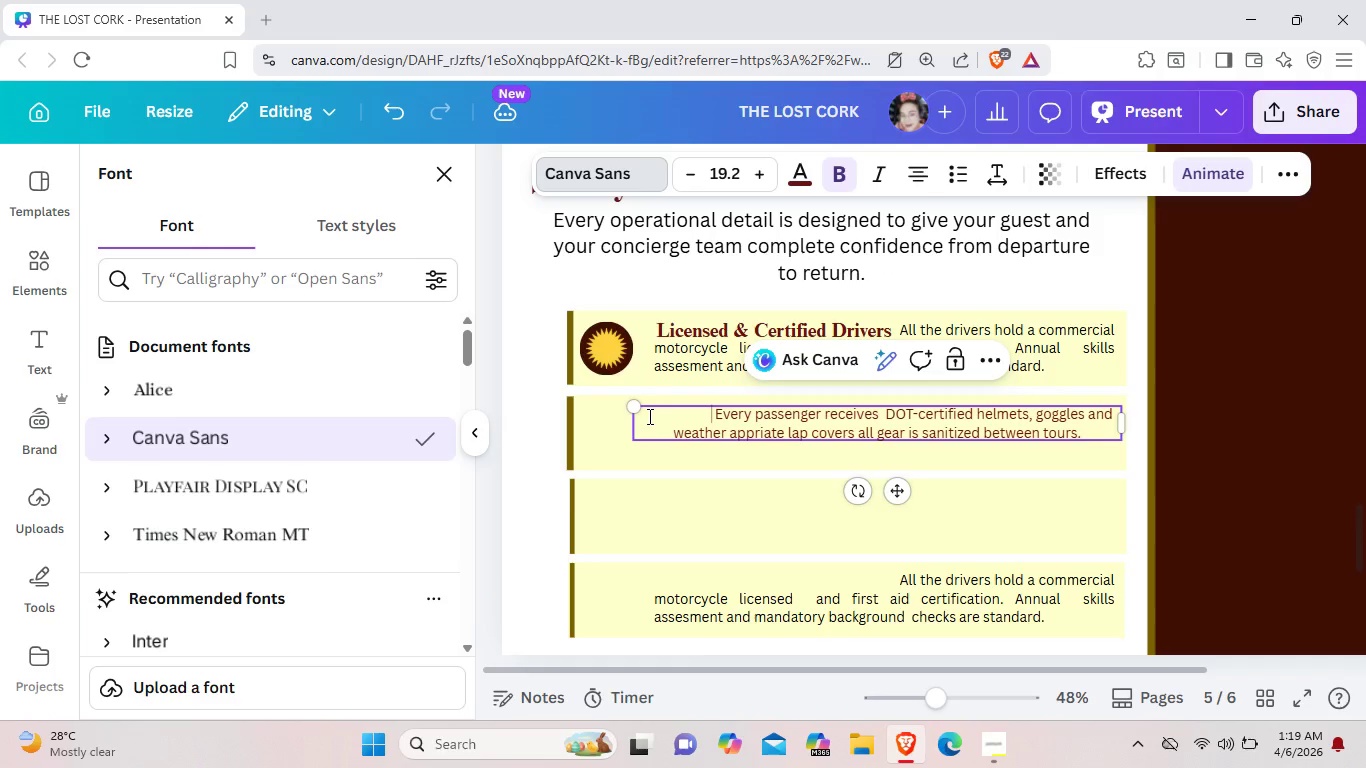 
key(Space)
 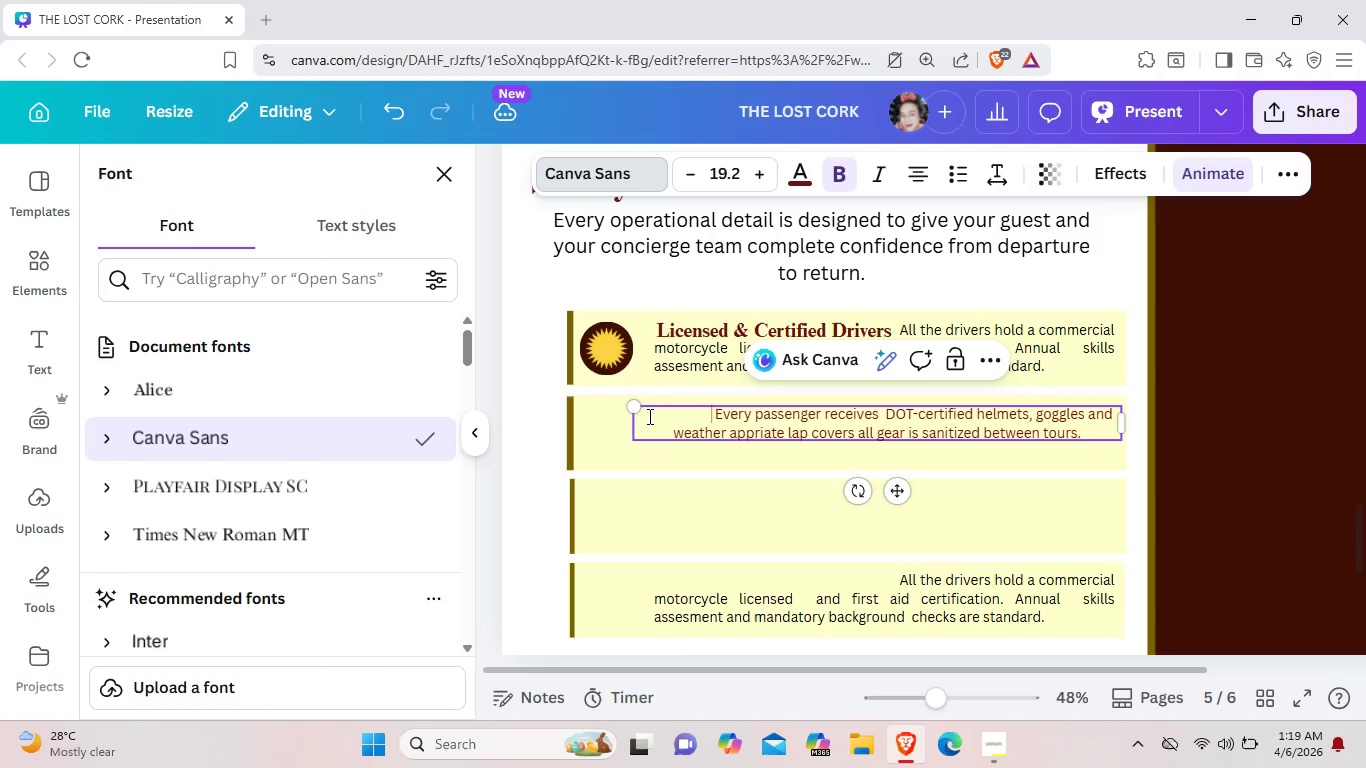 
key(Space)
 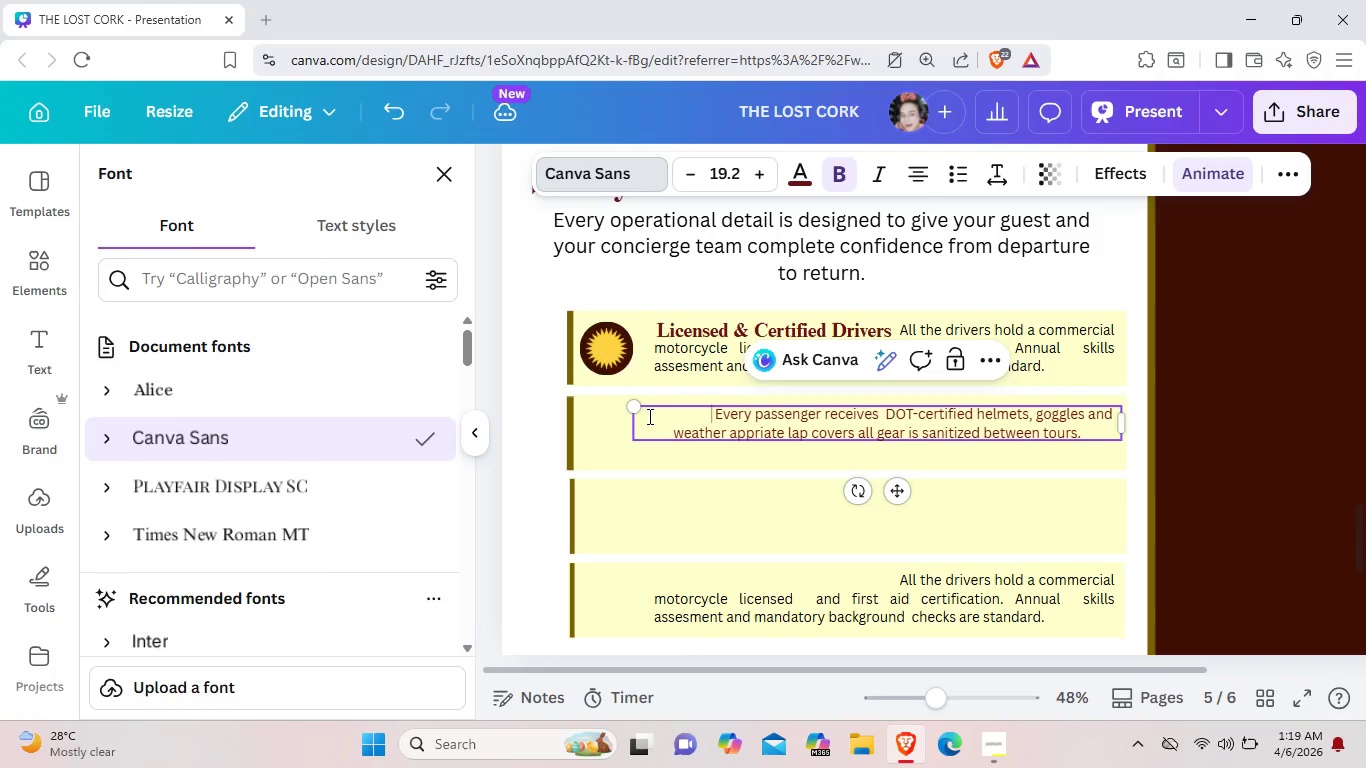 
key(Space)
 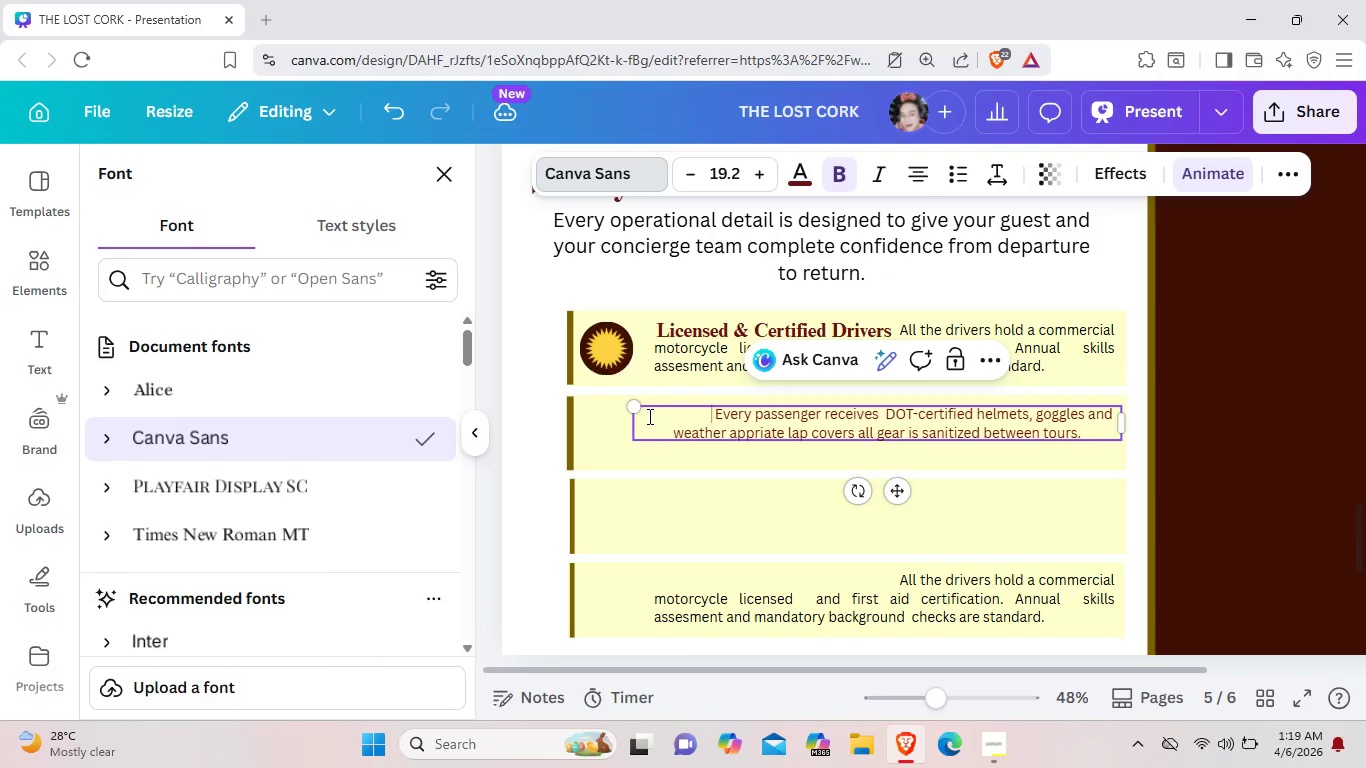 
key(Space)
 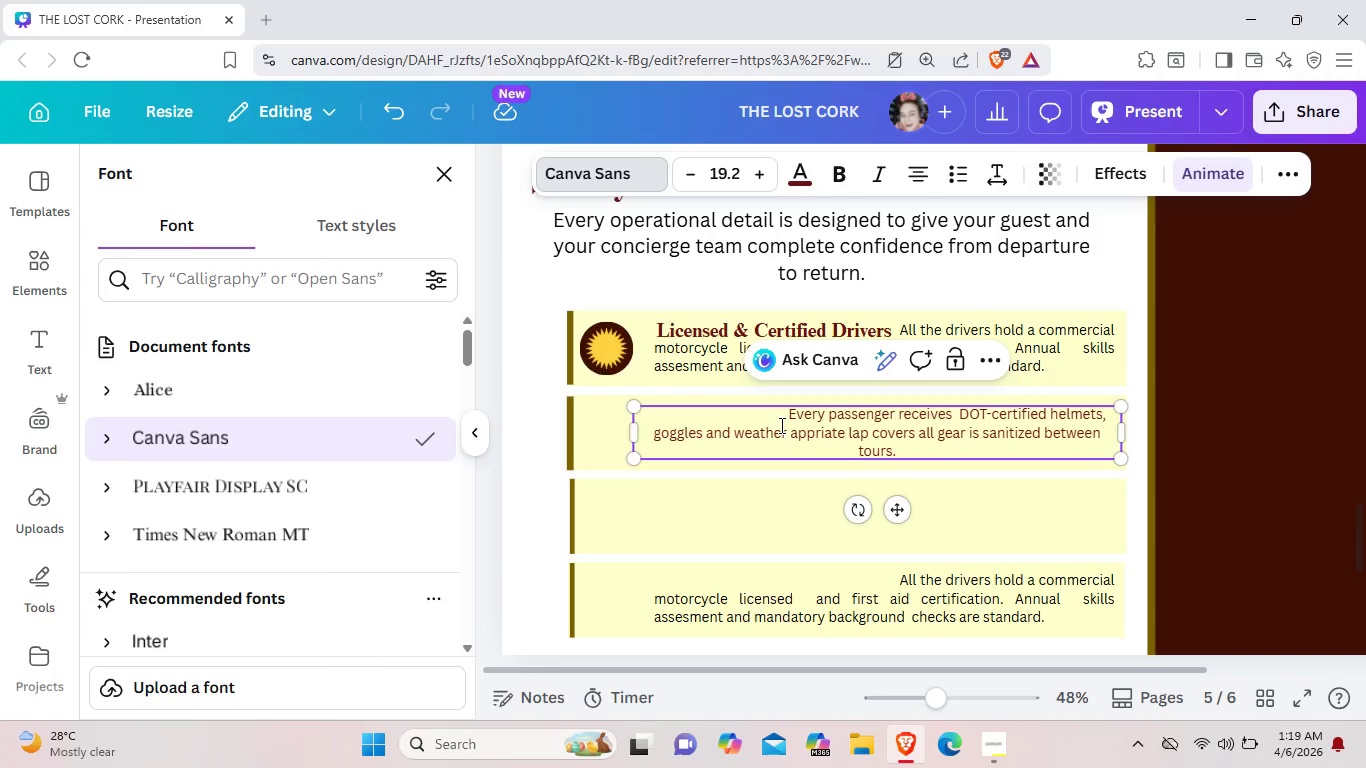 
left_click_drag(start_coordinate=[785, 414], to_coordinate=[925, 447])
 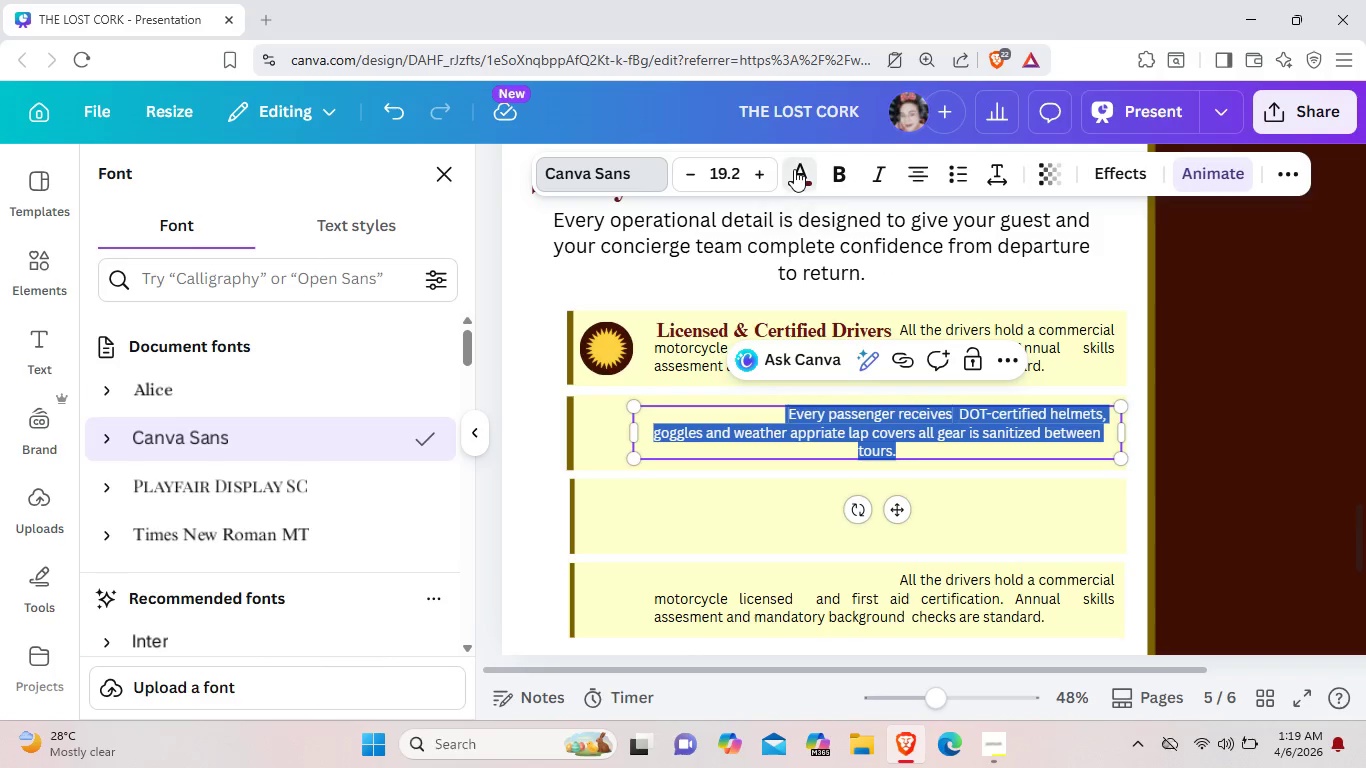 
left_click([794, 169])
 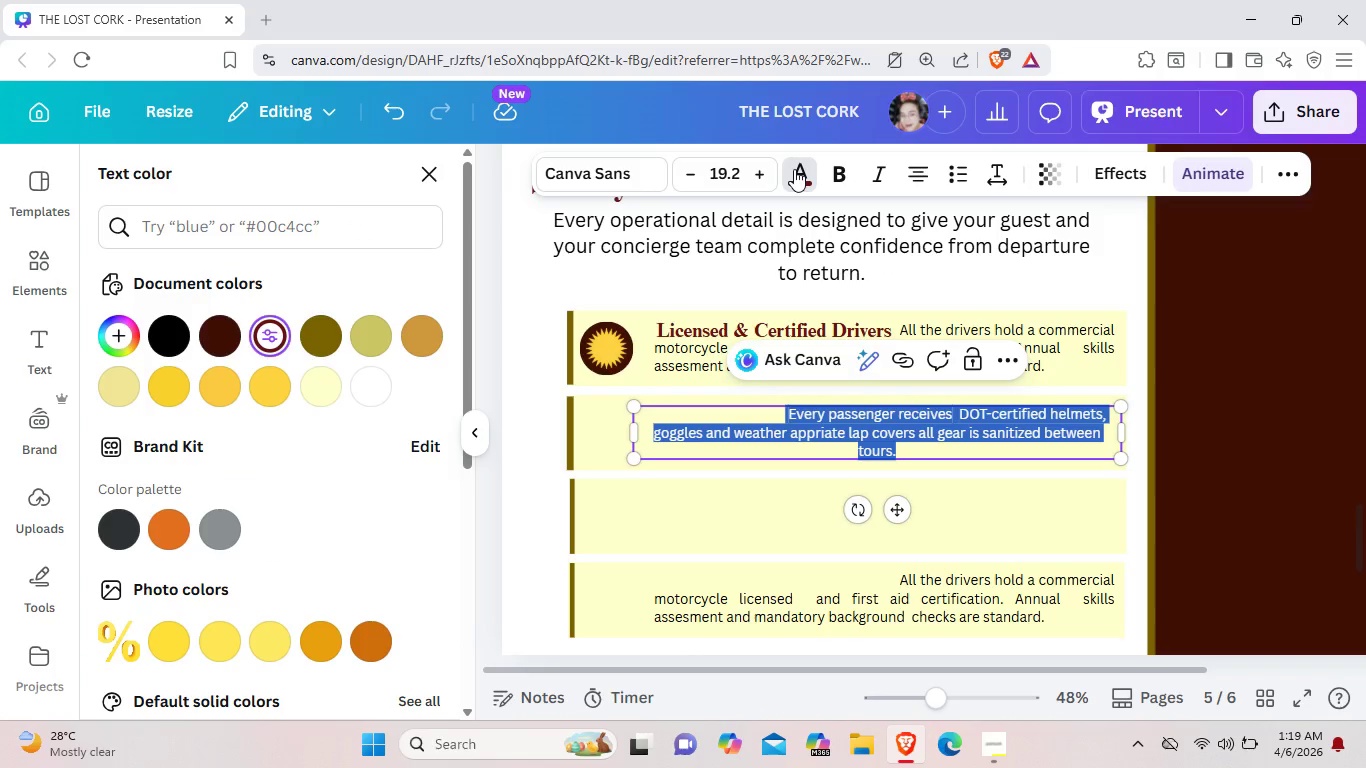 
left_click([794, 169])
 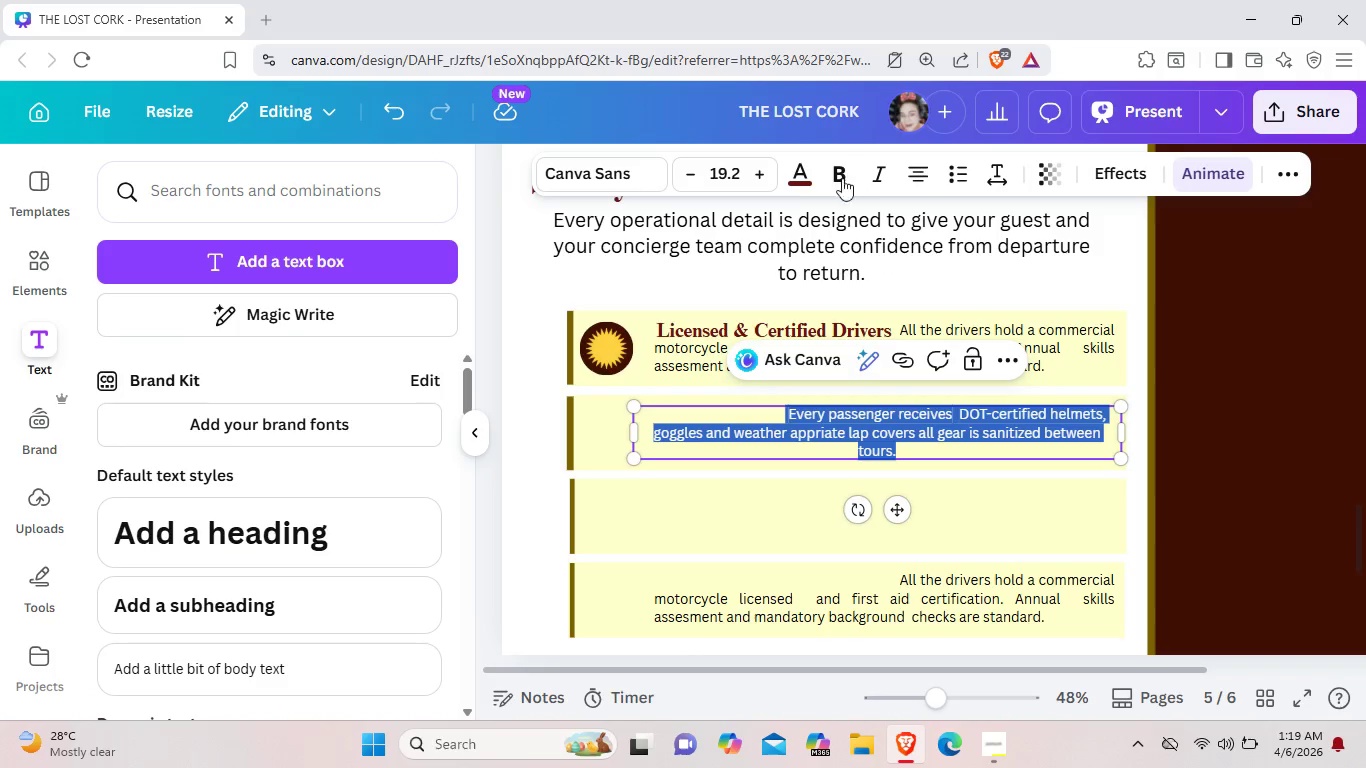 
left_click([808, 178])
 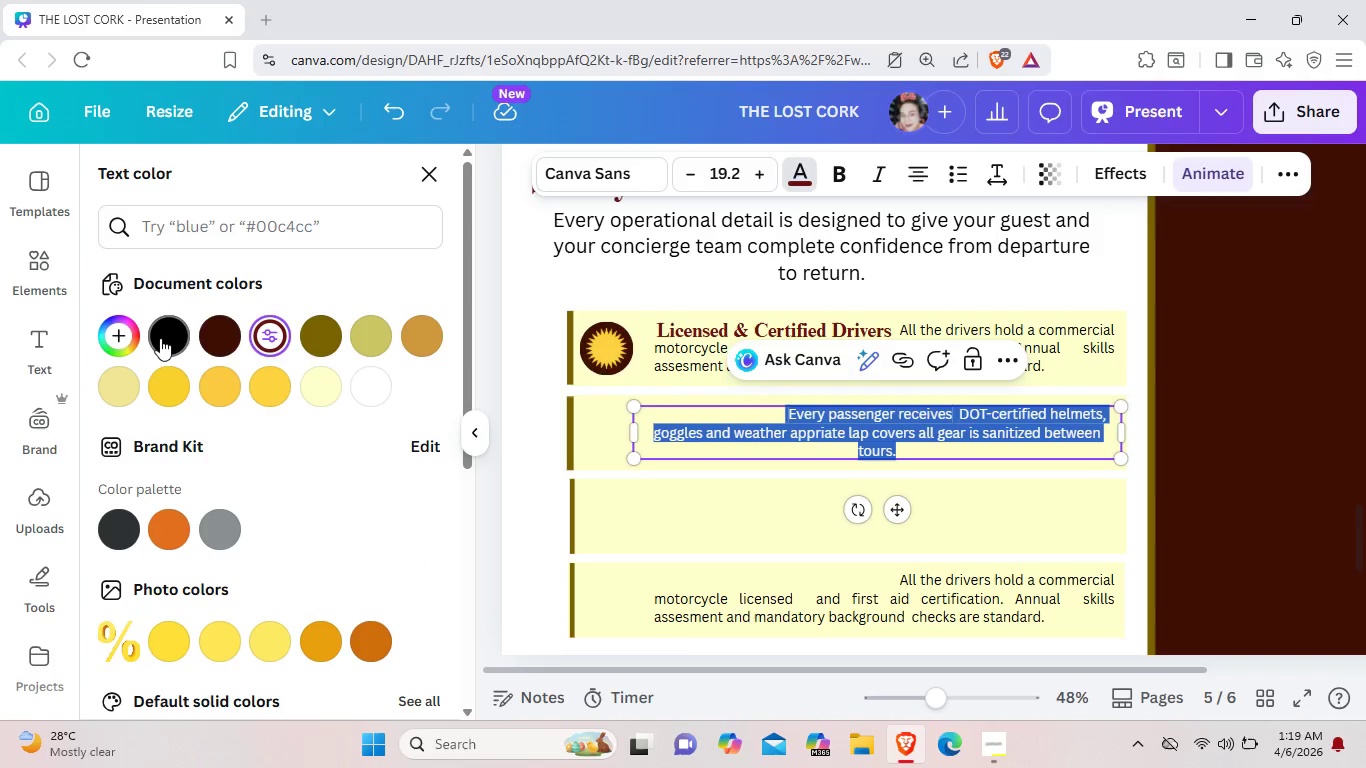 
left_click([160, 338])
 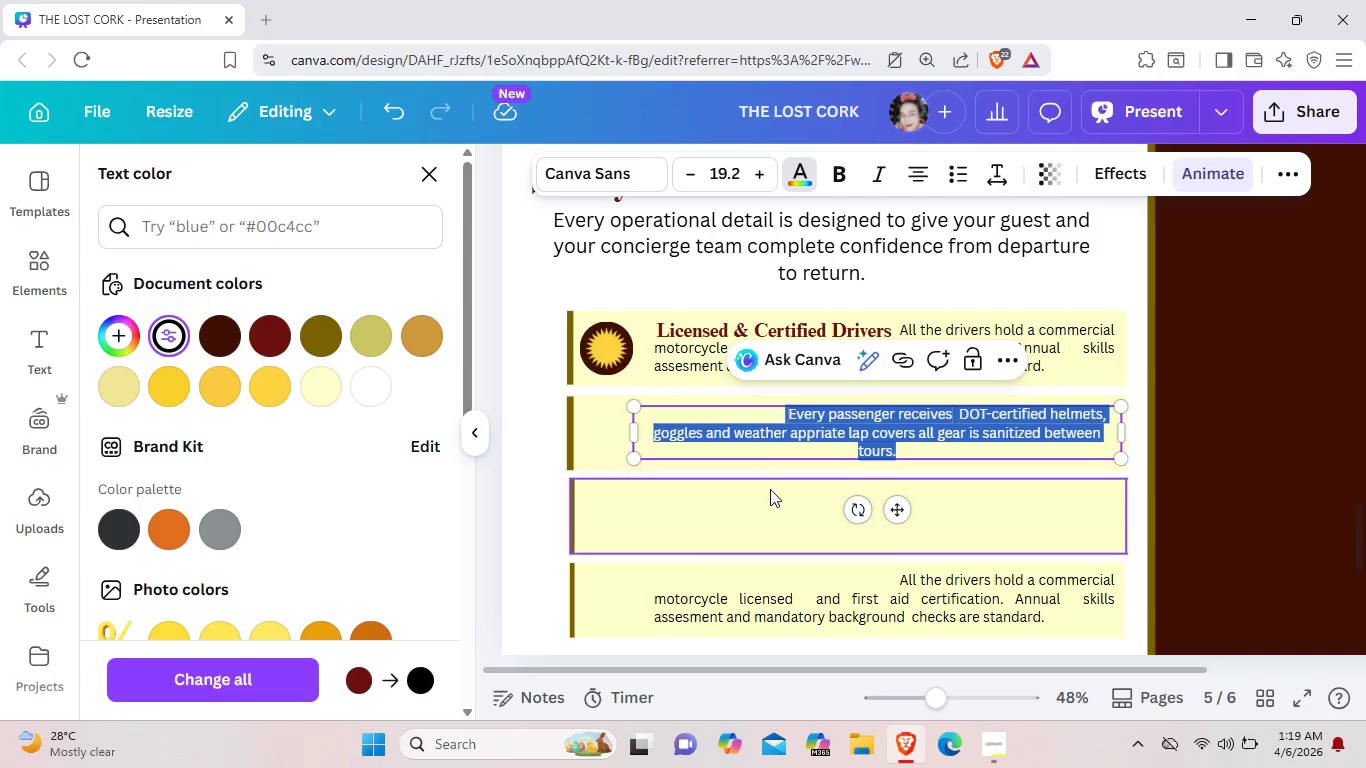 
left_click([770, 489])
 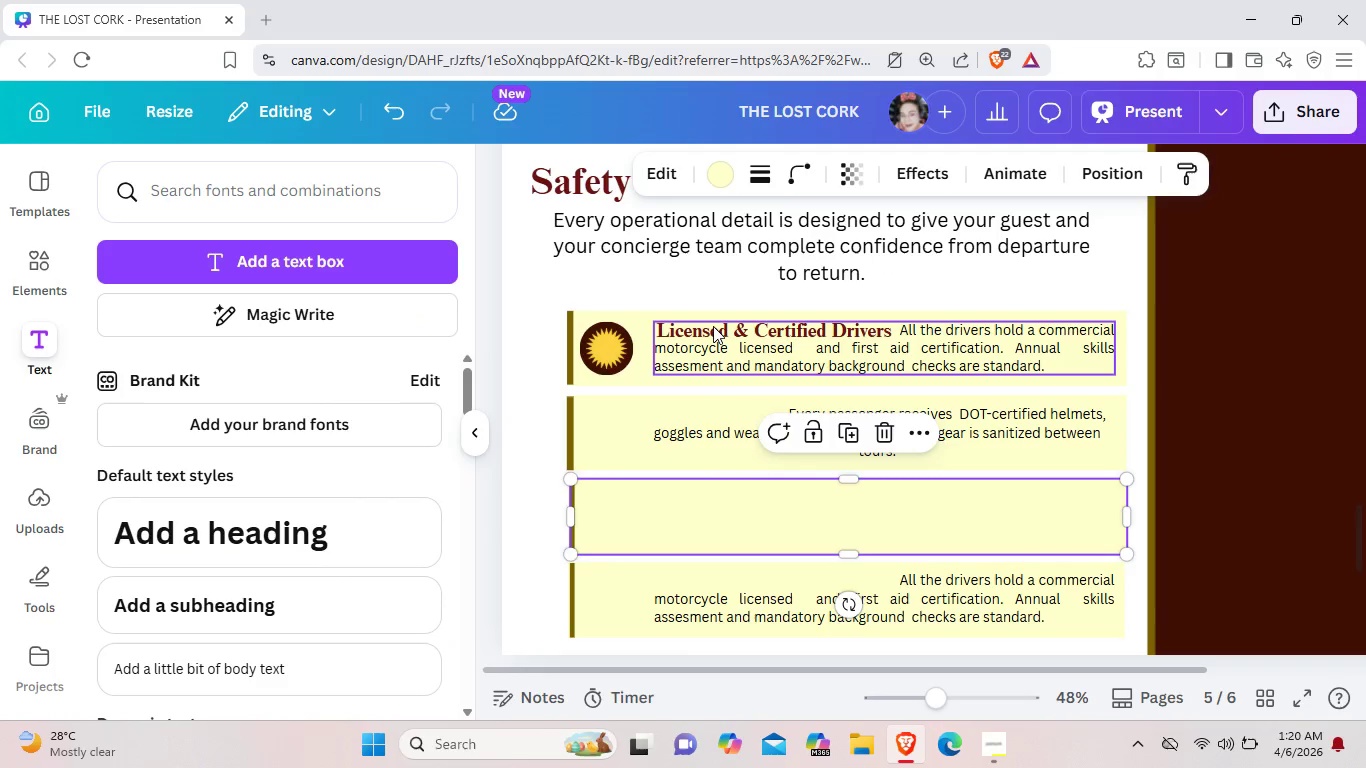 
left_click([713, 326])
 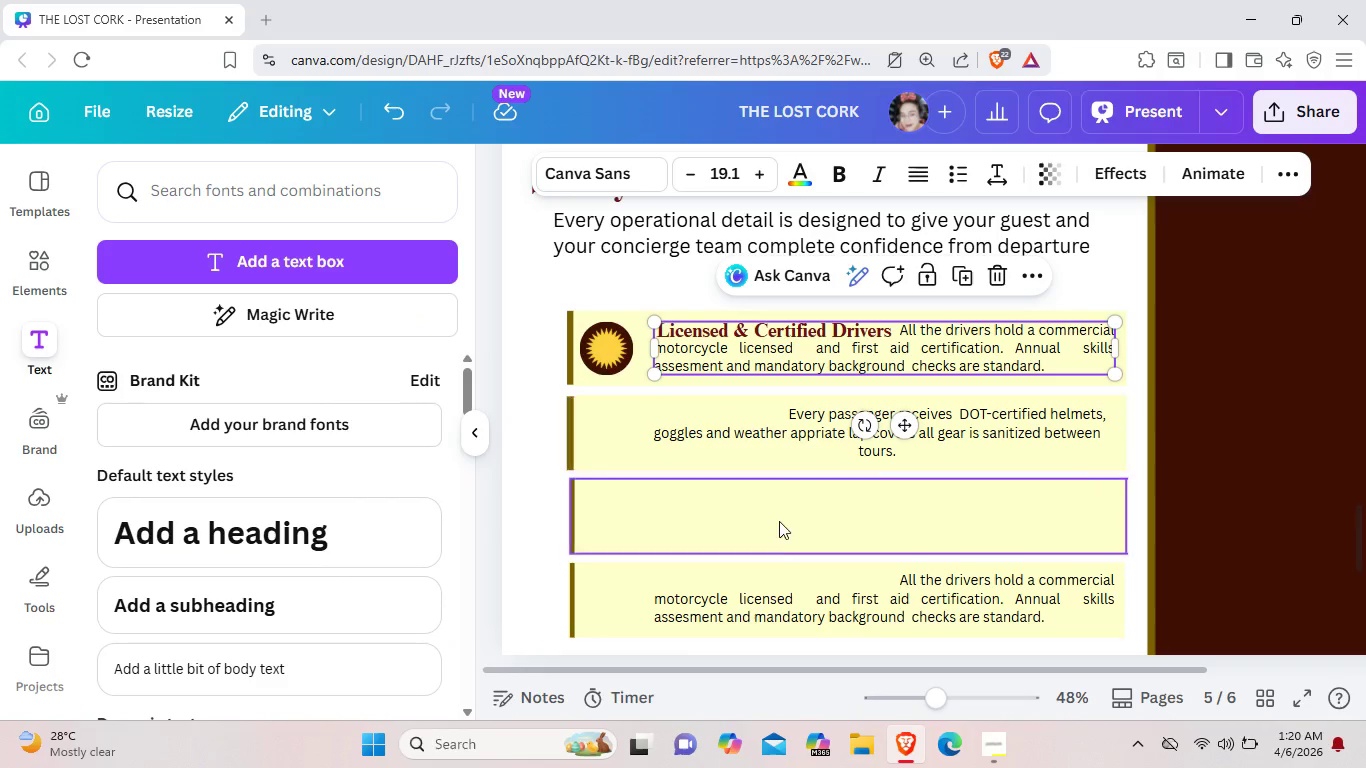 
scroll: coordinate [775, 530], scroll_direction: up, amount: 10.0
 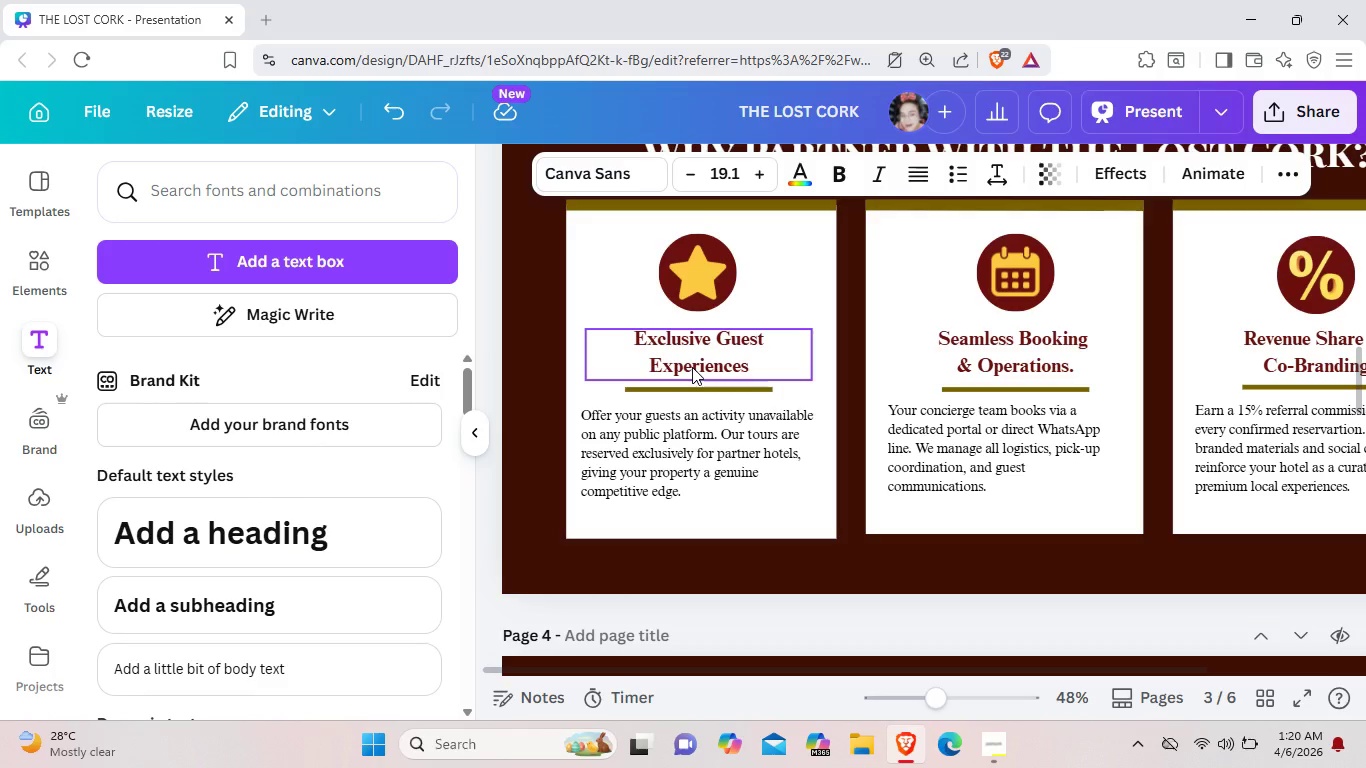 
left_click([692, 364])
 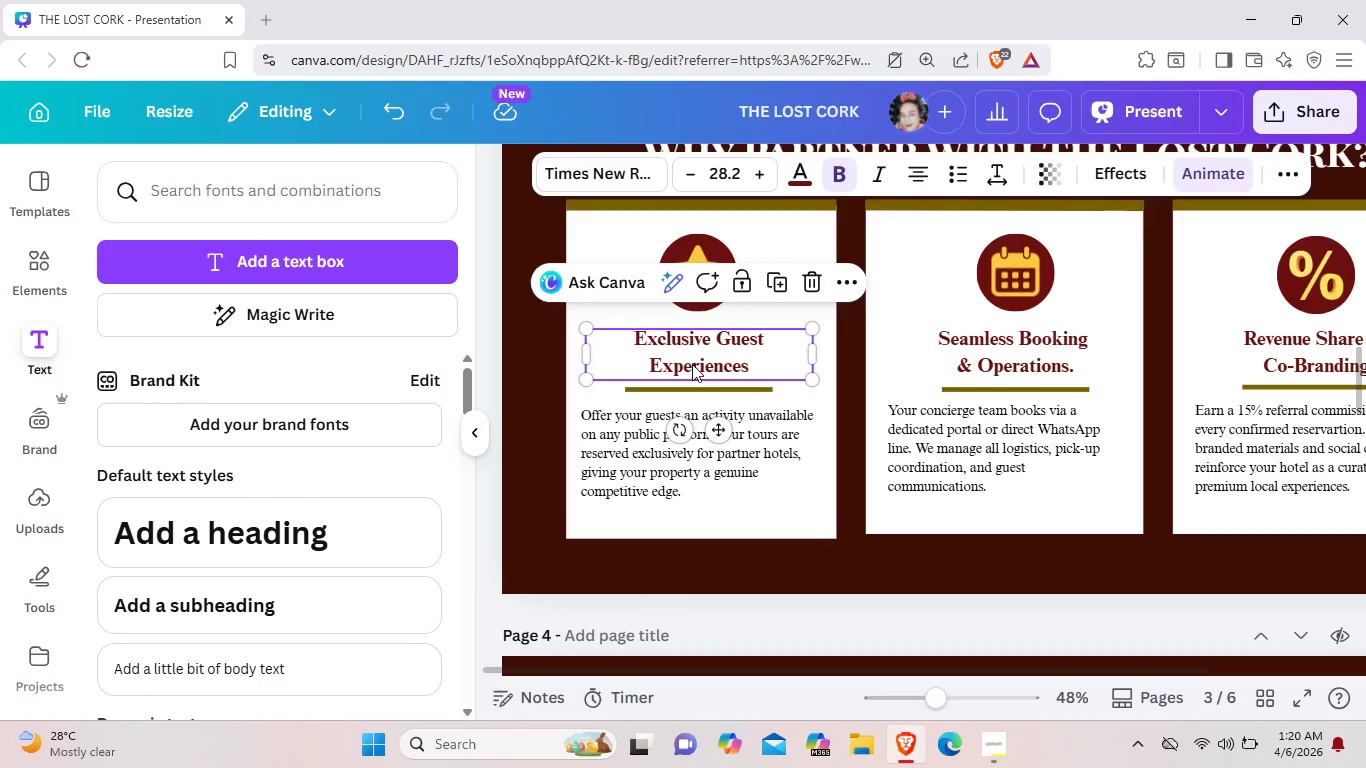 
key(Control+C)
 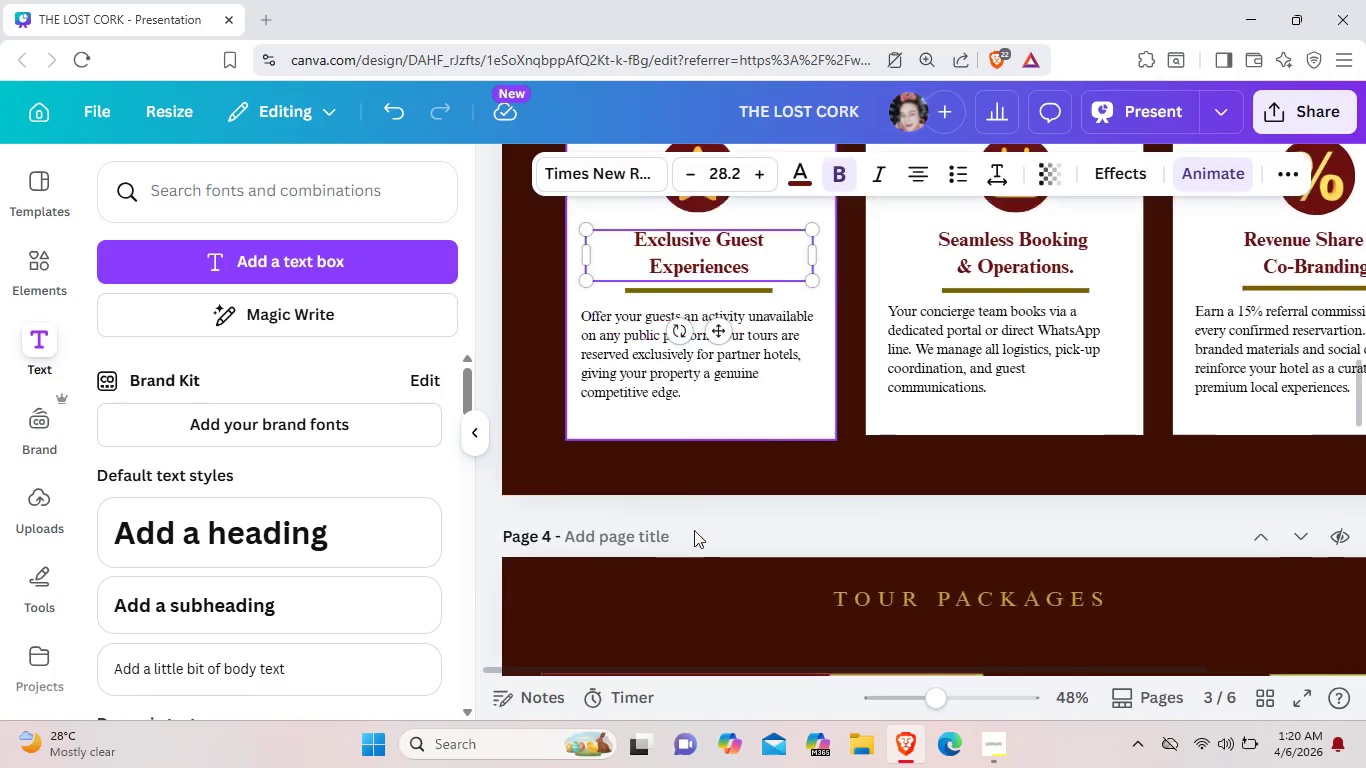 
scroll: coordinate [694, 530], scroll_direction: down, amount: 13.0
 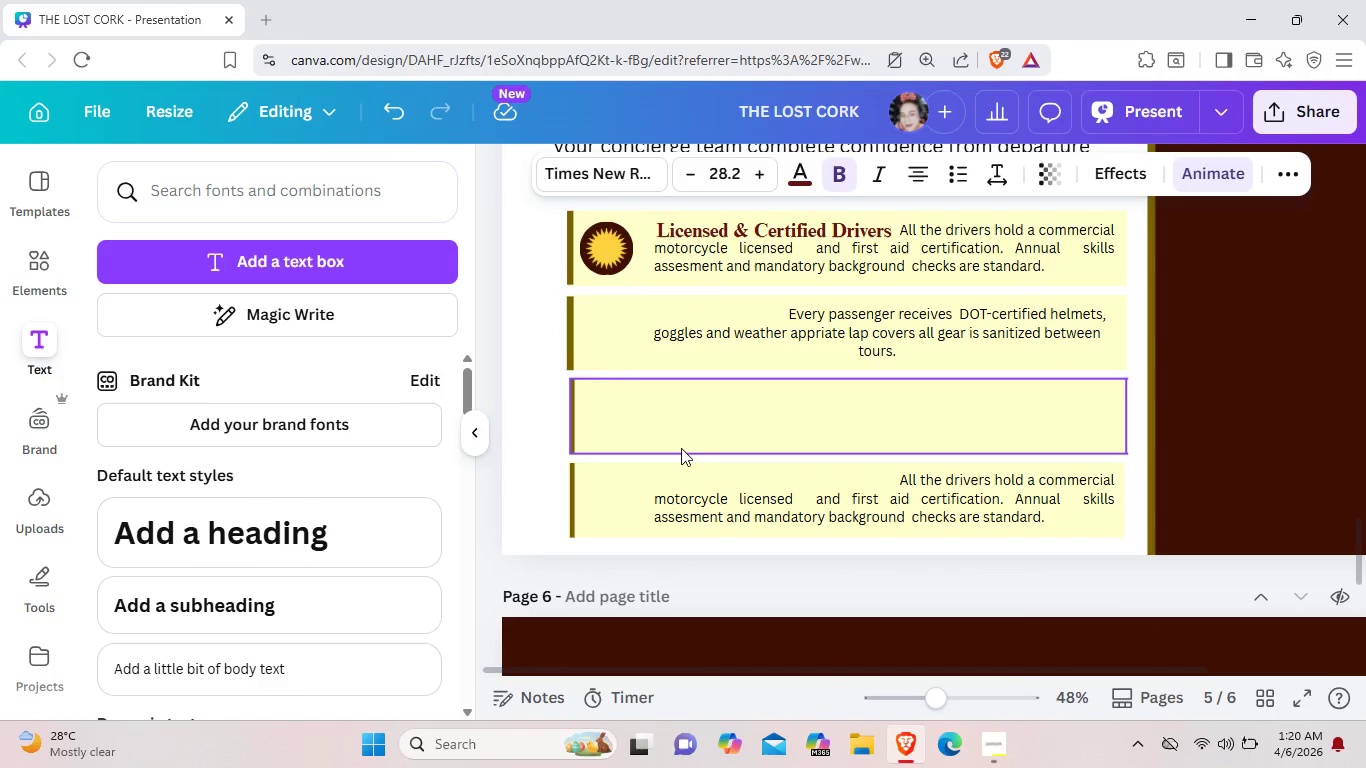 
key(Control+V)
 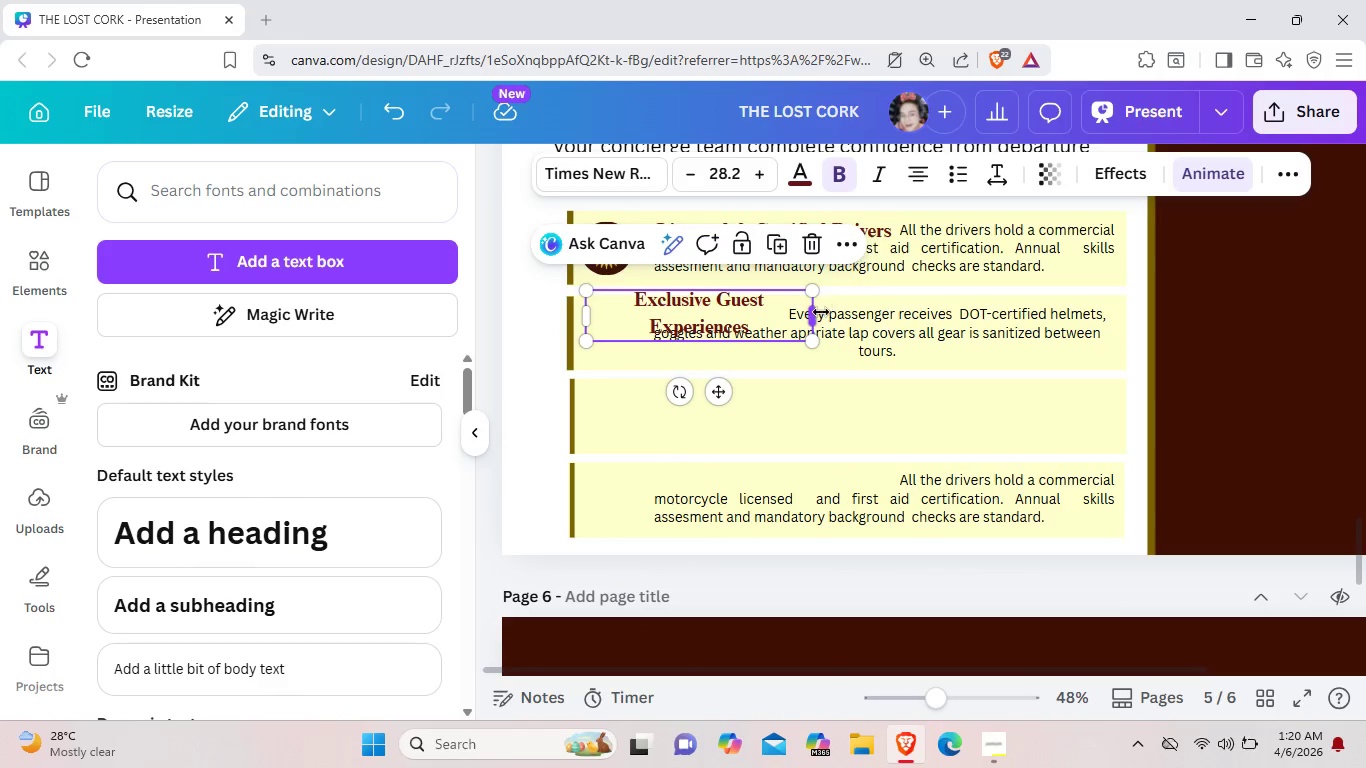 
left_click_drag(start_coordinate=[819, 314], to_coordinate=[831, 305])
 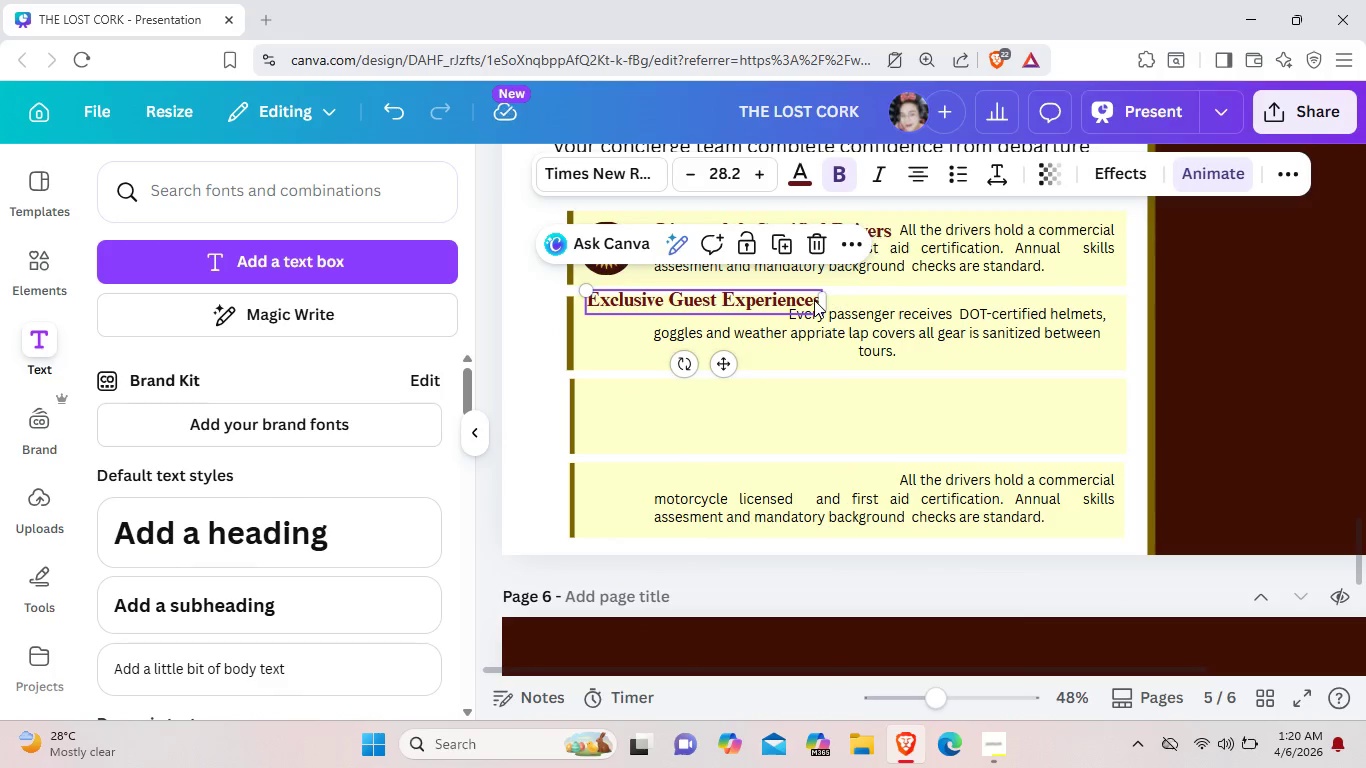 
left_click([814, 300])
 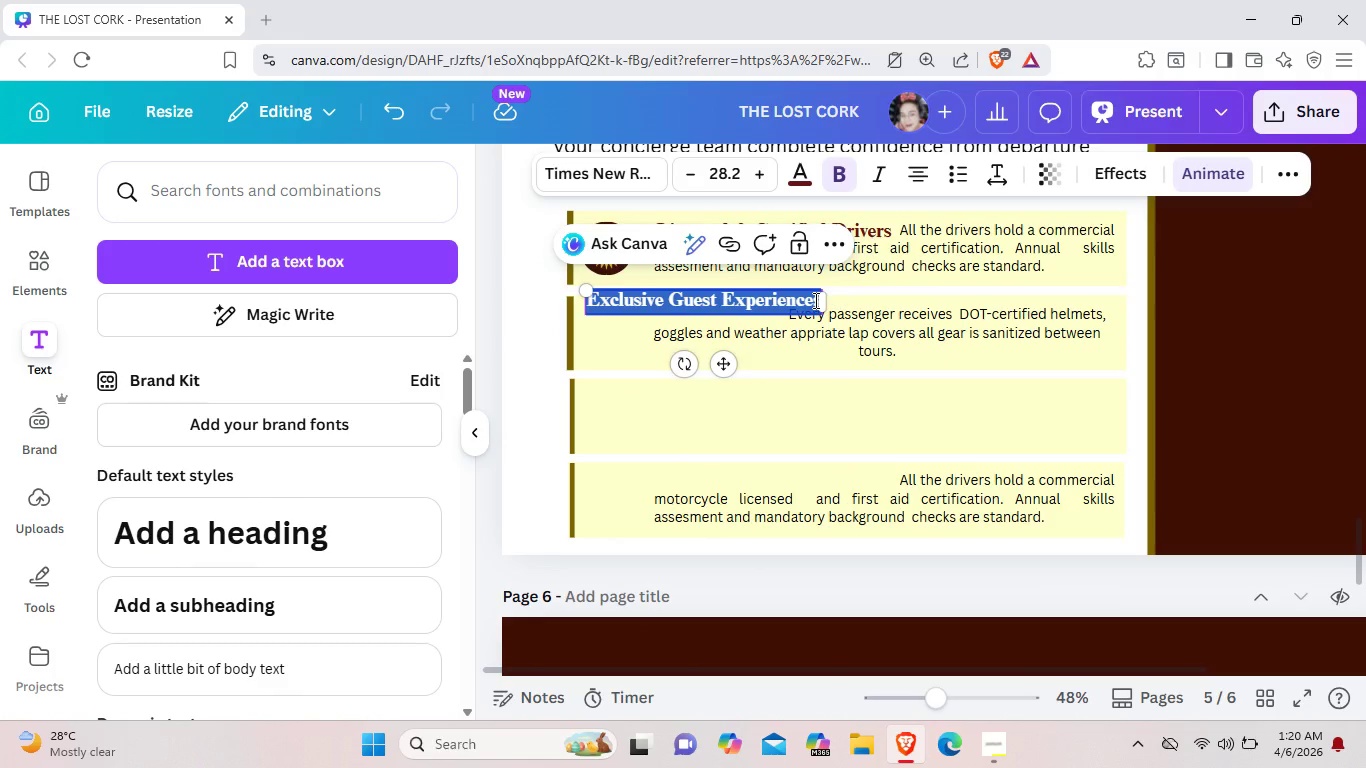 
key(Backspace)
type(DOT-Approved Safety Gear)
 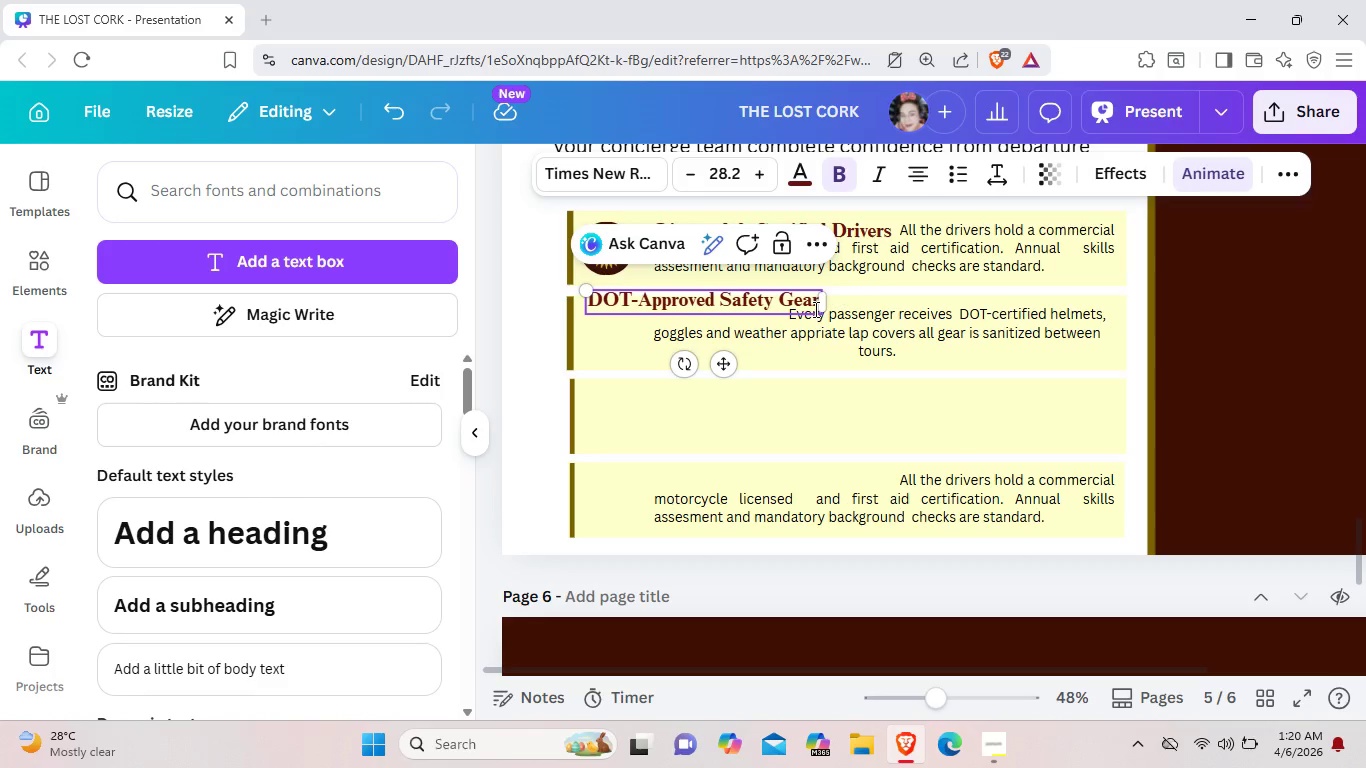 
left_click_drag(start_coordinate=[727, 364], to_coordinate=[711, 410])
 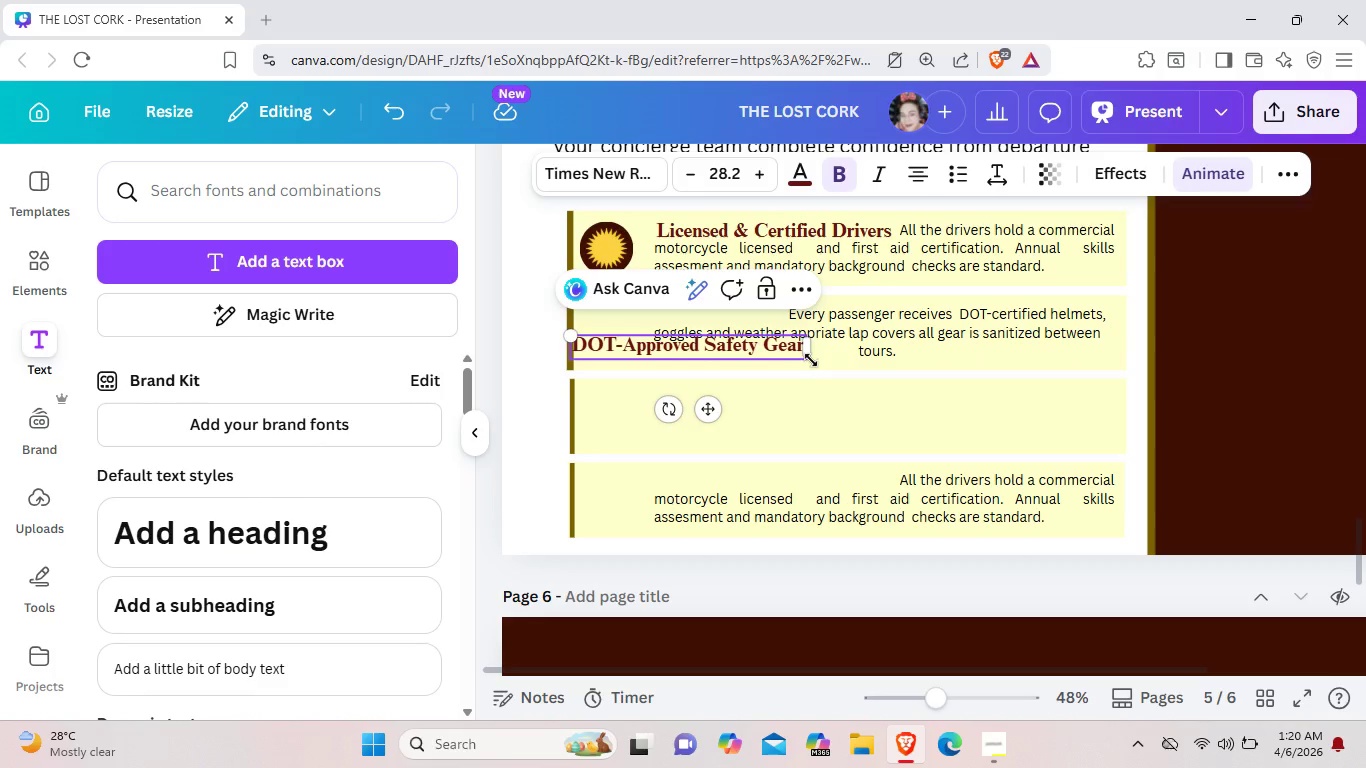 
left_click_drag(start_coordinate=[811, 360], to_coordinate=[796, 344])
 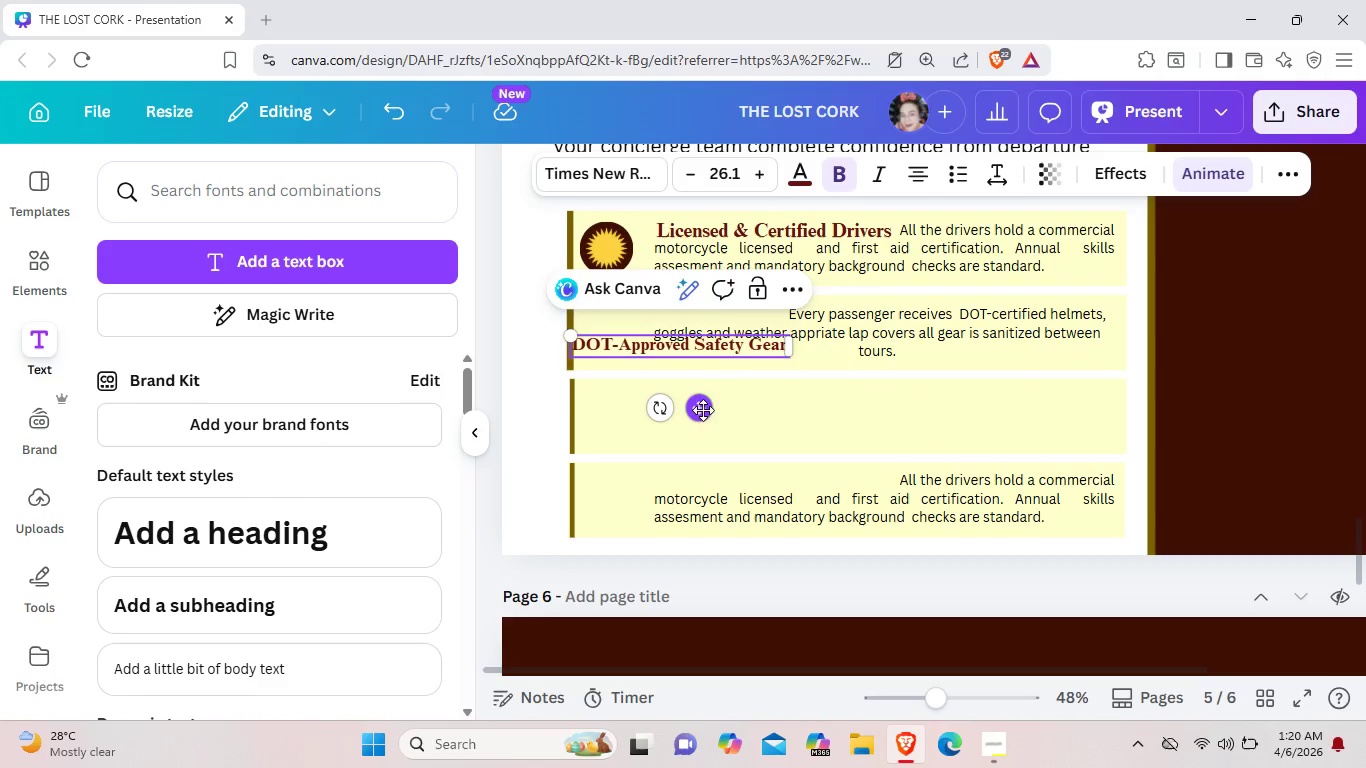 
left_click_drag(start_coordinate=[703, 410], to_coordinate=[706, 379])
 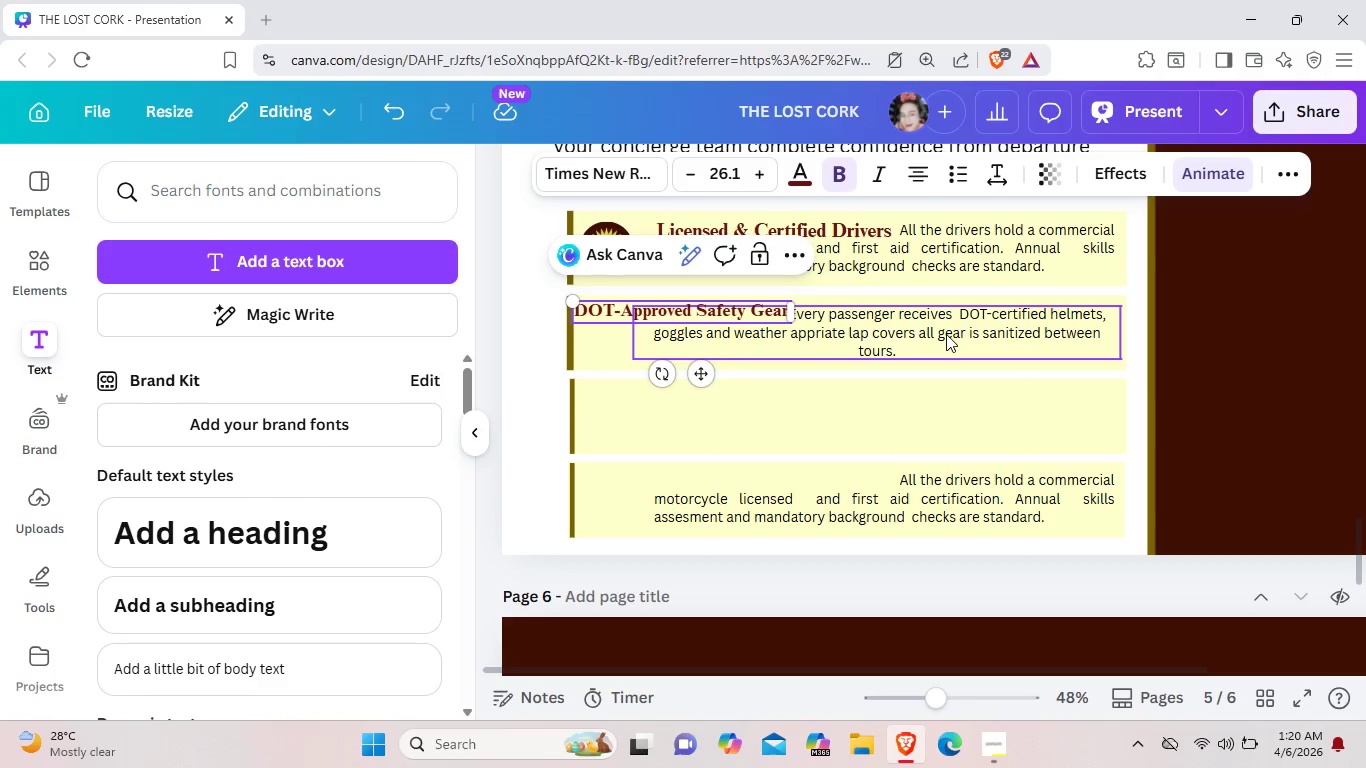 
left_click_drag(start_coordinate=[946, 334], to_coordinate=[952, 333])
 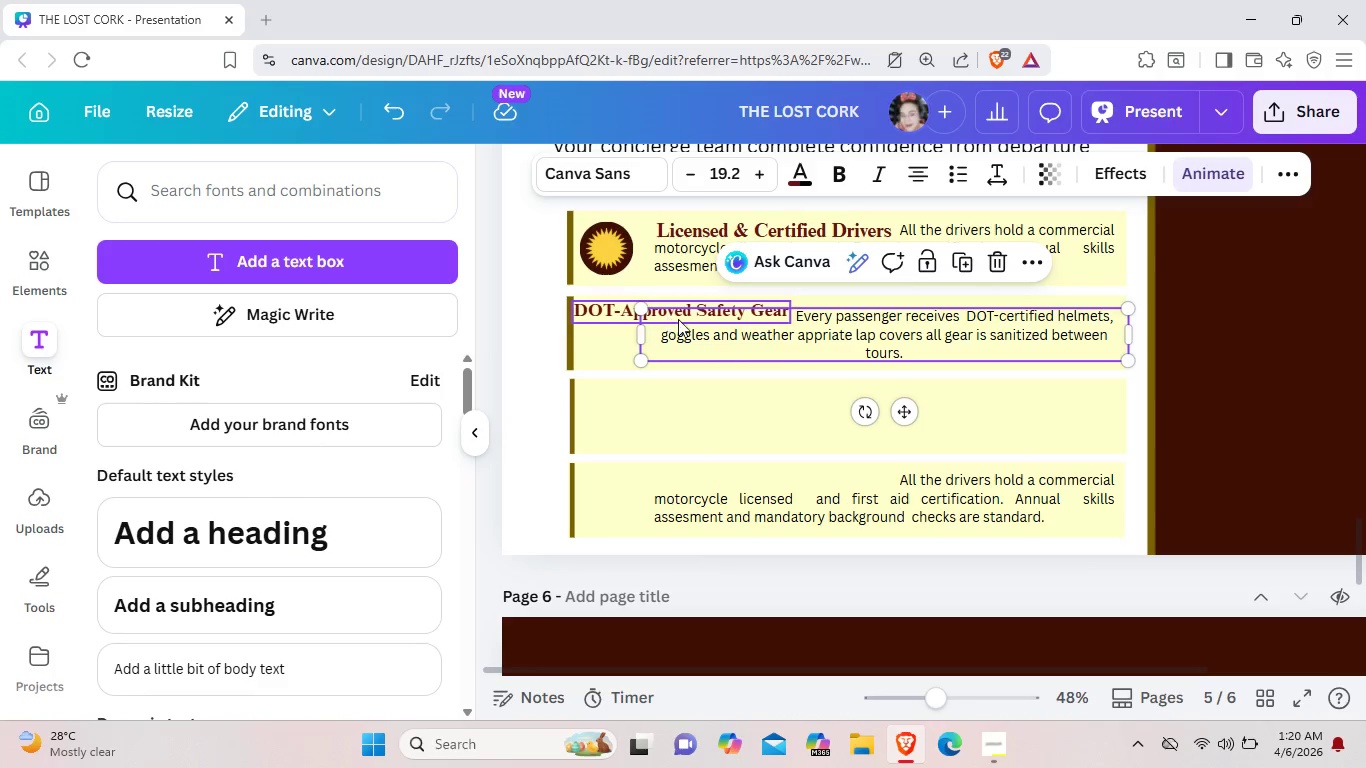 
left_click([861, 358])
 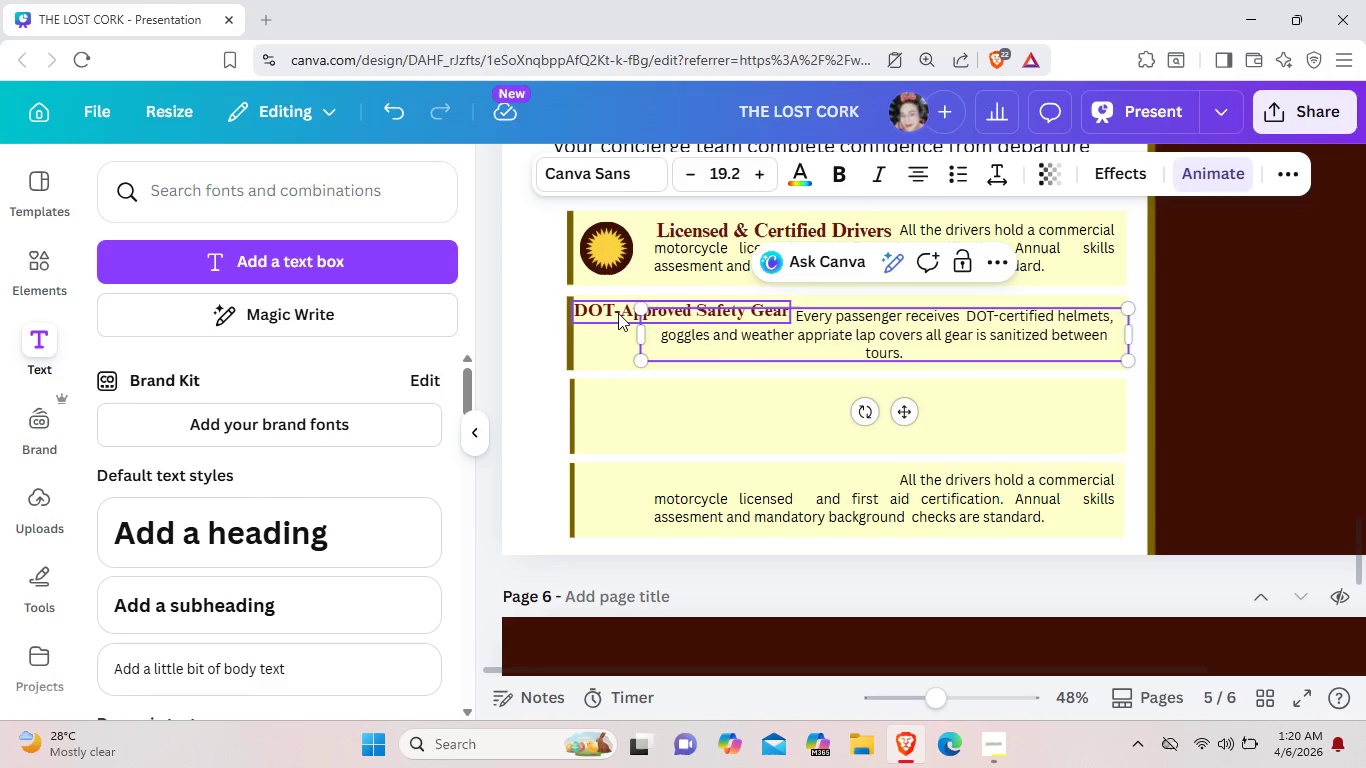 
left_click([618, 313])
 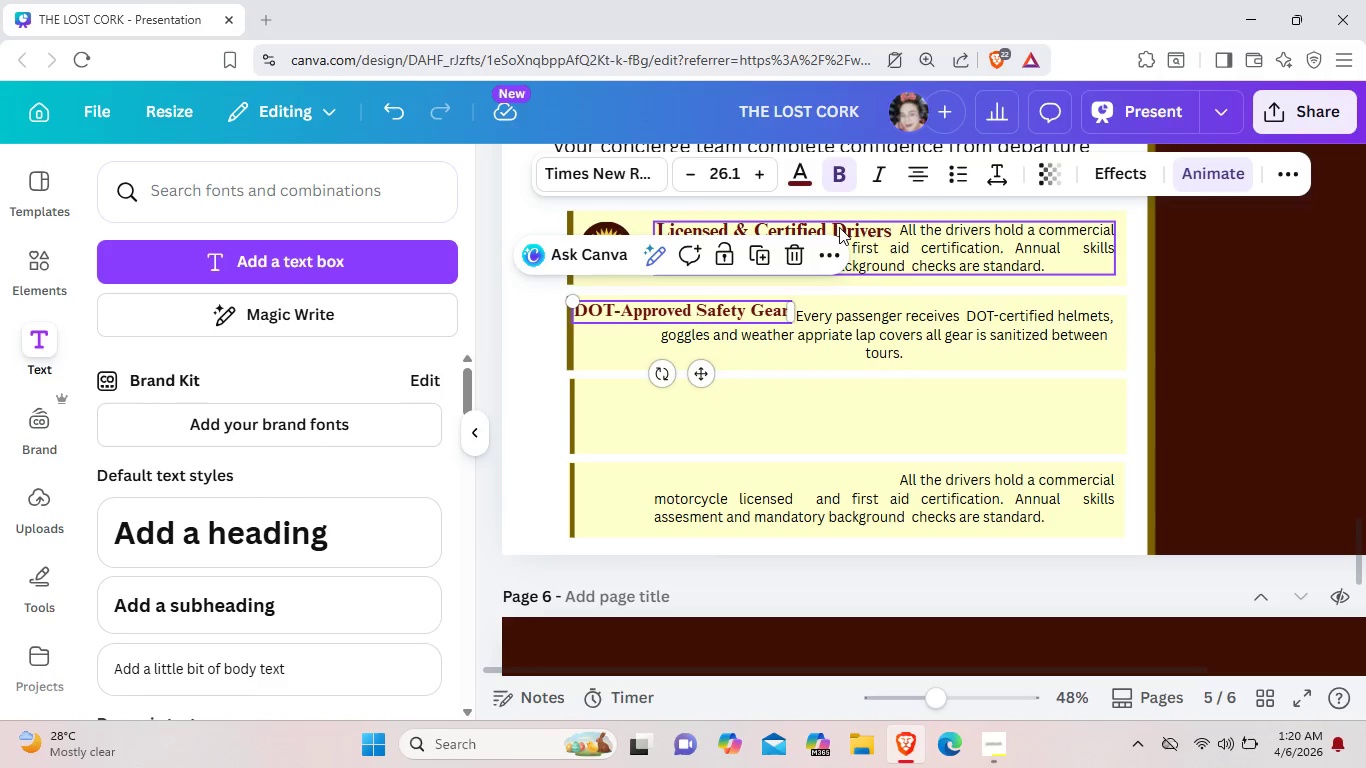 
left_click([839, 227])
 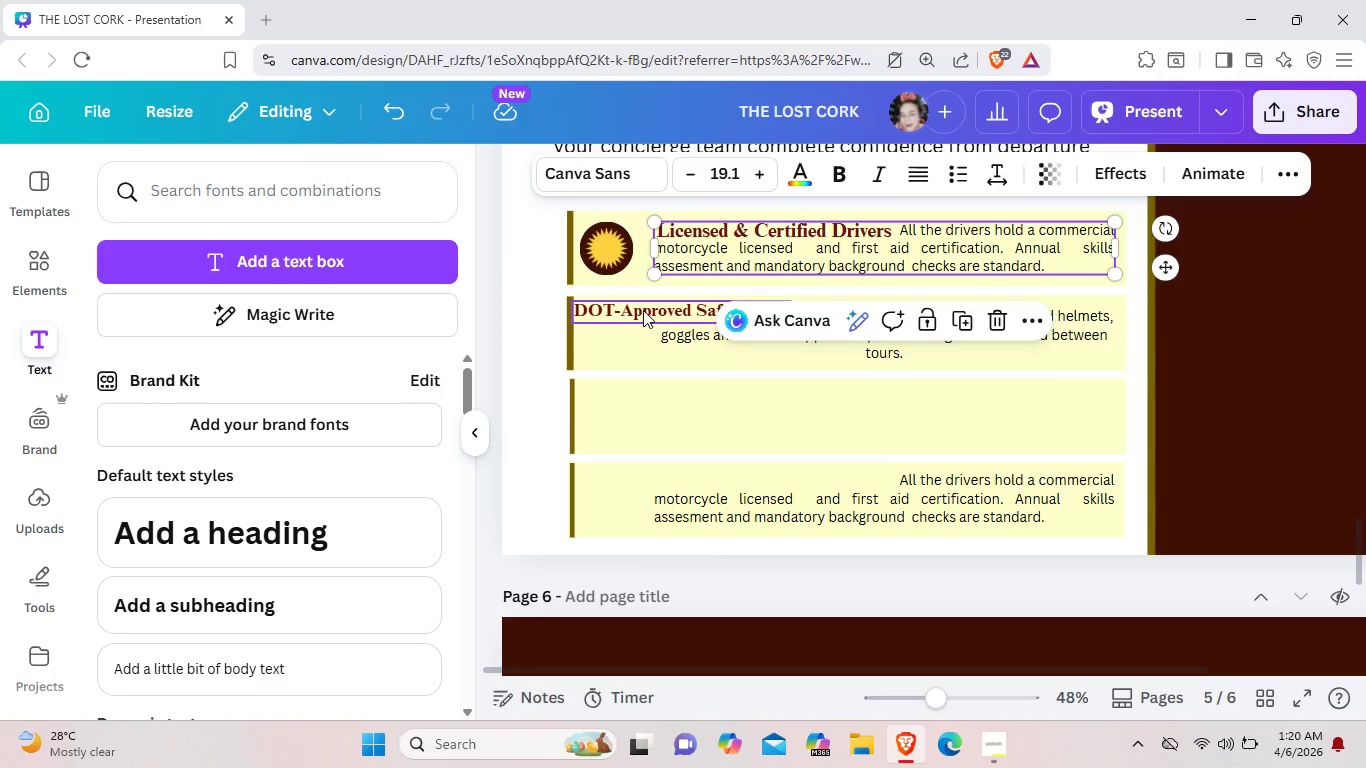 
left_click_drag(start_coordinate=[643, 310], to_coordinate=[654, 312])
 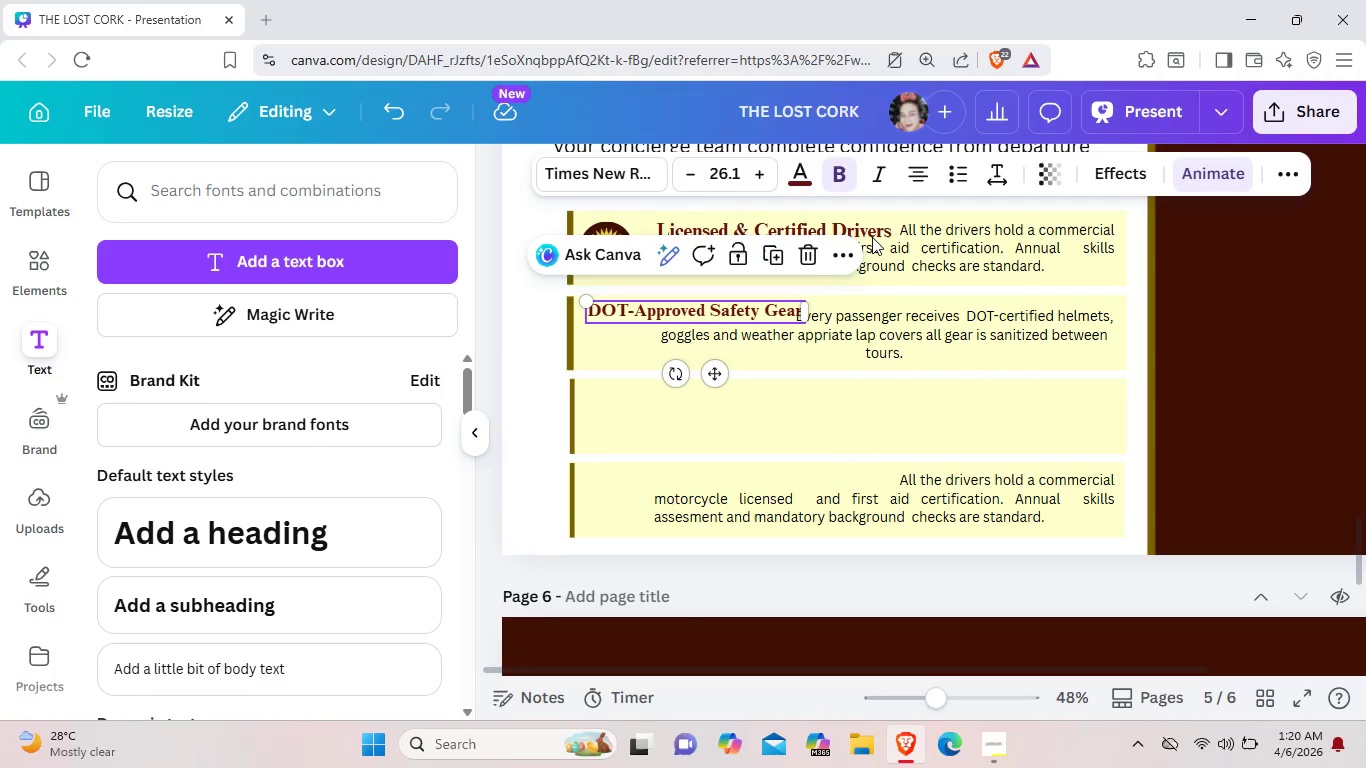 
left_click_drag(start_coordinate=[900, 238], to_coordinate=[904, 276])
 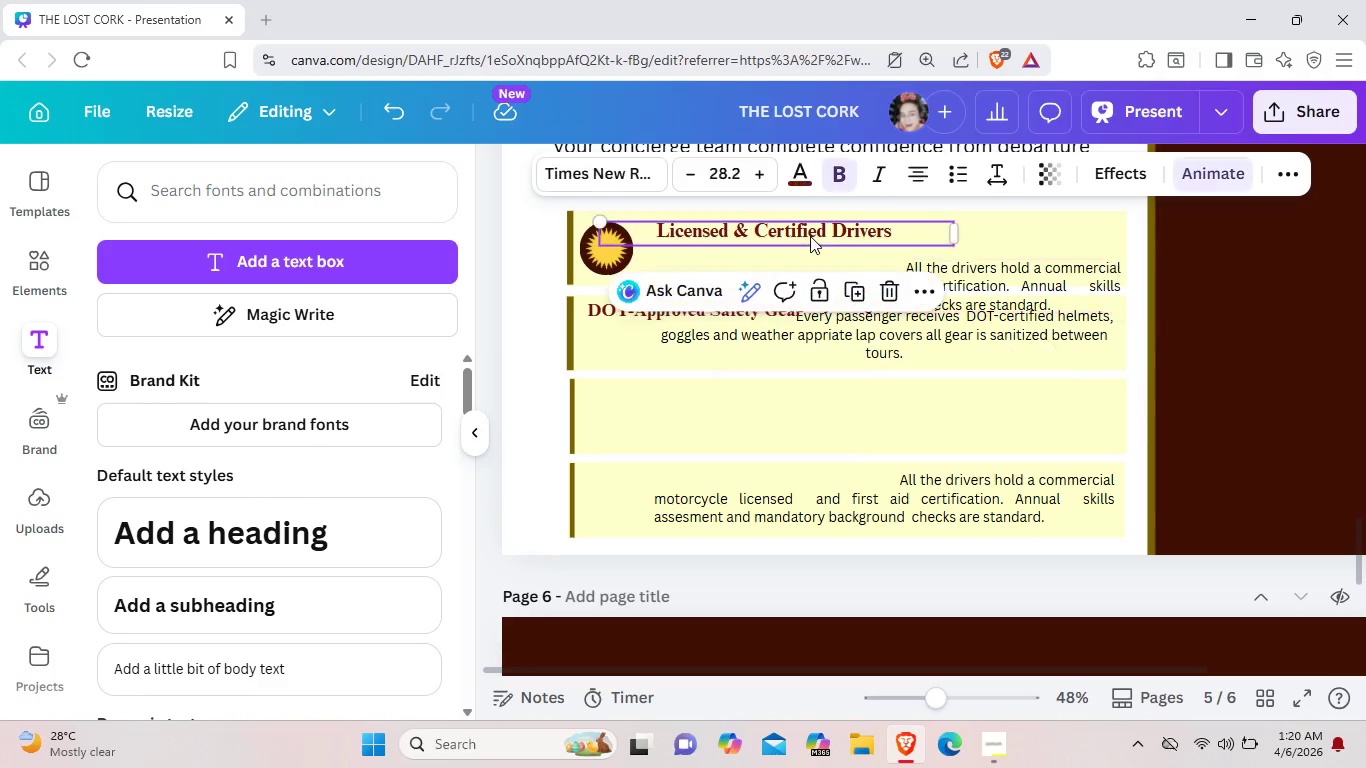 
left_click([810, 236])
 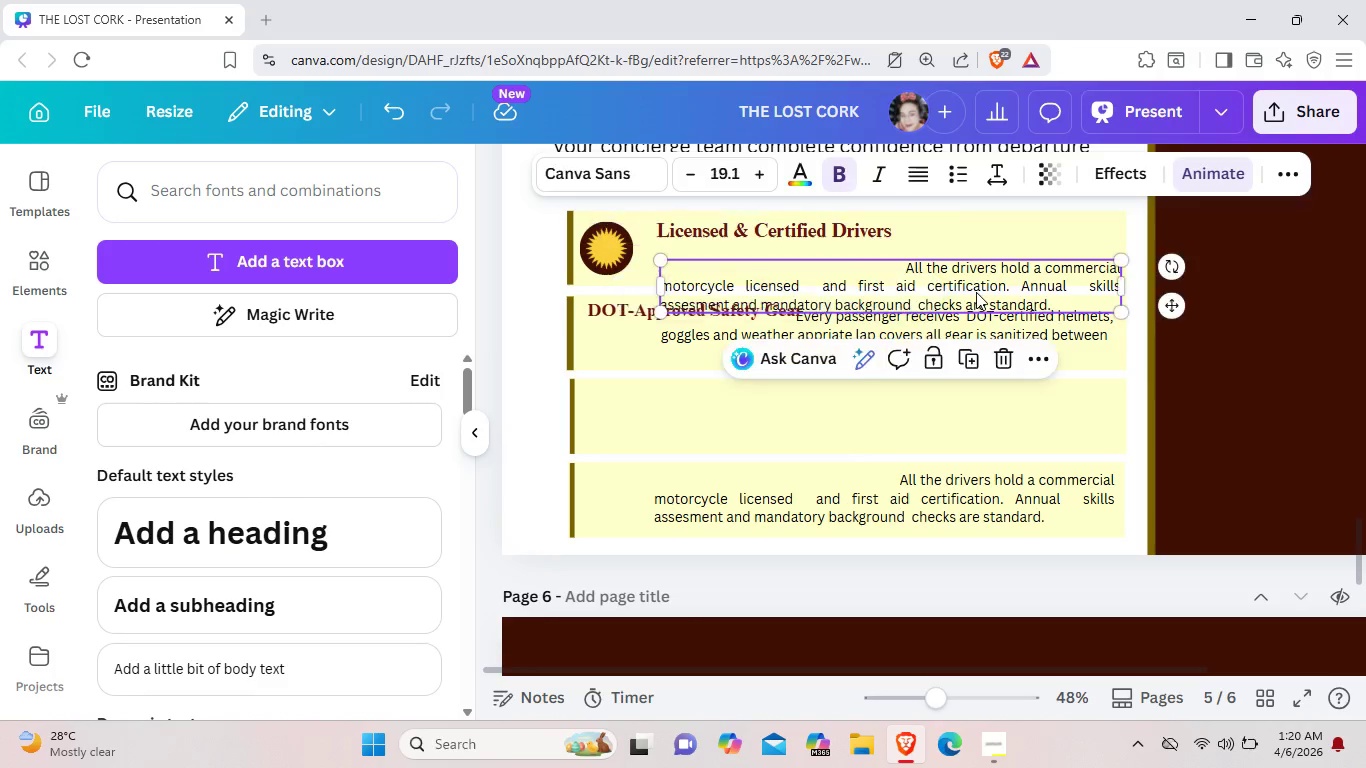 
left_click_drag(start_coordinate=[977, 292], to_coordinate=[972, 253])
 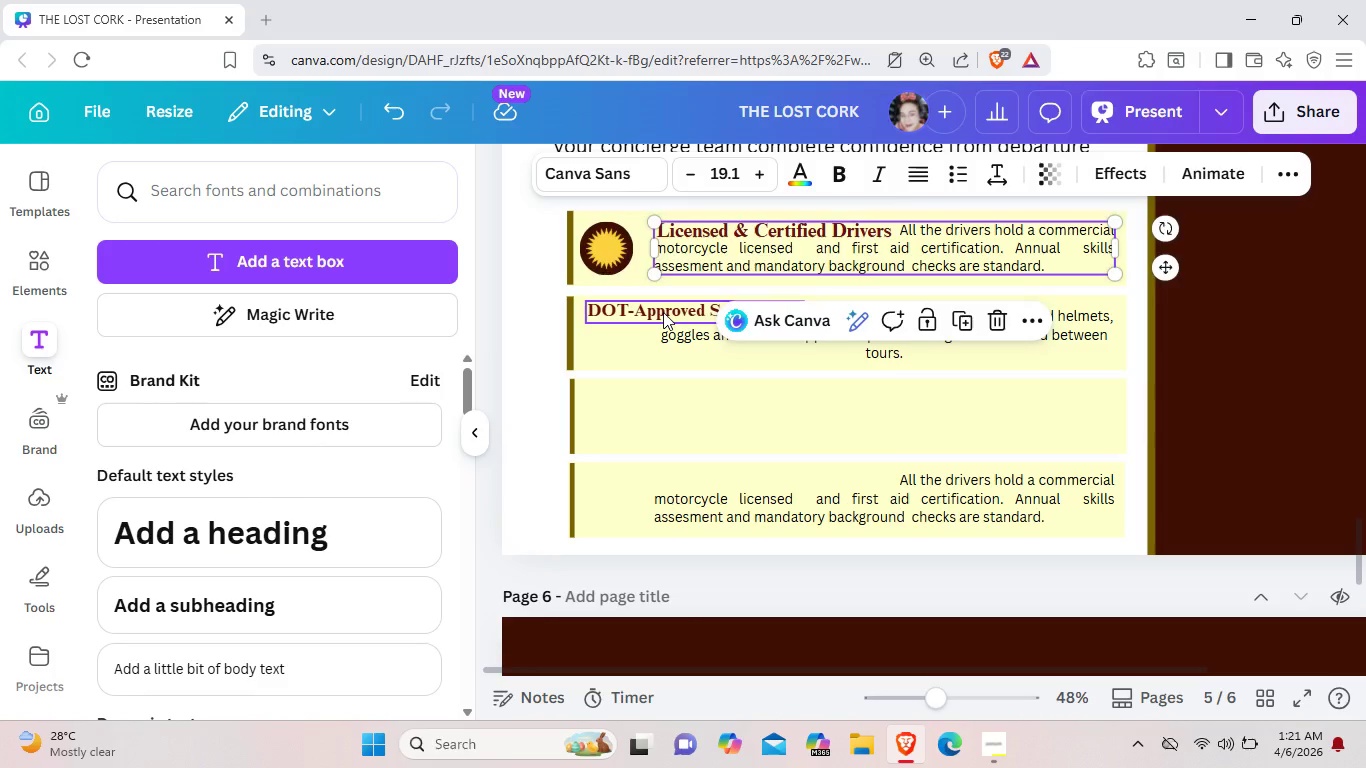 
left_click([663, 312])
 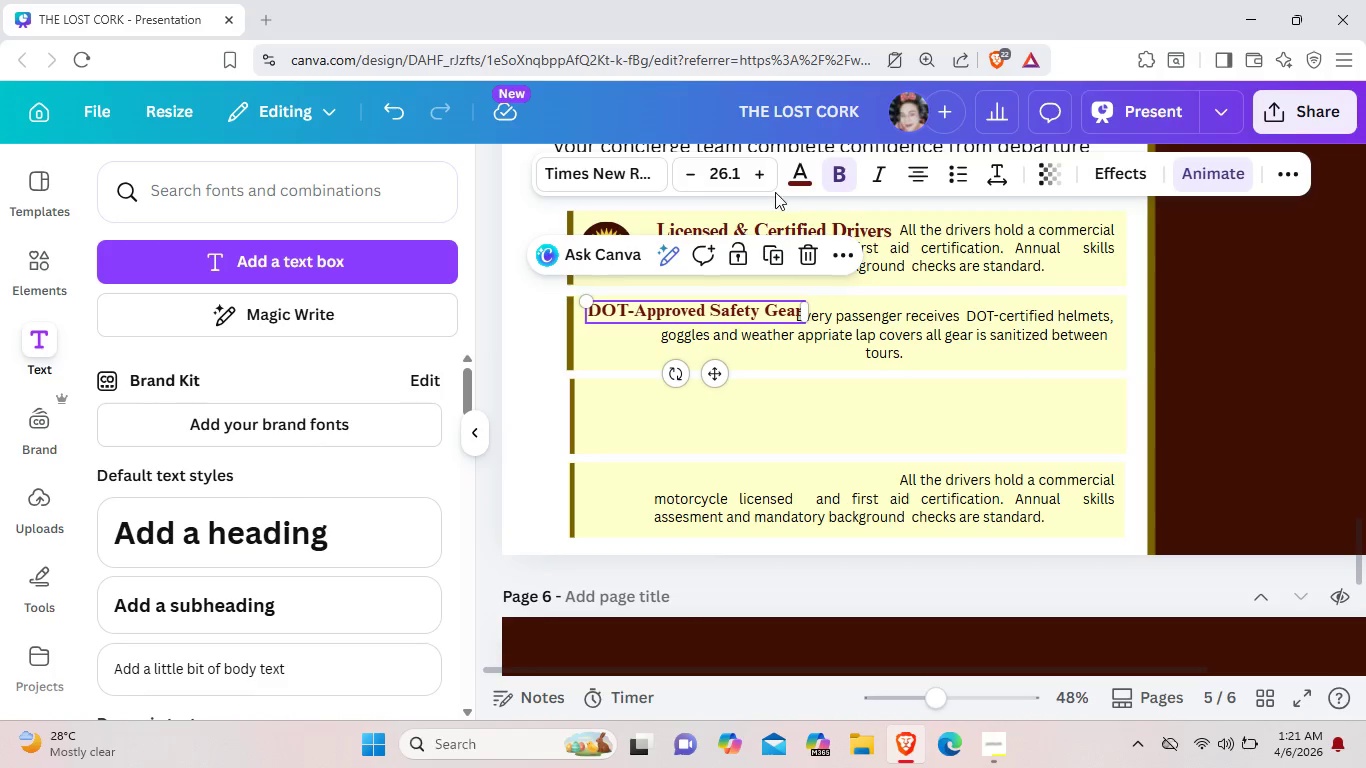 
left_click([763, 179])
 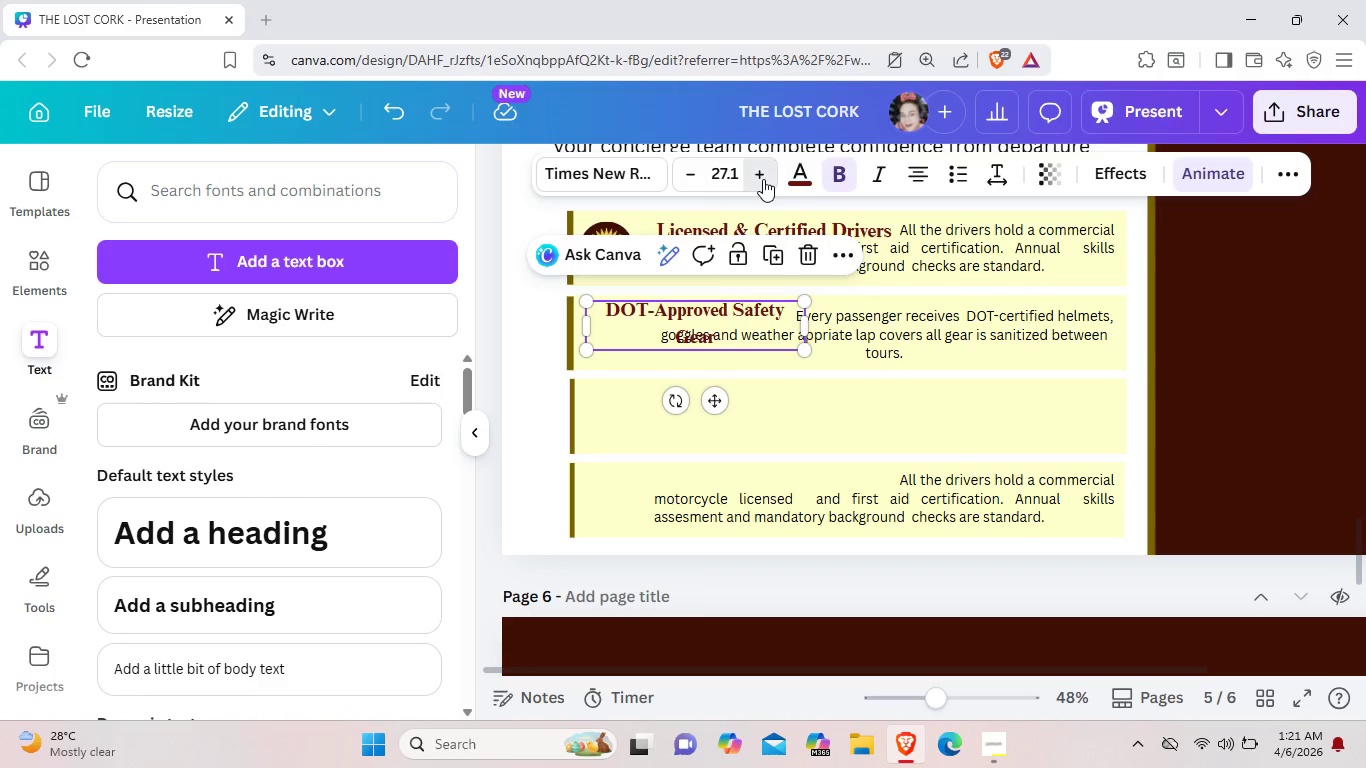 
left_click([763, 179])
 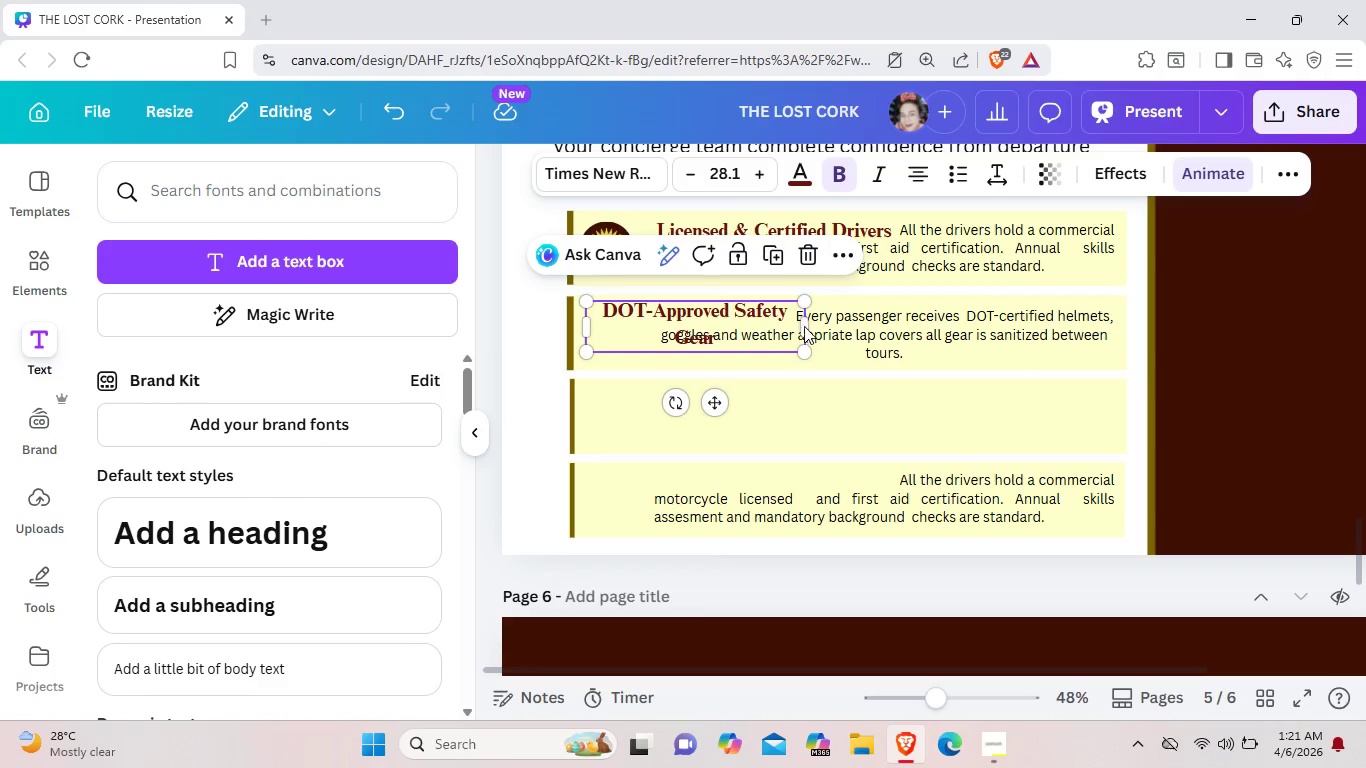 
left_click_drag(start_coordinate=[811, 326], to_coordinate=[853, 319])
 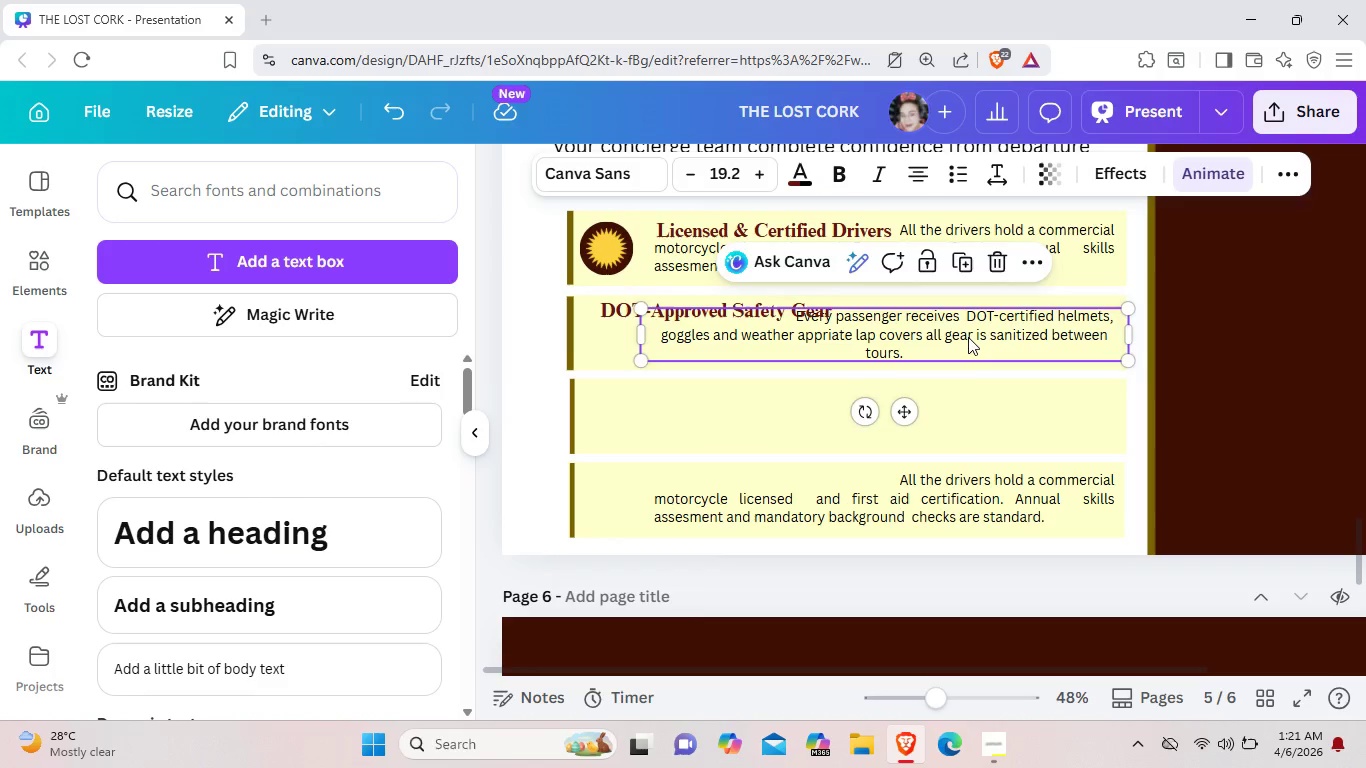 
left_click_drag(start_coordinate=[966, 327], to_coordinate=[968, 339])
 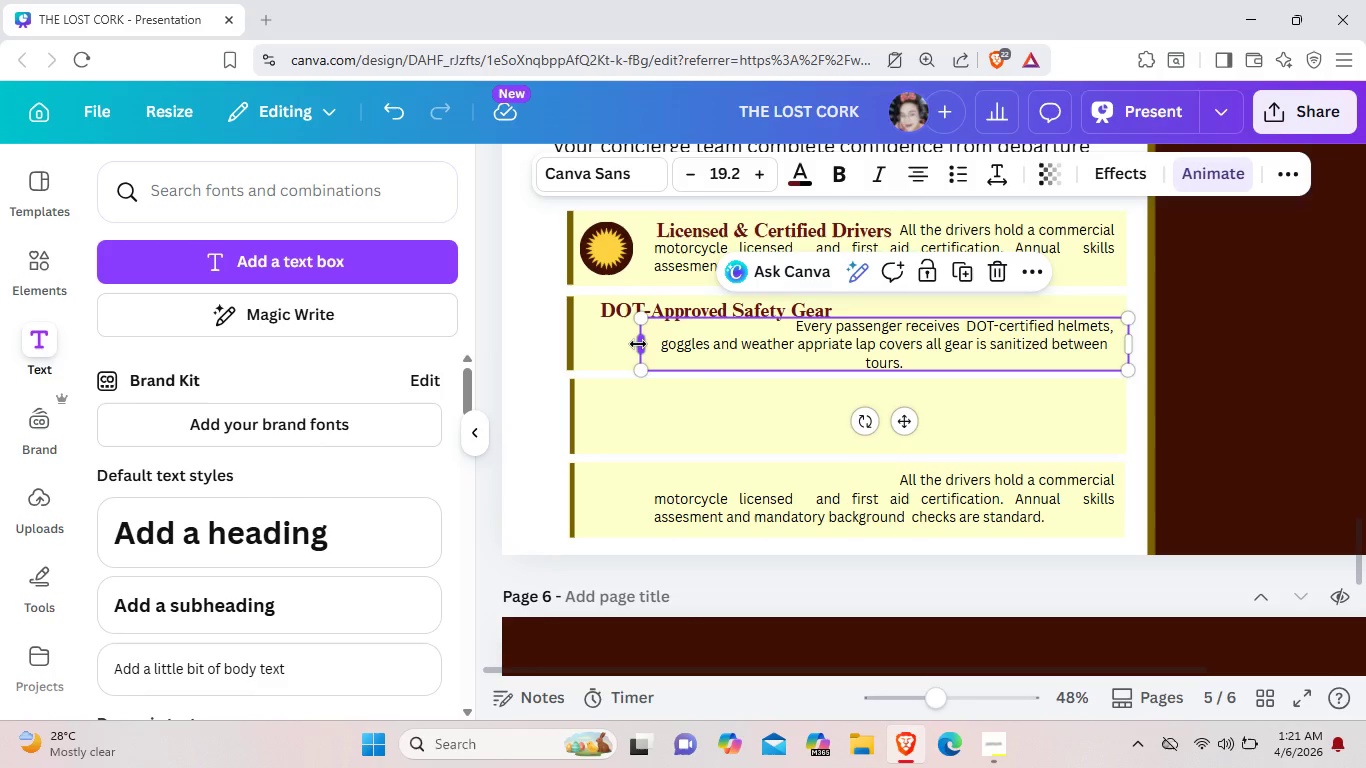 
left_click_drag(start_coordinate=[638, 344], to_coordinate=[754, 344])
 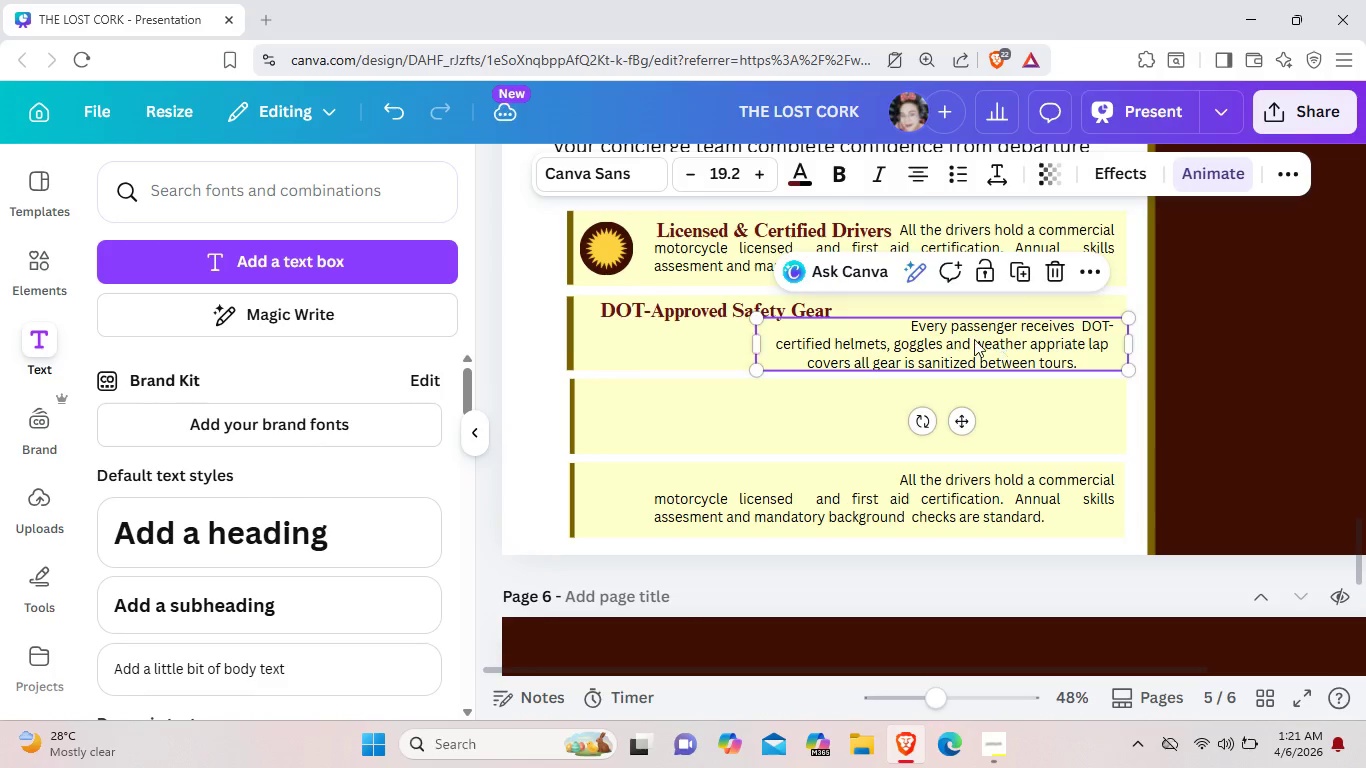 
left_click_drag(start_coordinate=[1001, 346], to_coordinate=[967, 337])
 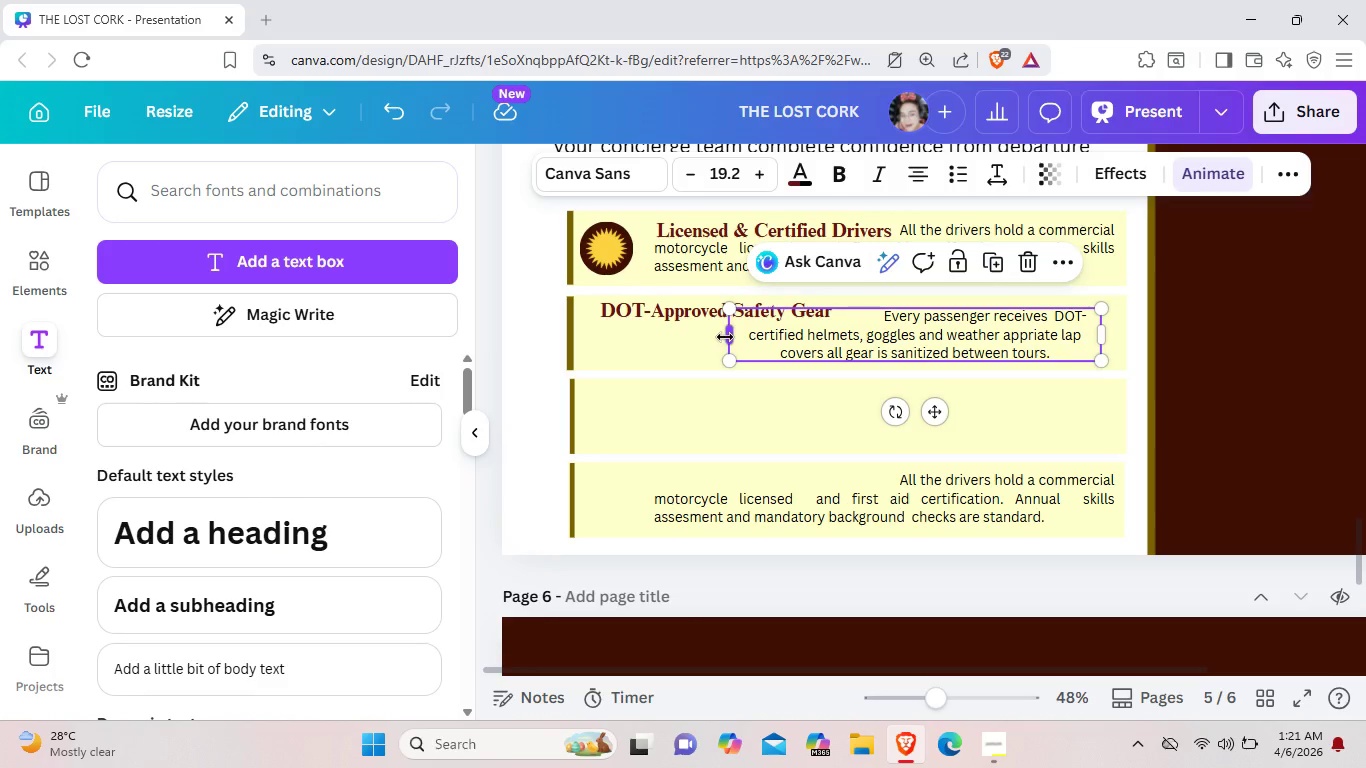 
left_click_drag(start_coordinate=[733, 340], to_coordinate=[696, 343])
 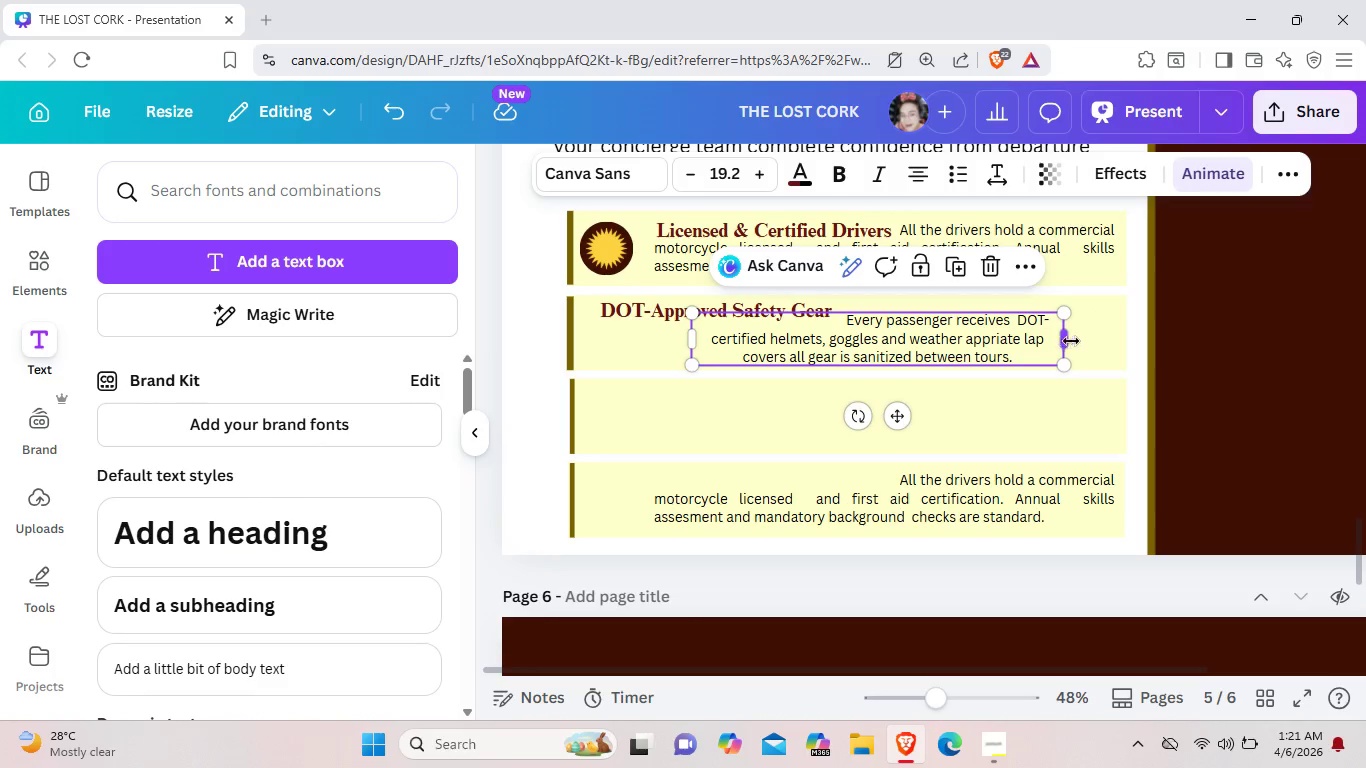 
left_click_drag(start_coordinate=[1066, 343], to_coordinate=[1116, 341])
 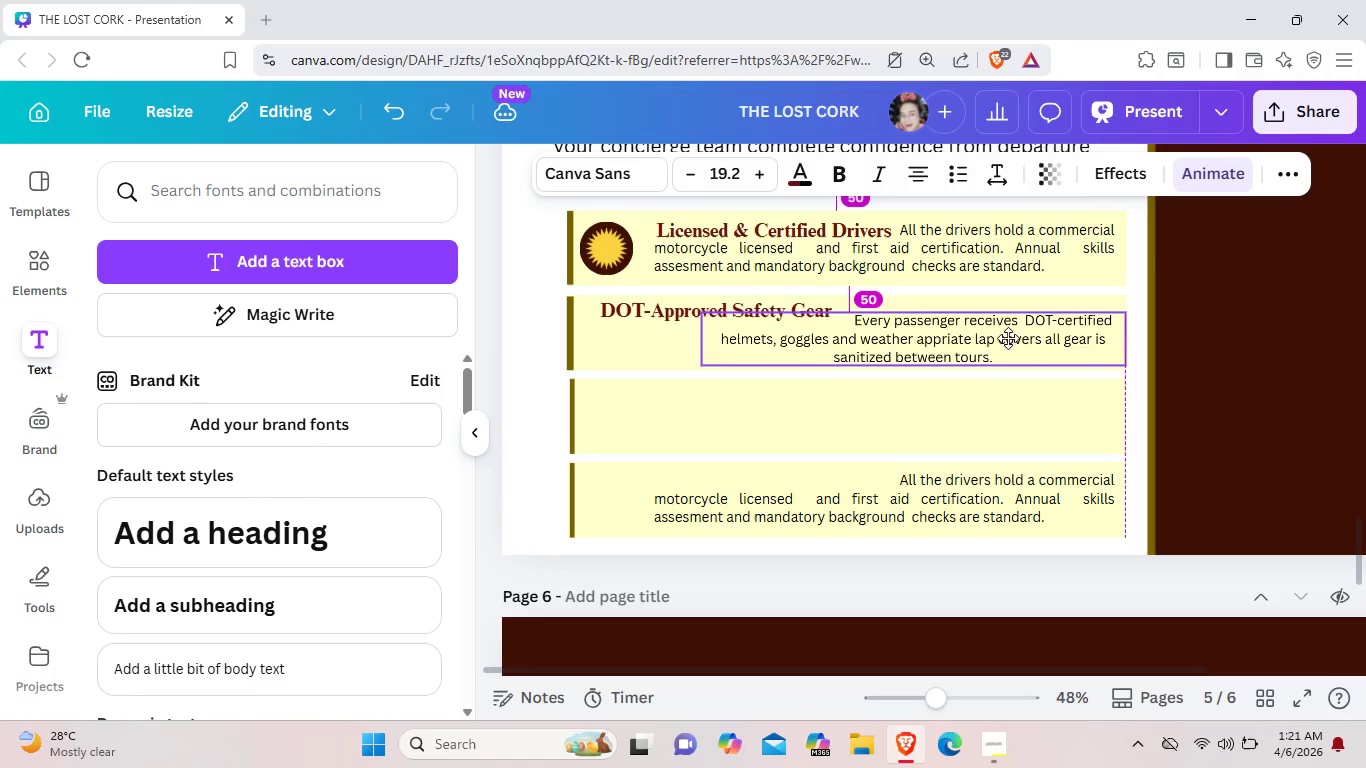 
left_click_drag(start_coordinate=[1001, 339], to_coordinate=[1008, 332])
 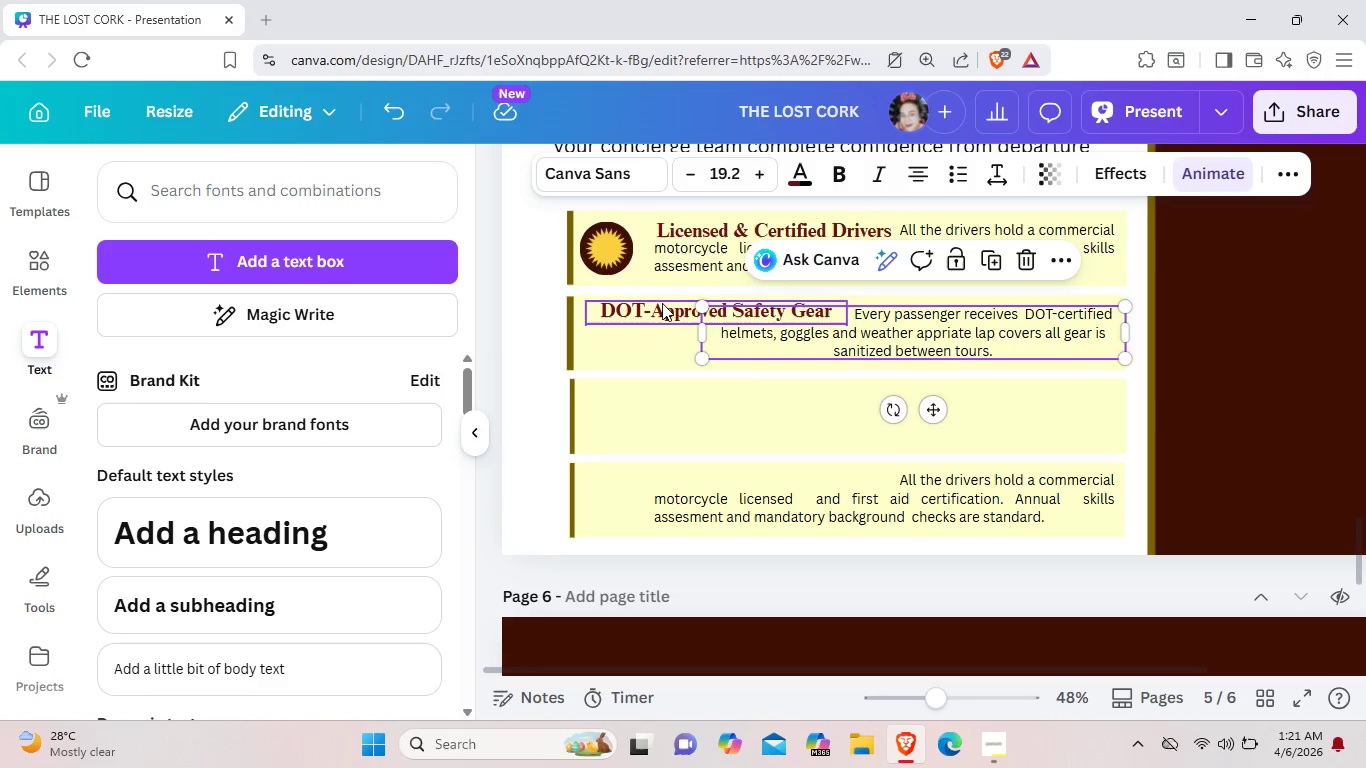 
left_click_drag(start_coordinate=[662, 303], to_coordinate=[681, 303])
 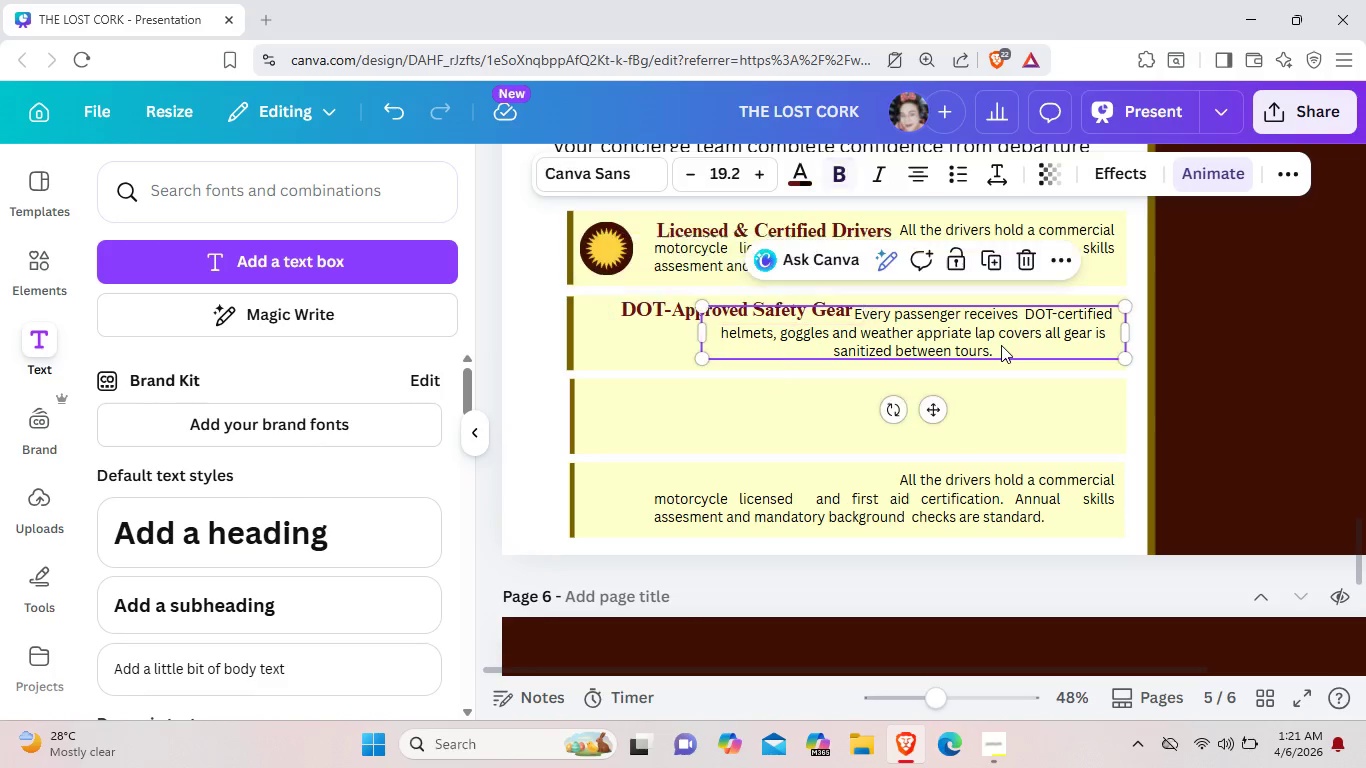 
left_click([1001, 345])
 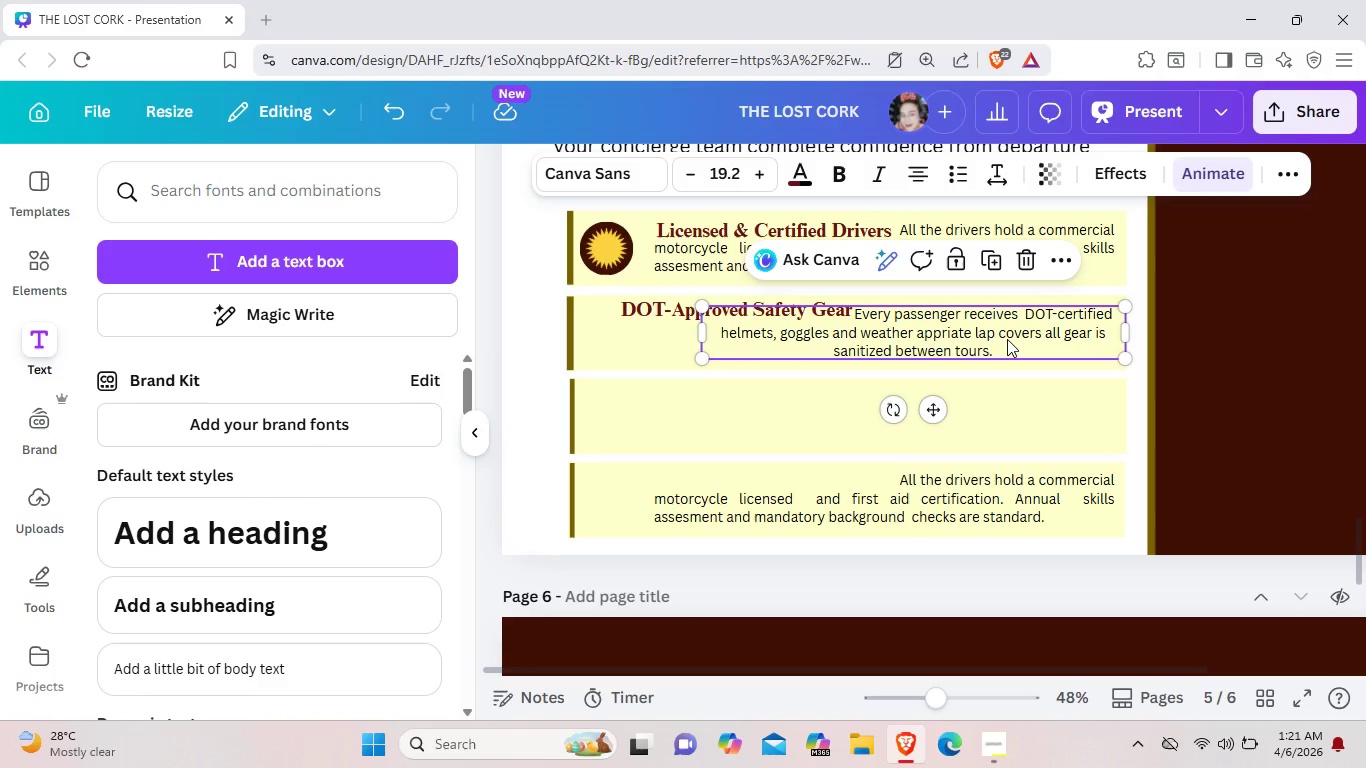 
wait(6.58)
 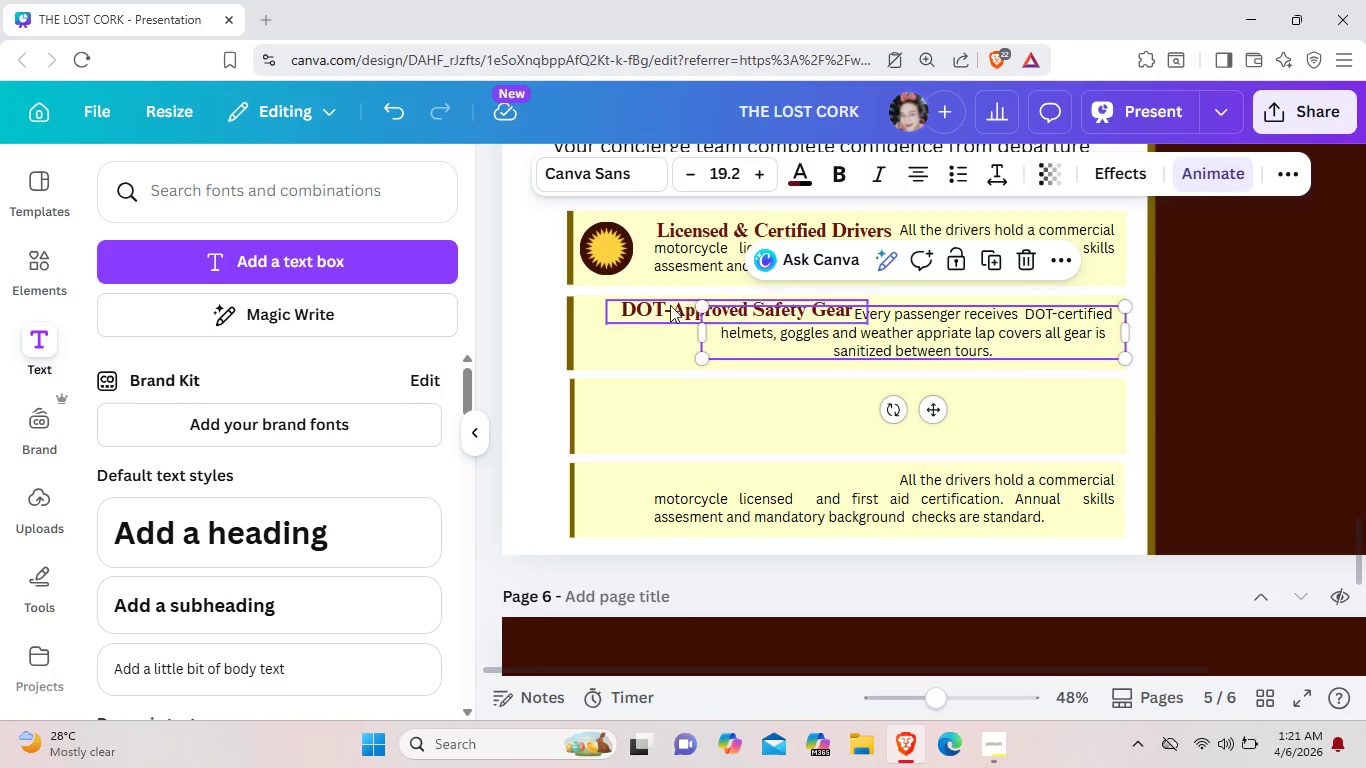 
left_click_drag(start_coordinate=[1131, 333], to_coordinate=[1154, 334])
 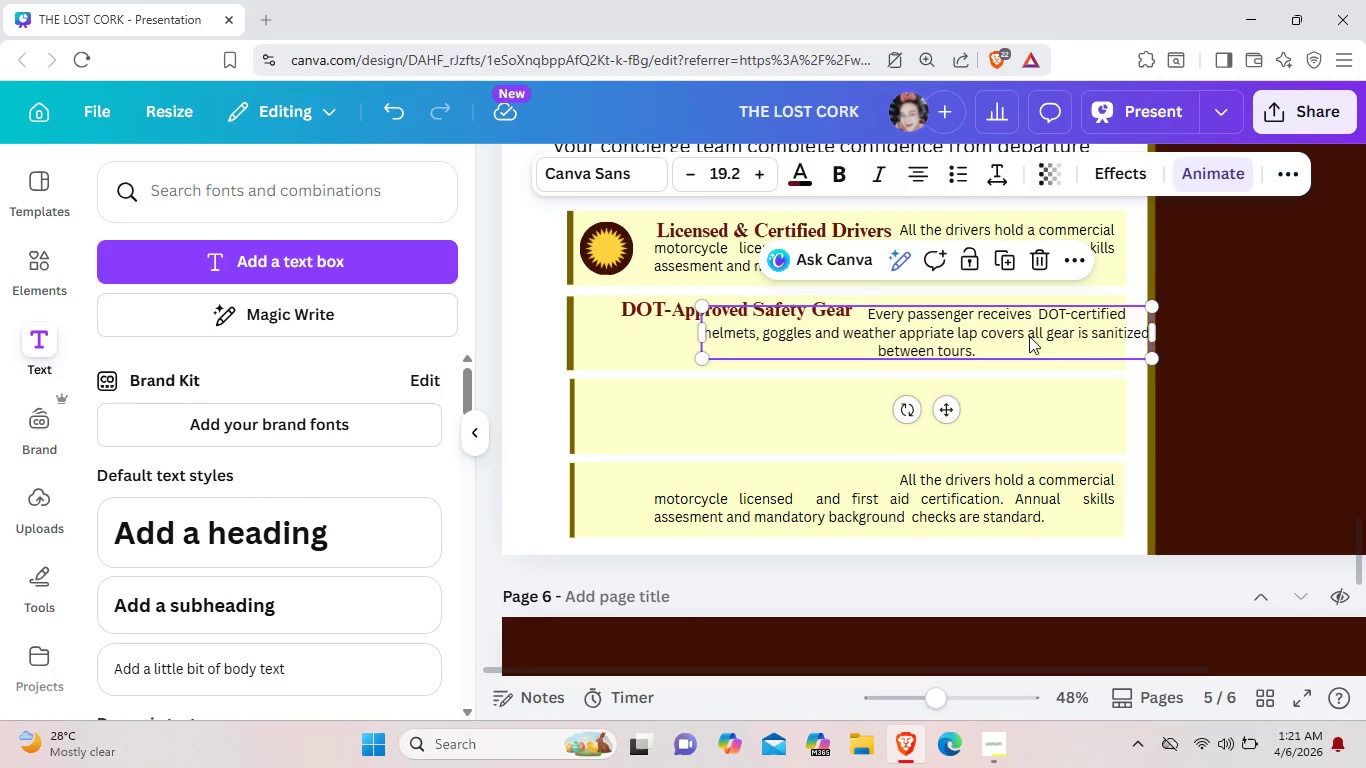 
left_click_drag(start_coordinate=[1047, 336], to_coordinate=[1029, 336])
 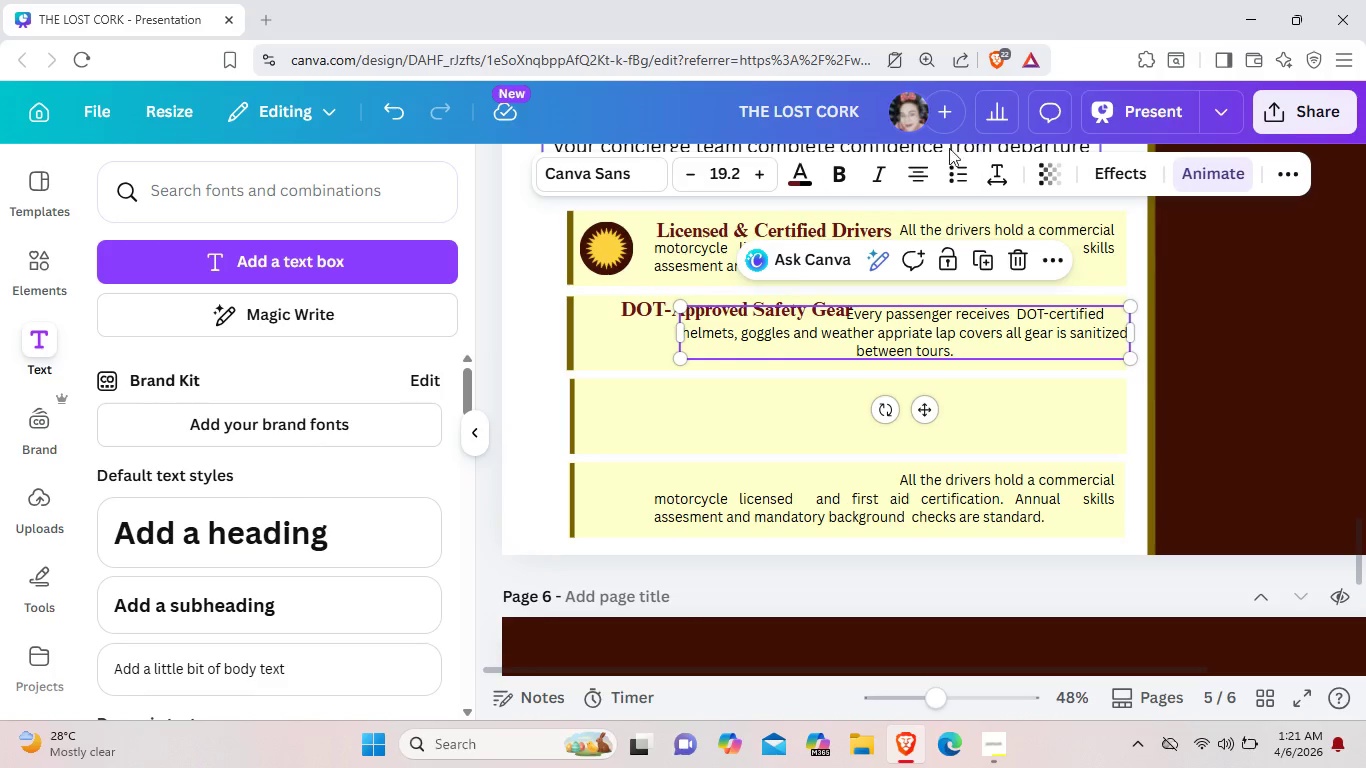 
left_click([929, 167])
 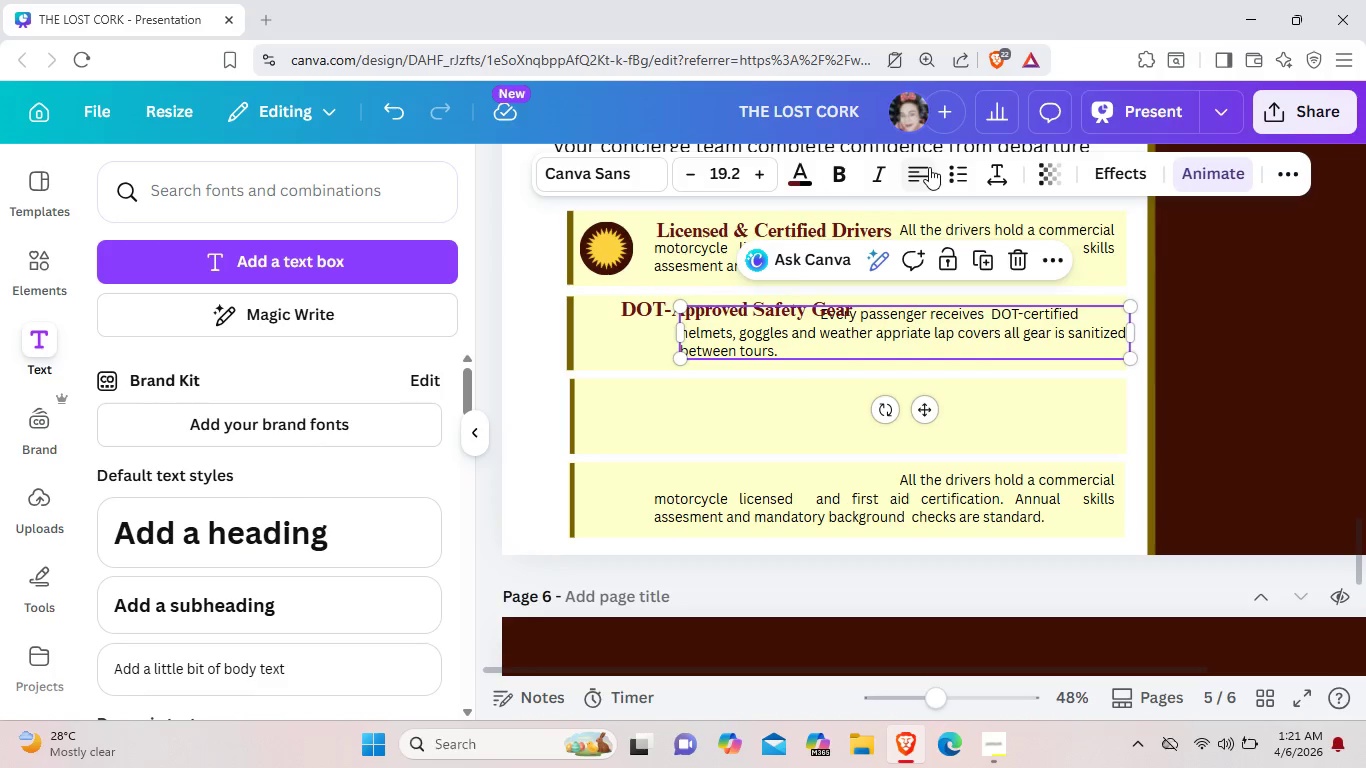 
left_click([929, 167])
 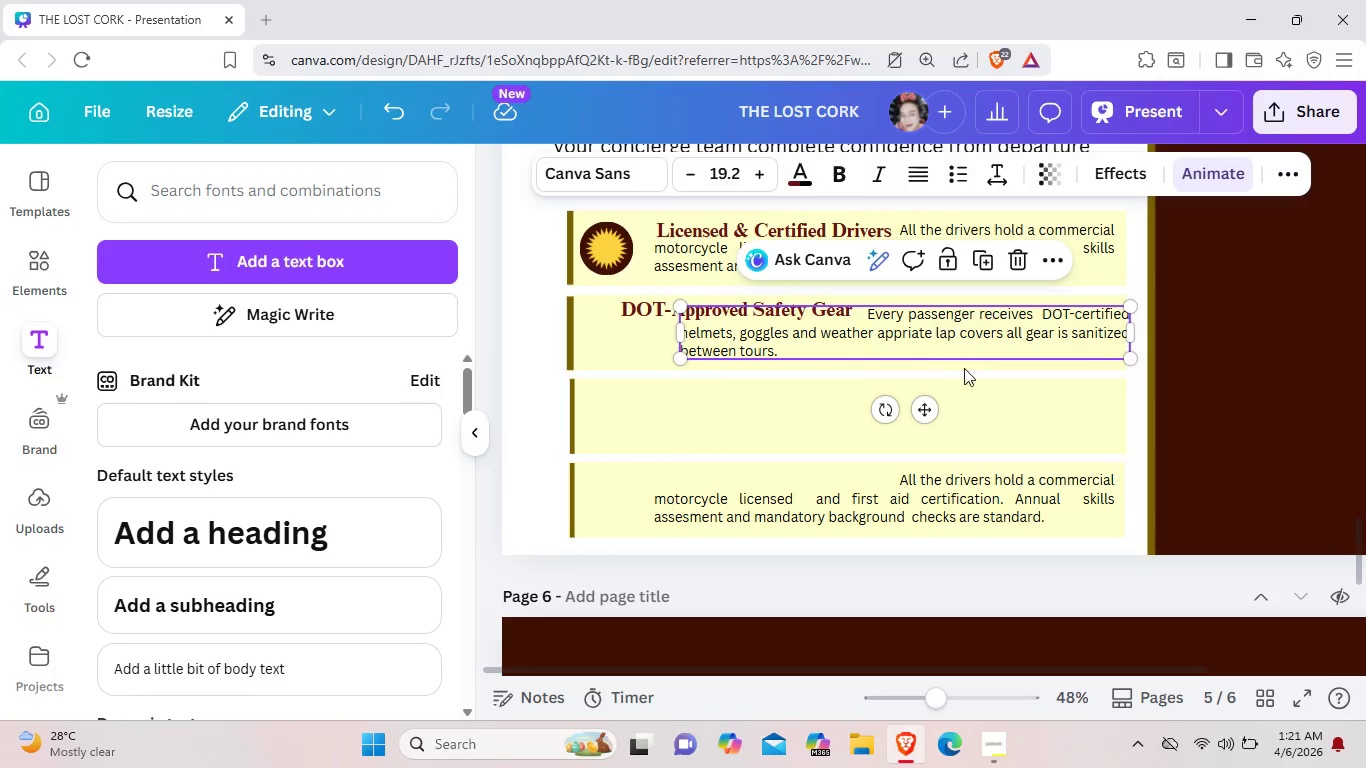 
left_click([1000, 389])
 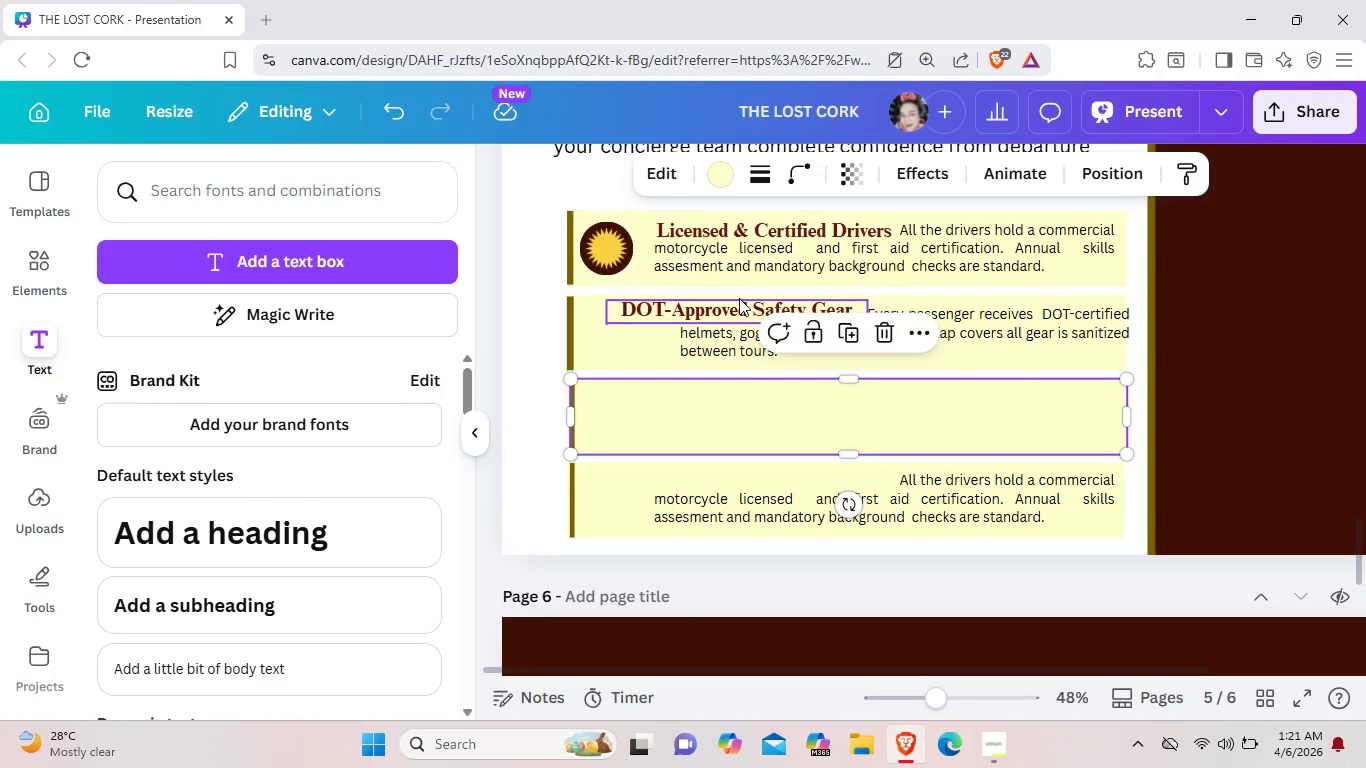 
left_click_drag(start_coordinate=[739, 298], to_coordinate=[745, 299])
 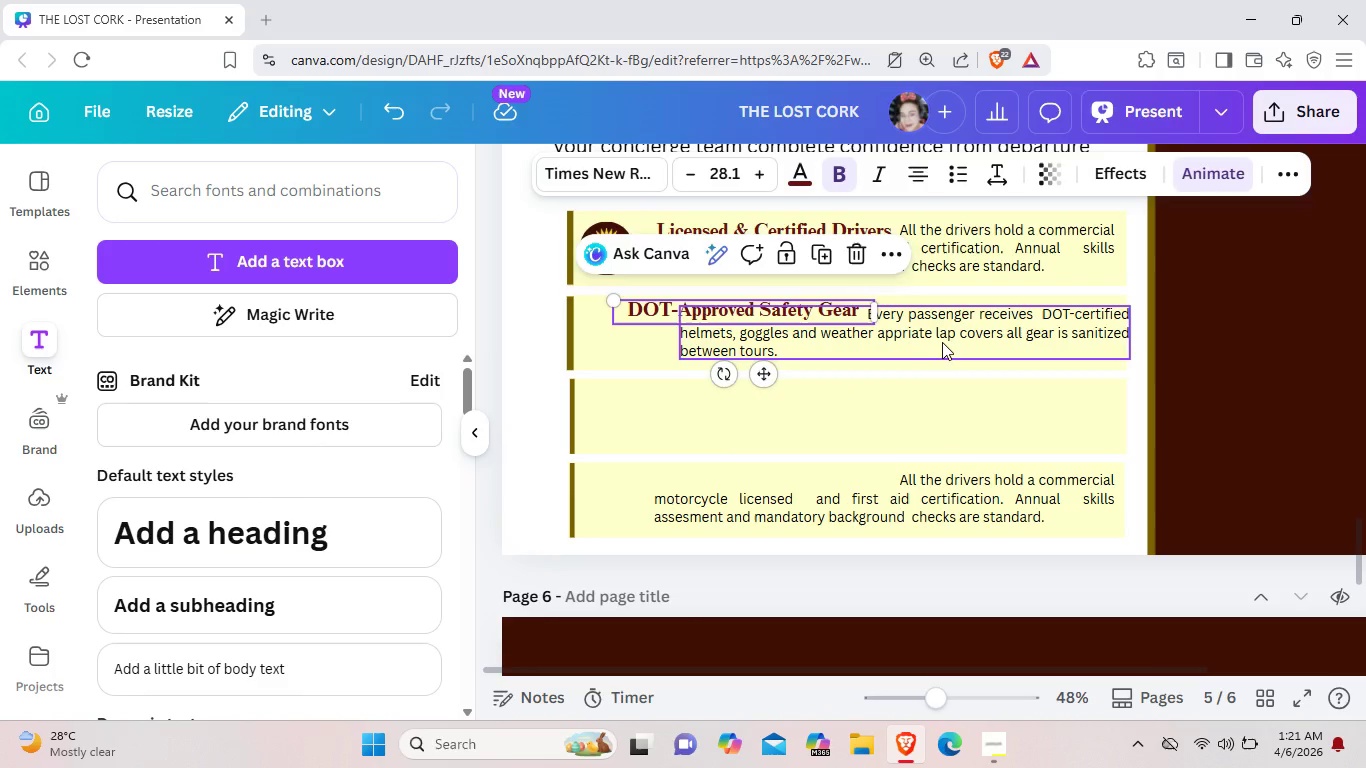 
left_click_drag(start_coordinate=[942, 343], to_coordinate=[930, 342])
 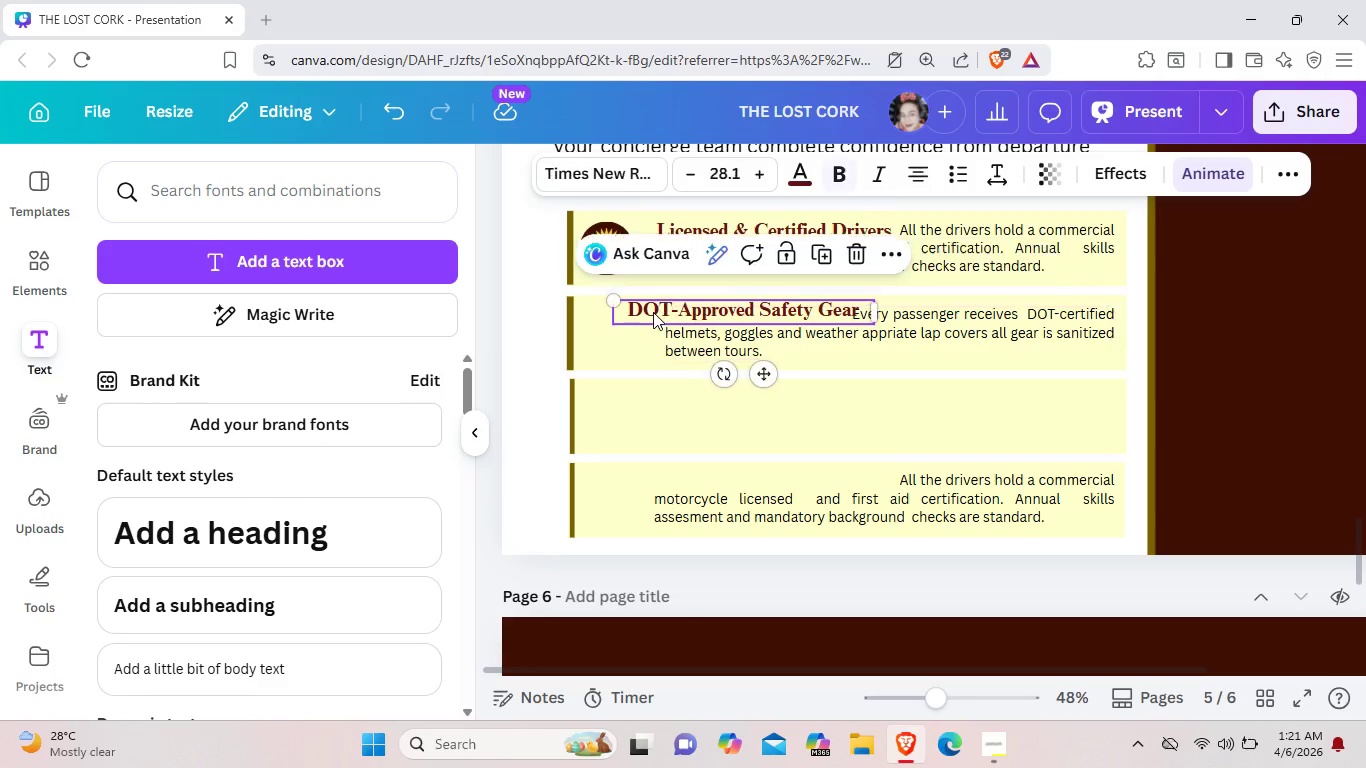 
left_click_drag(start_coordinate=[653, 312], to_coordinate=[642, 312])
 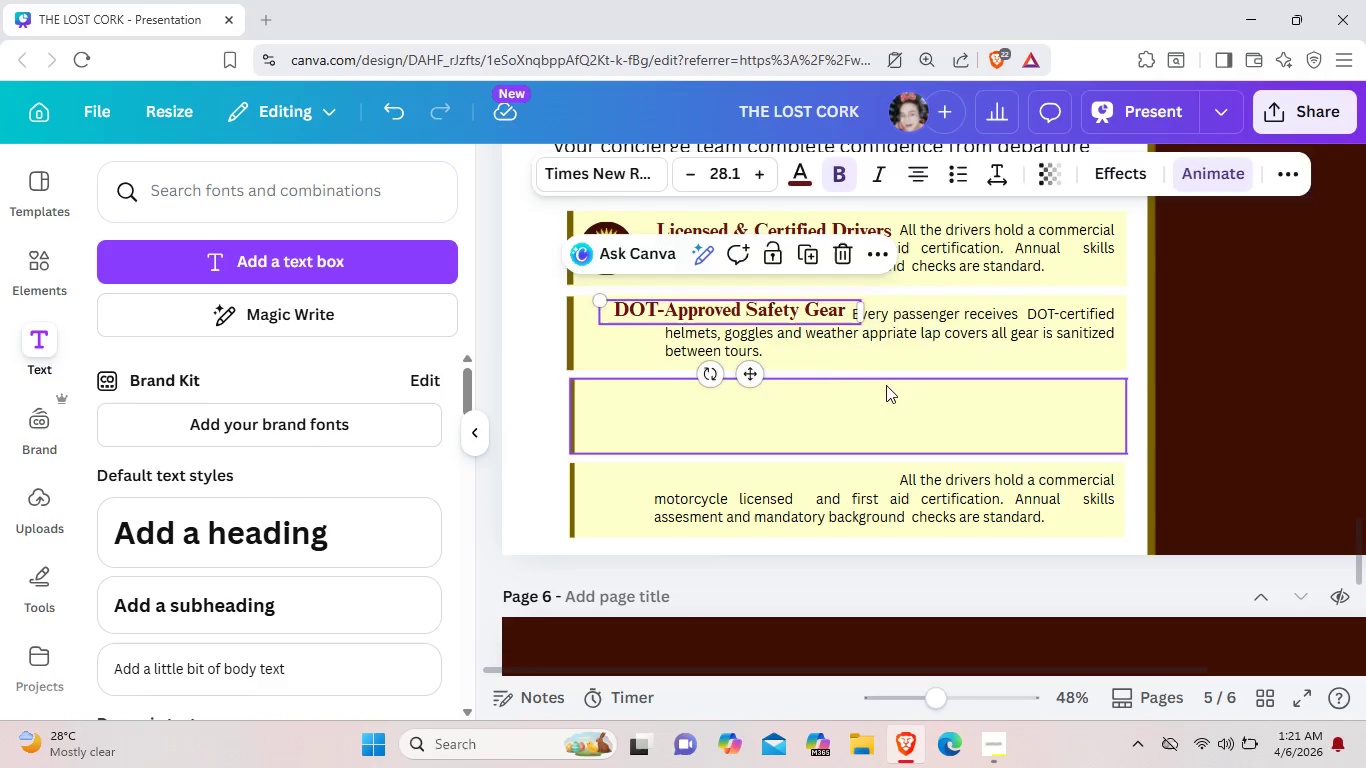 
left_click([886, 385])
 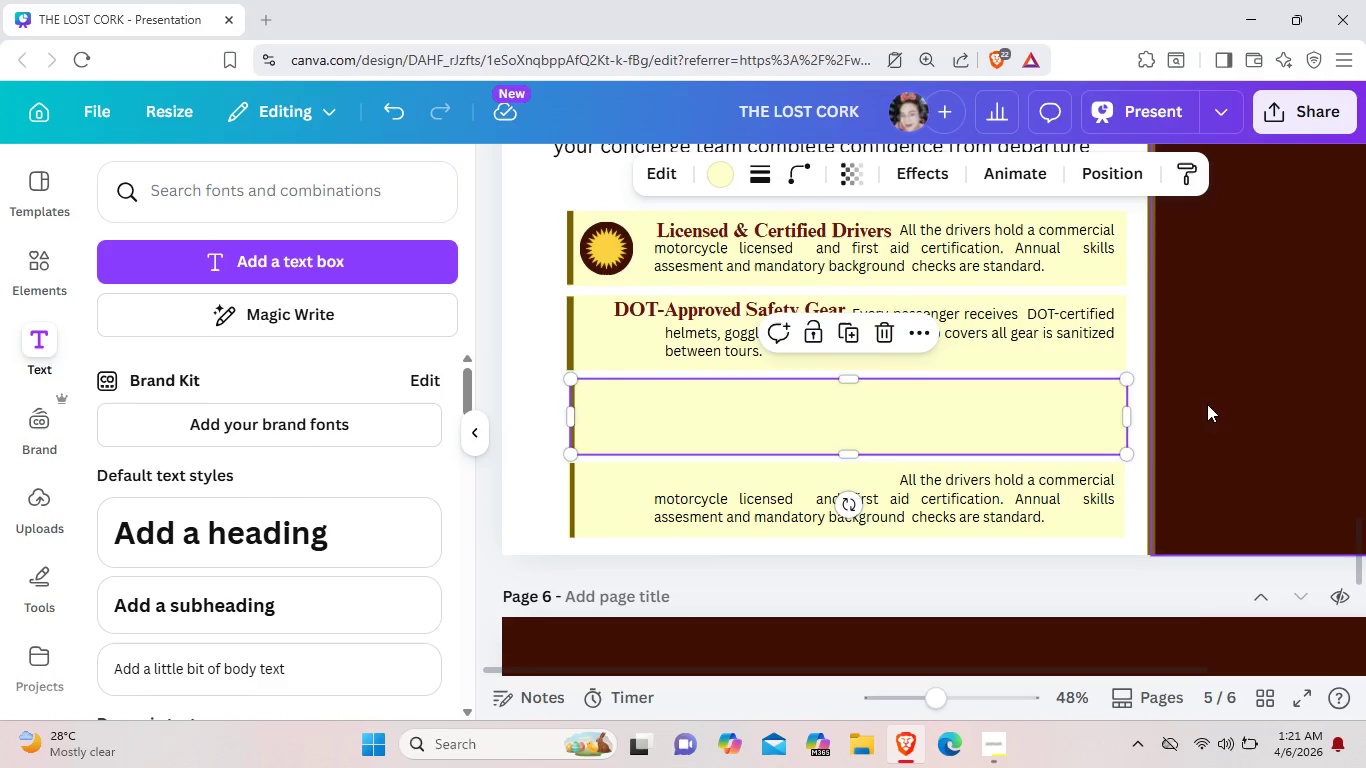 
left_click([1208, 404])
 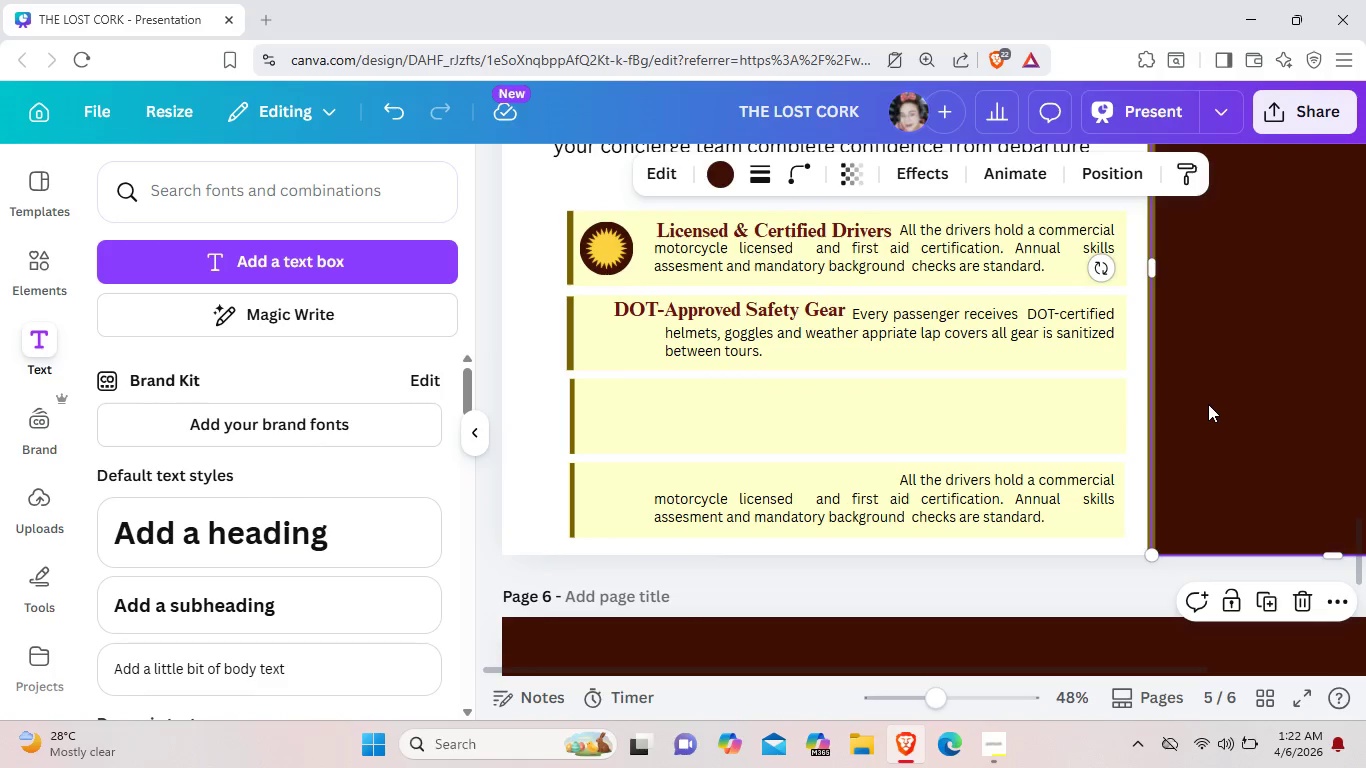 
wait(8.61)
 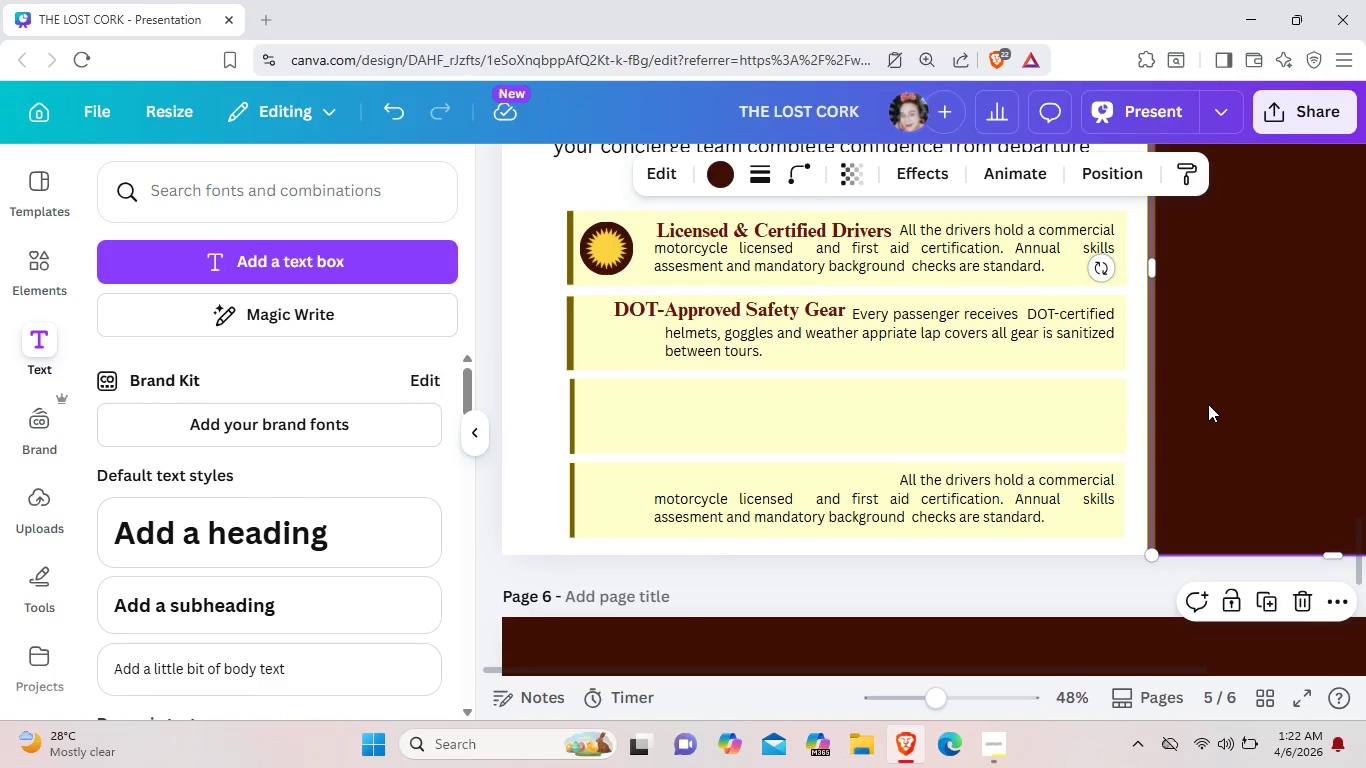 
left_click([950, 333])
 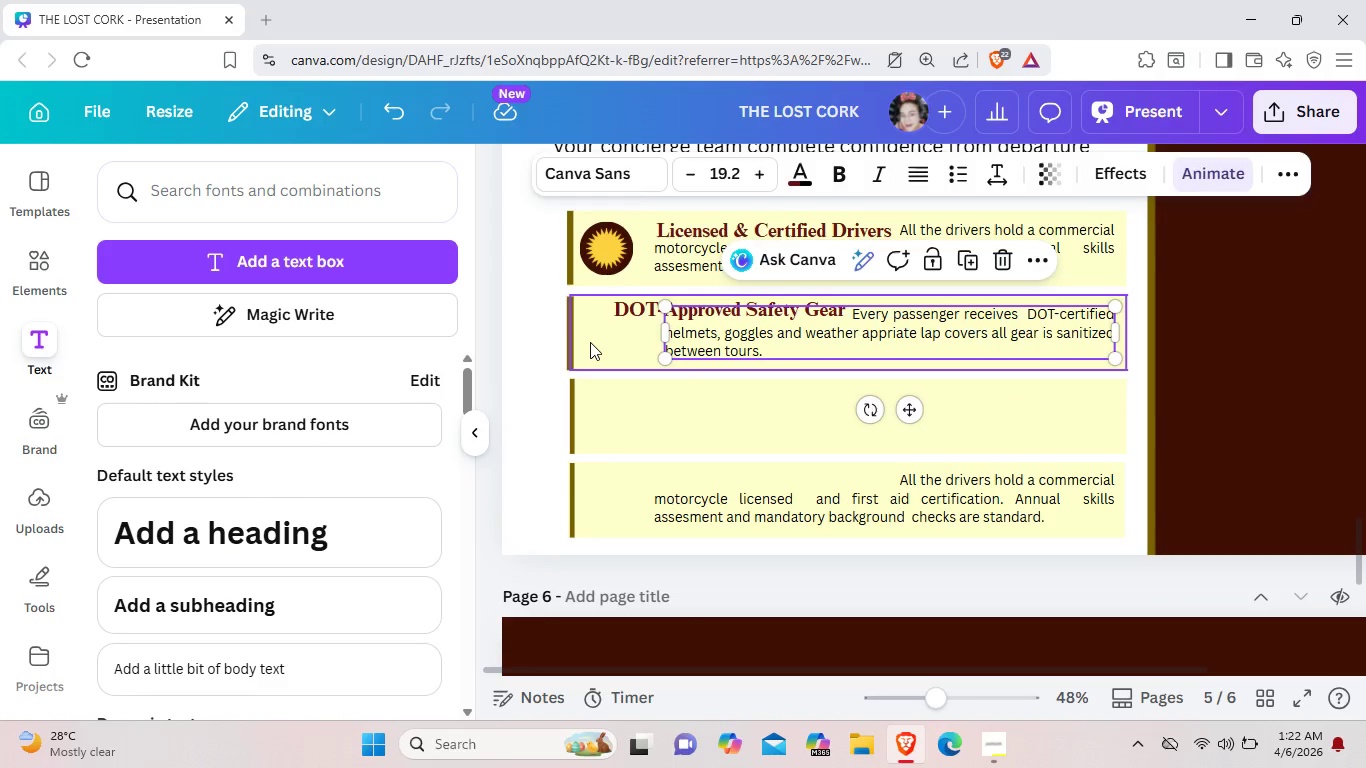 
left_click([590, 342])
 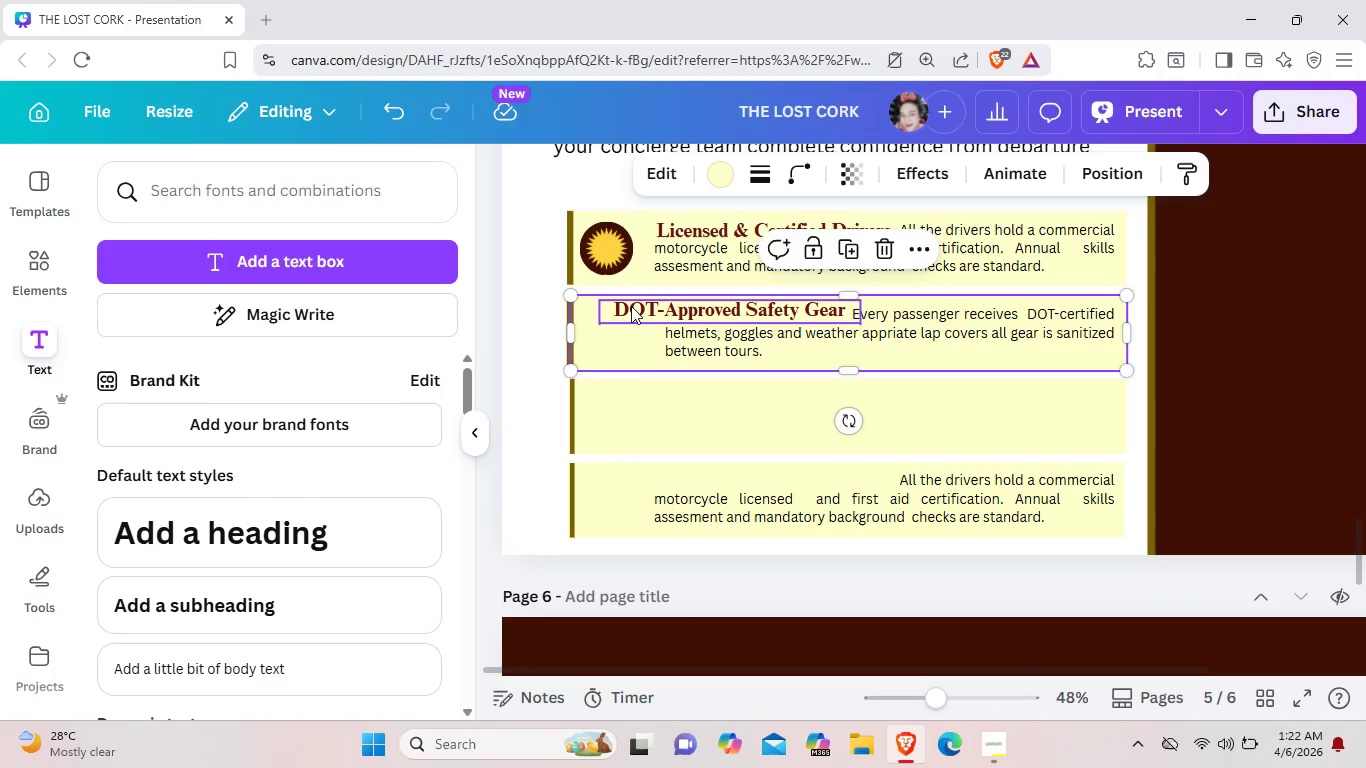 
left_click([631, 306])
 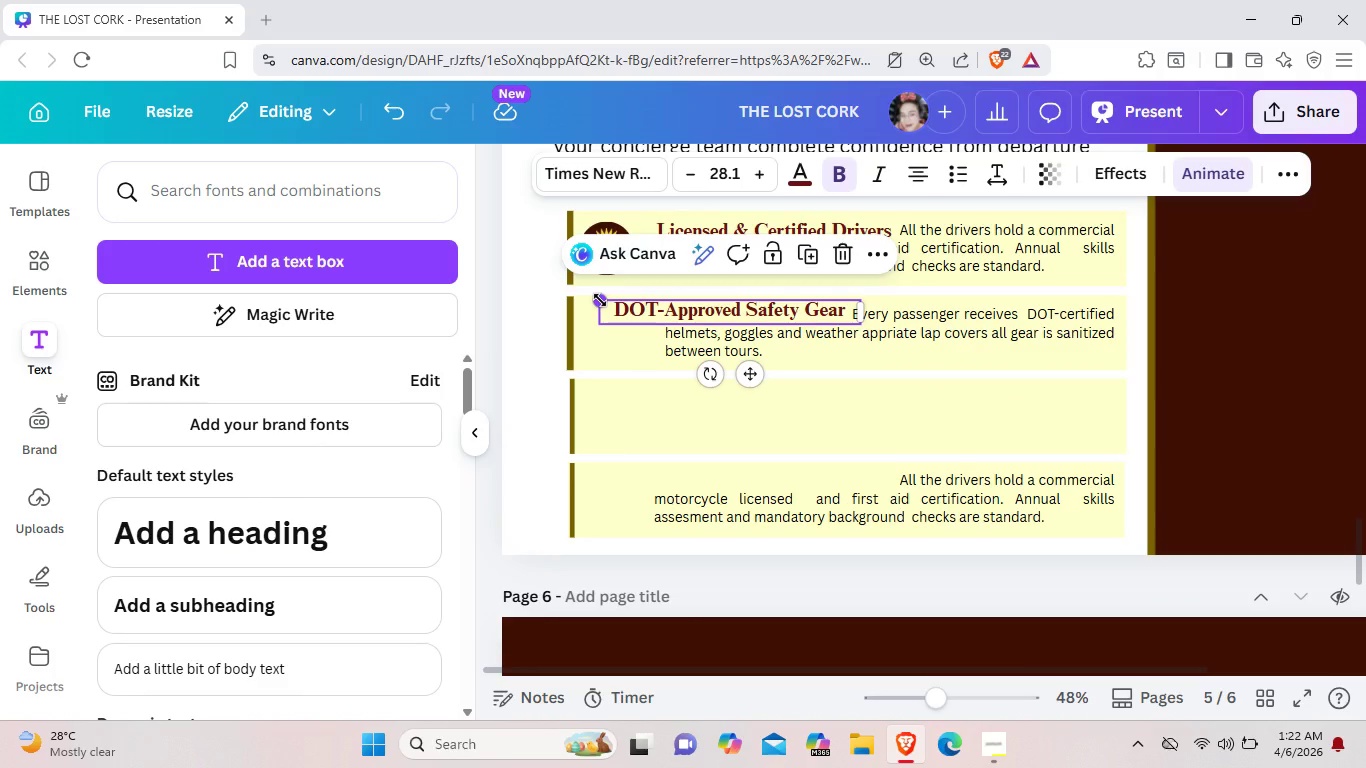 
left_click_drag(start_coordinate=[600, 300], to_coordinate=[611, 300])
 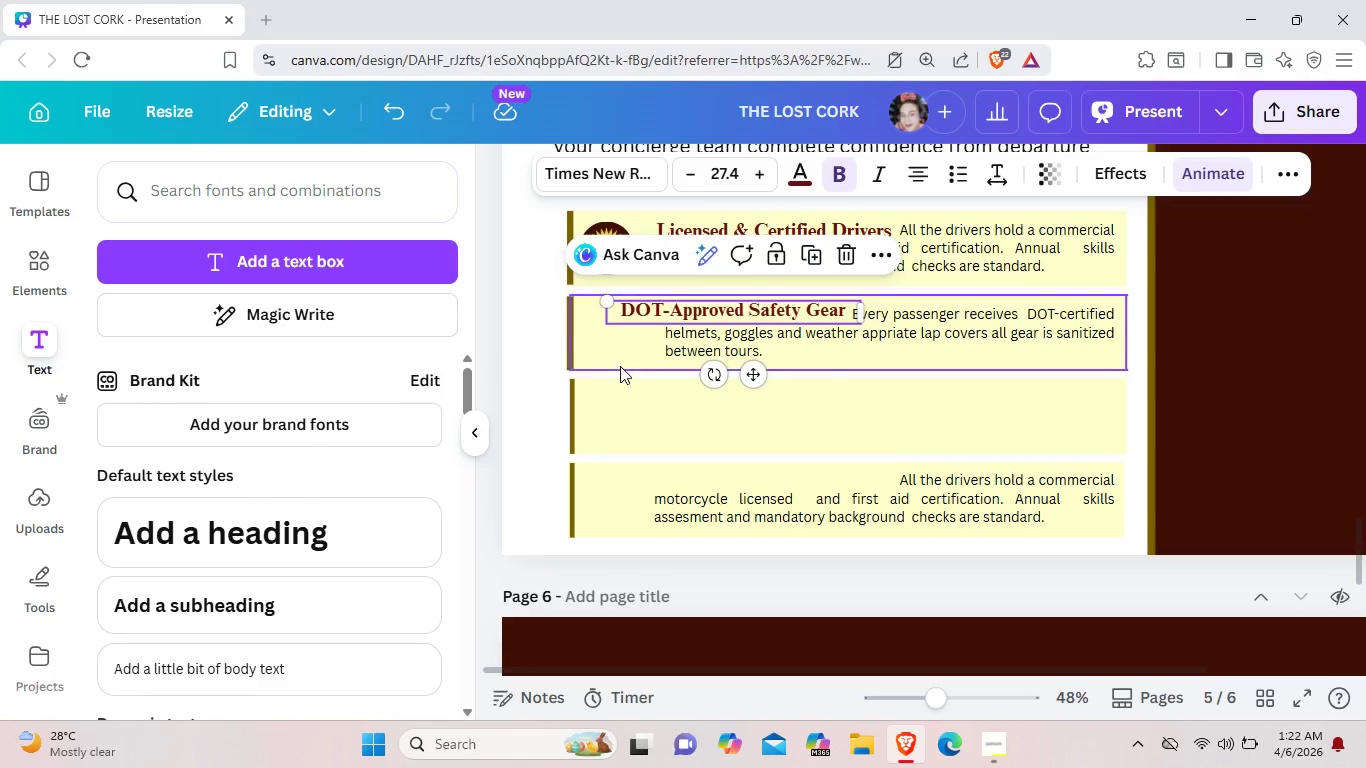 
left_click([620, 366])
 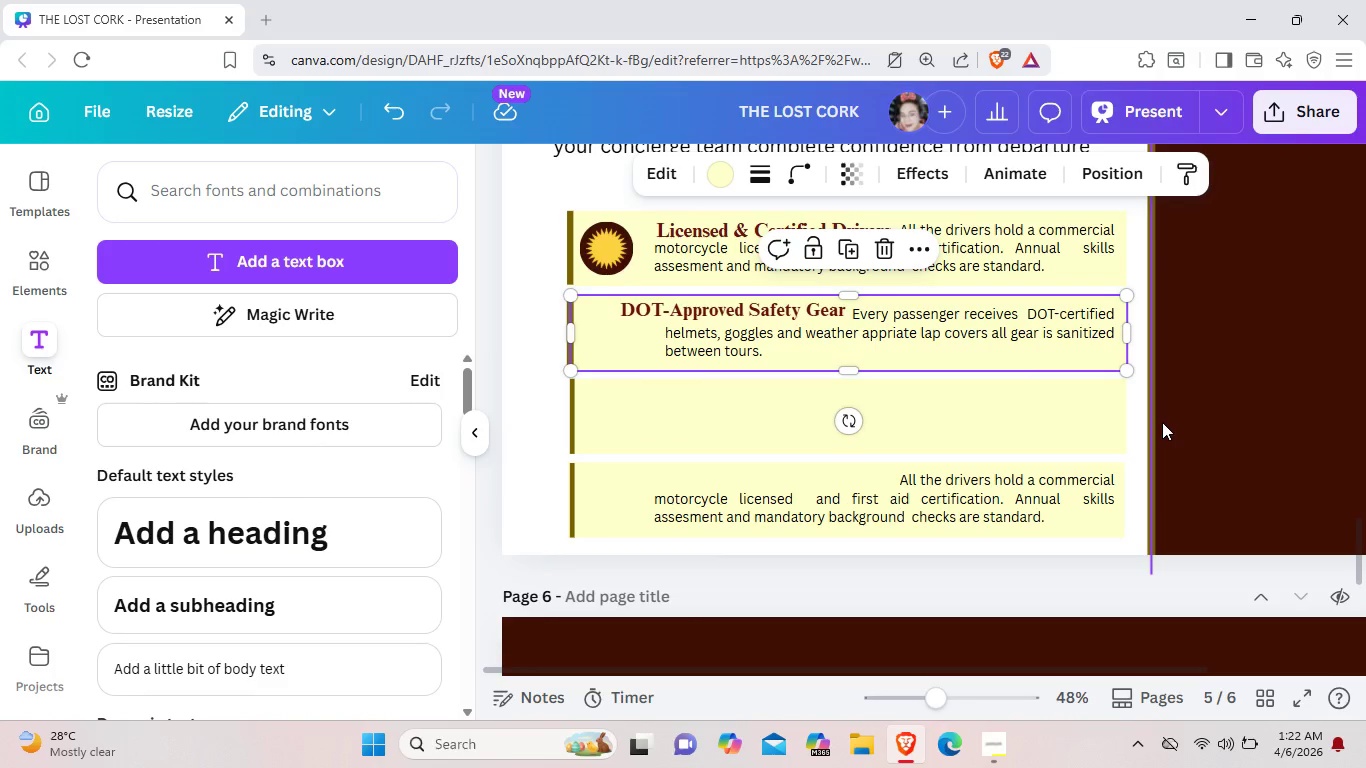 
left_click([1278, 410])
 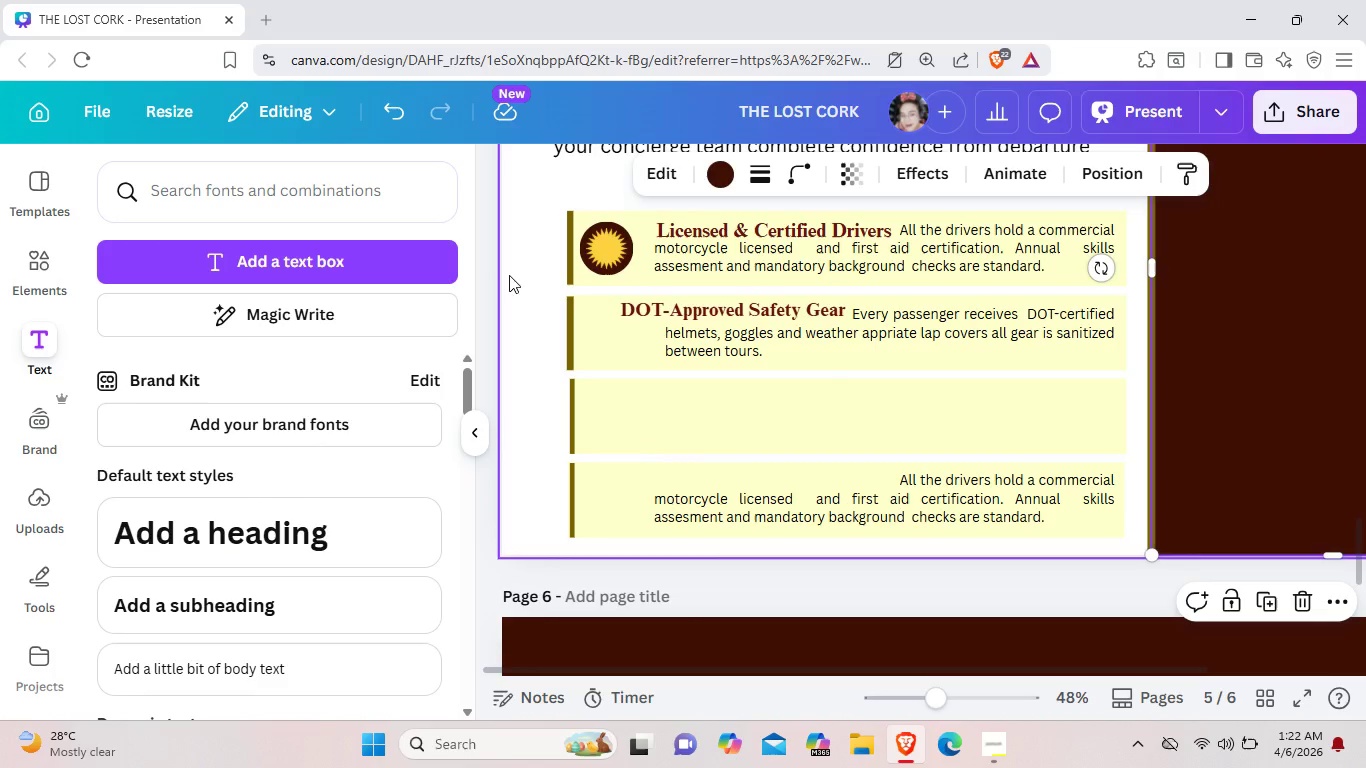 
scroll: coordinate [504, 357], scroll_direction: down, amount: 2.0
 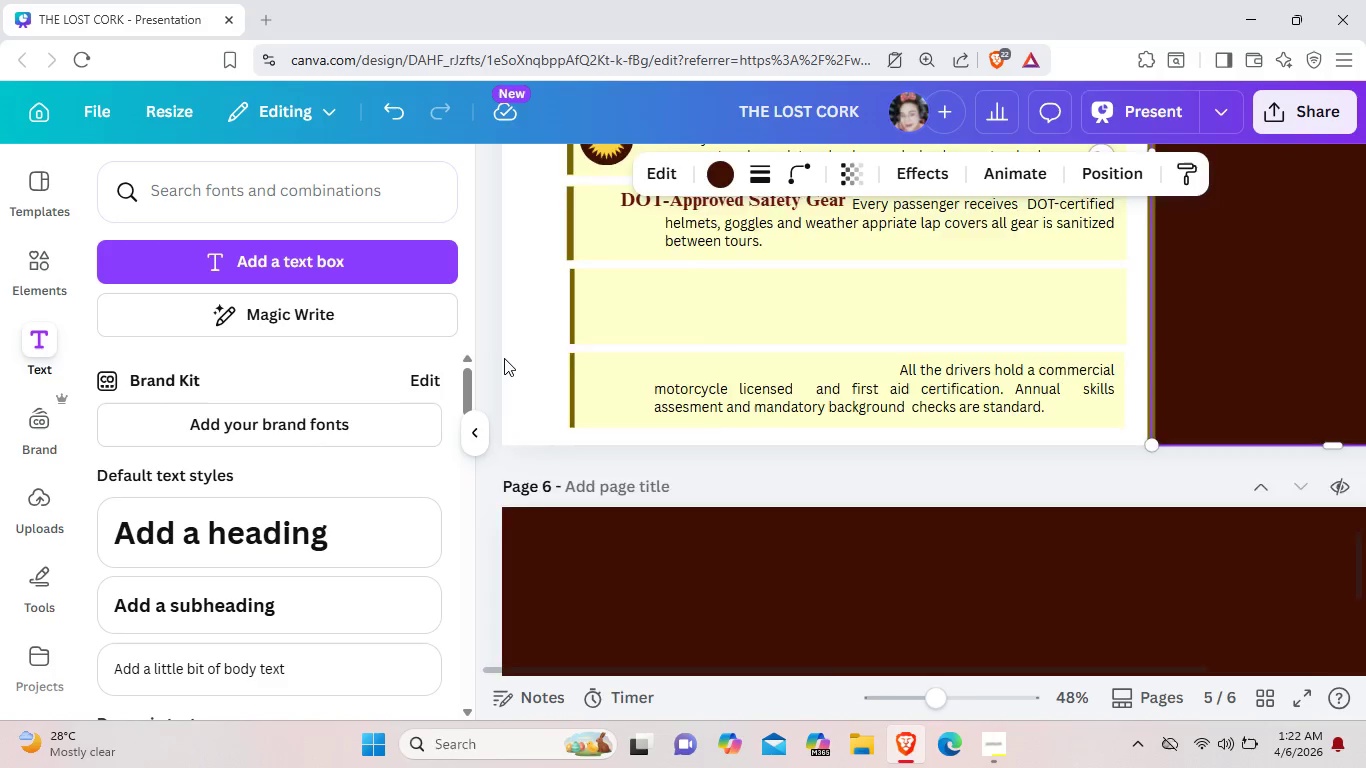 
scroll: coordinate [504, 358], scroll_direction: up, amount: 3.0
 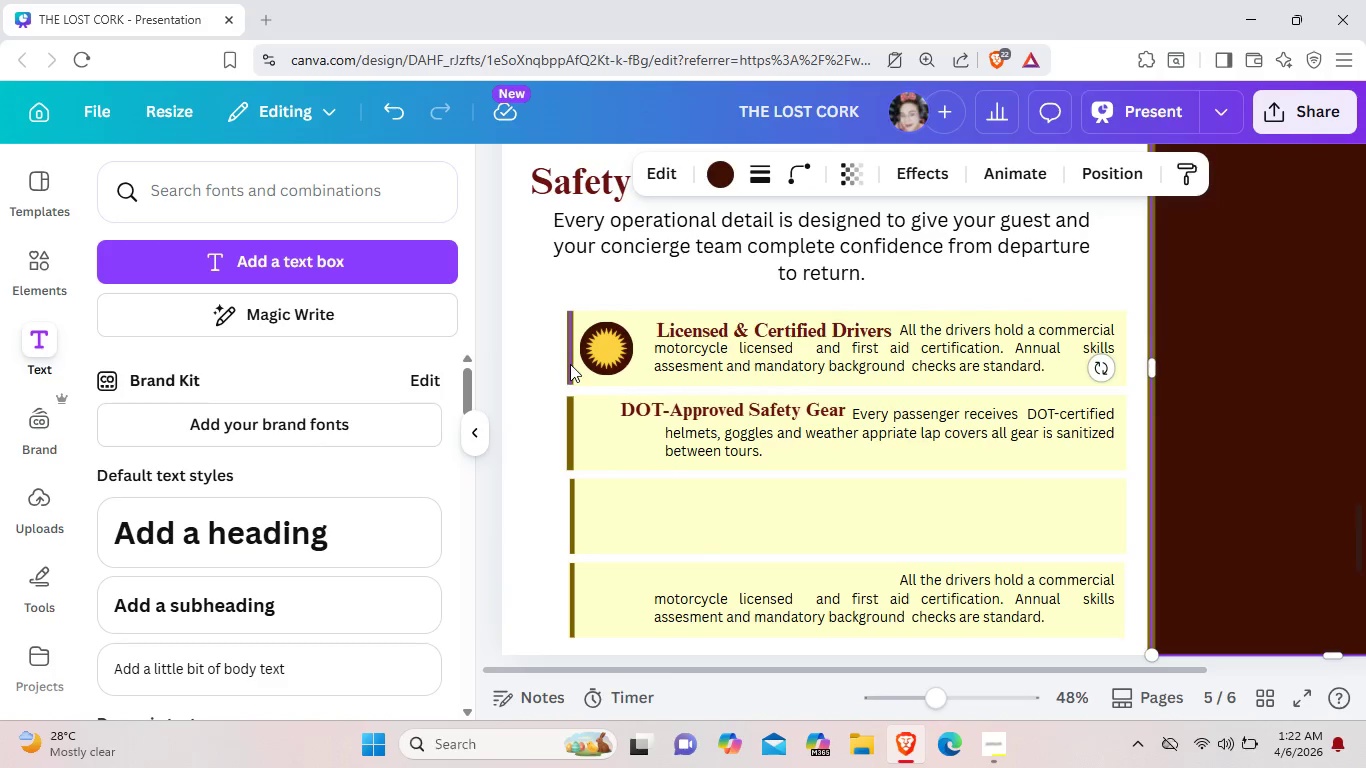 
left_click([570, 364])
 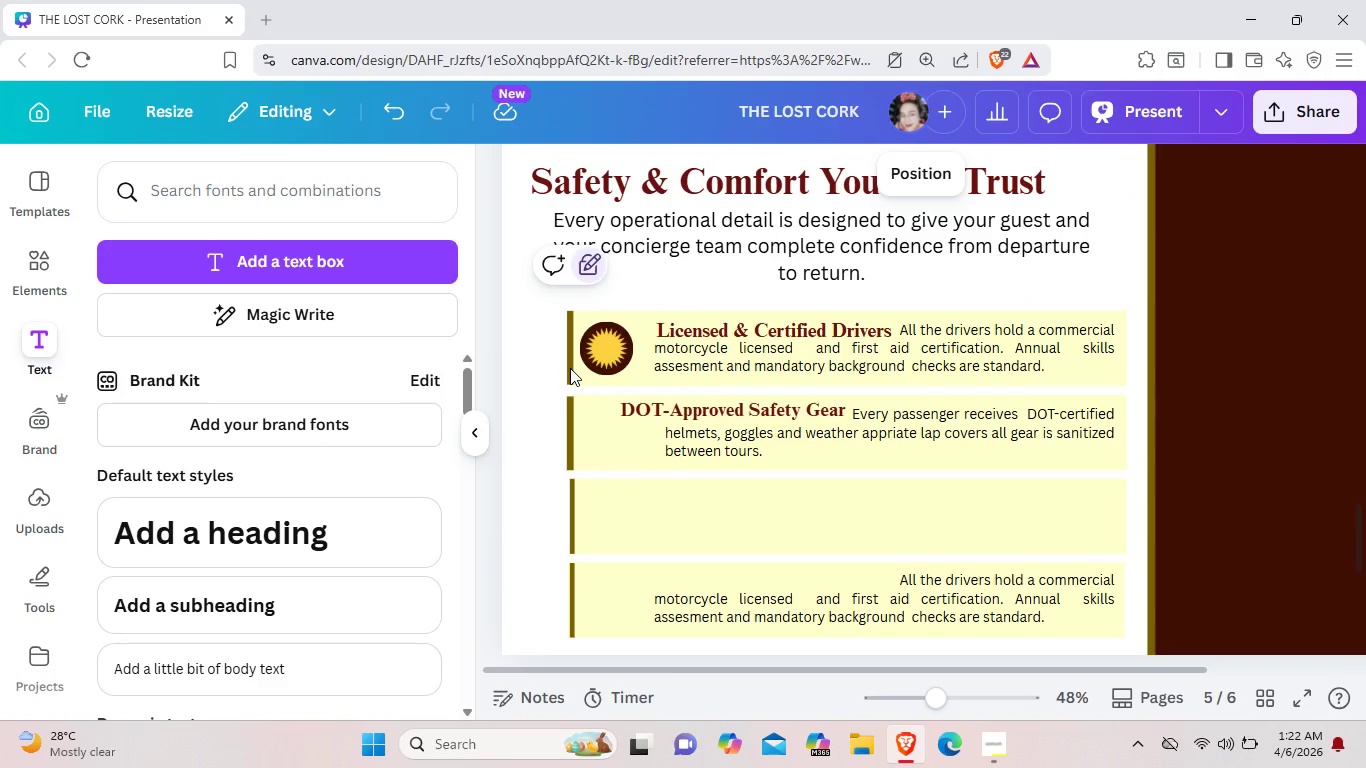 
left_click([570, 368])
 